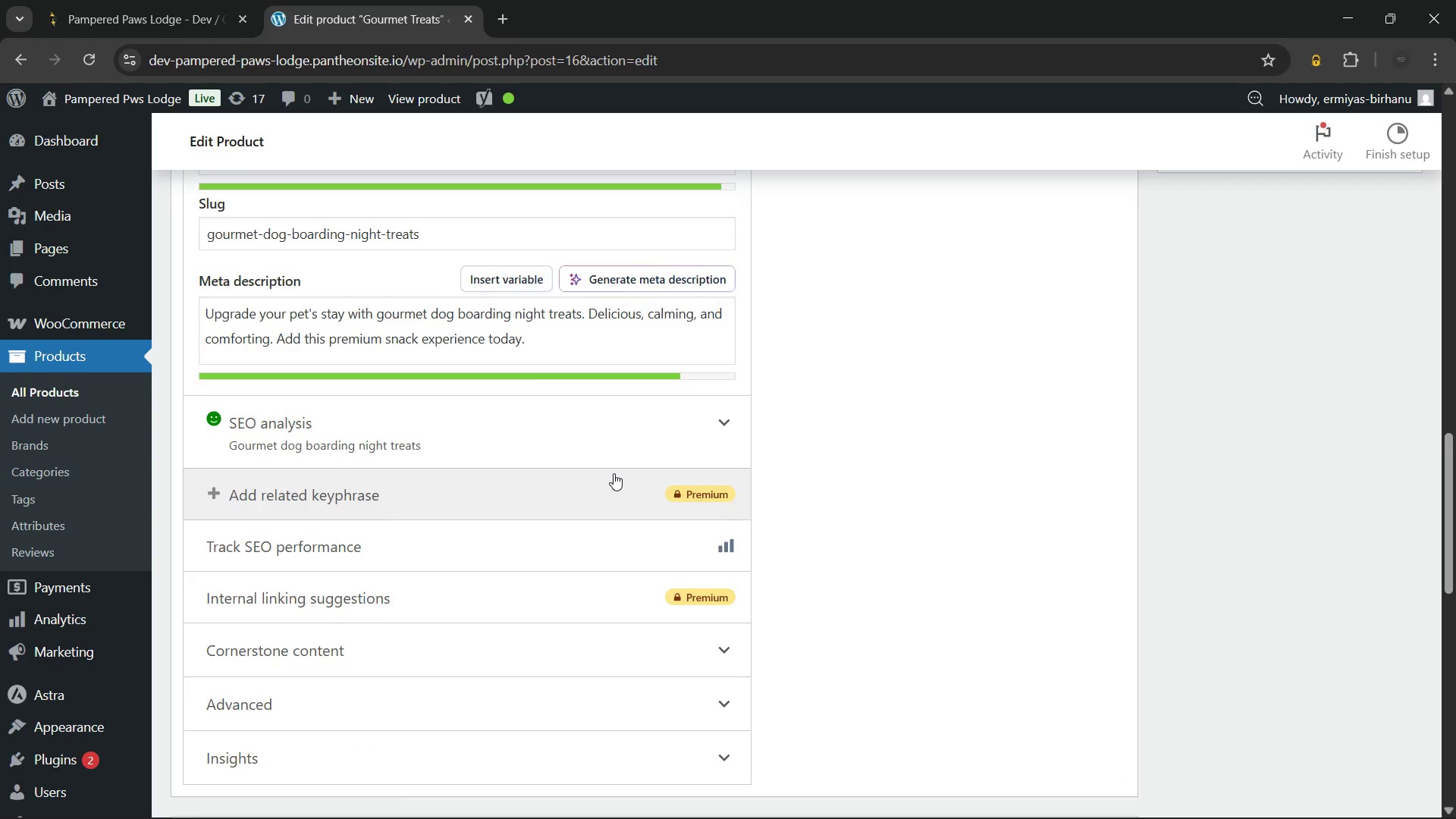 
scroll: coordinate [681, 392], scroll_direction: down, amount: 7.0
 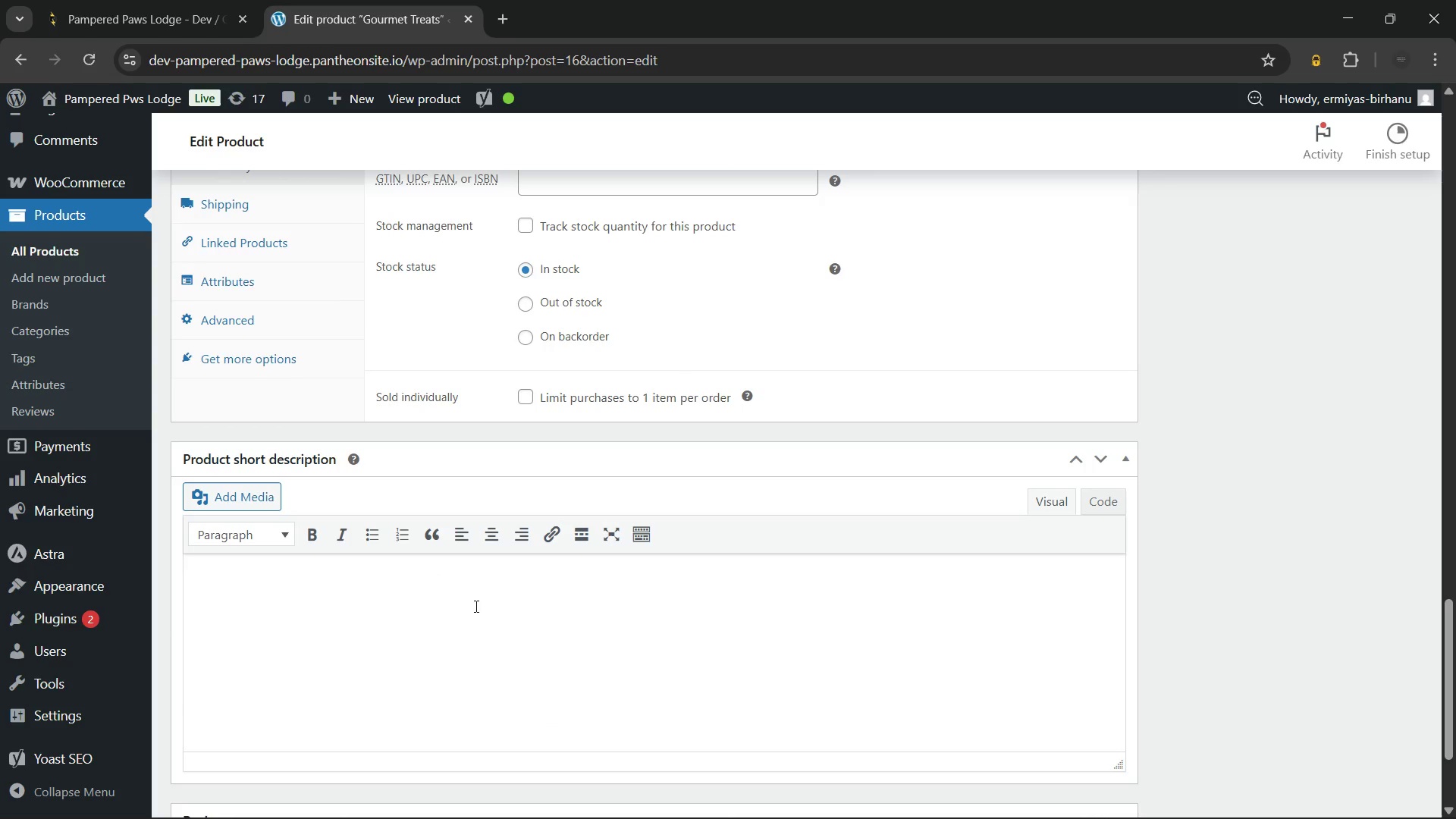 
left_click([439, 588])
 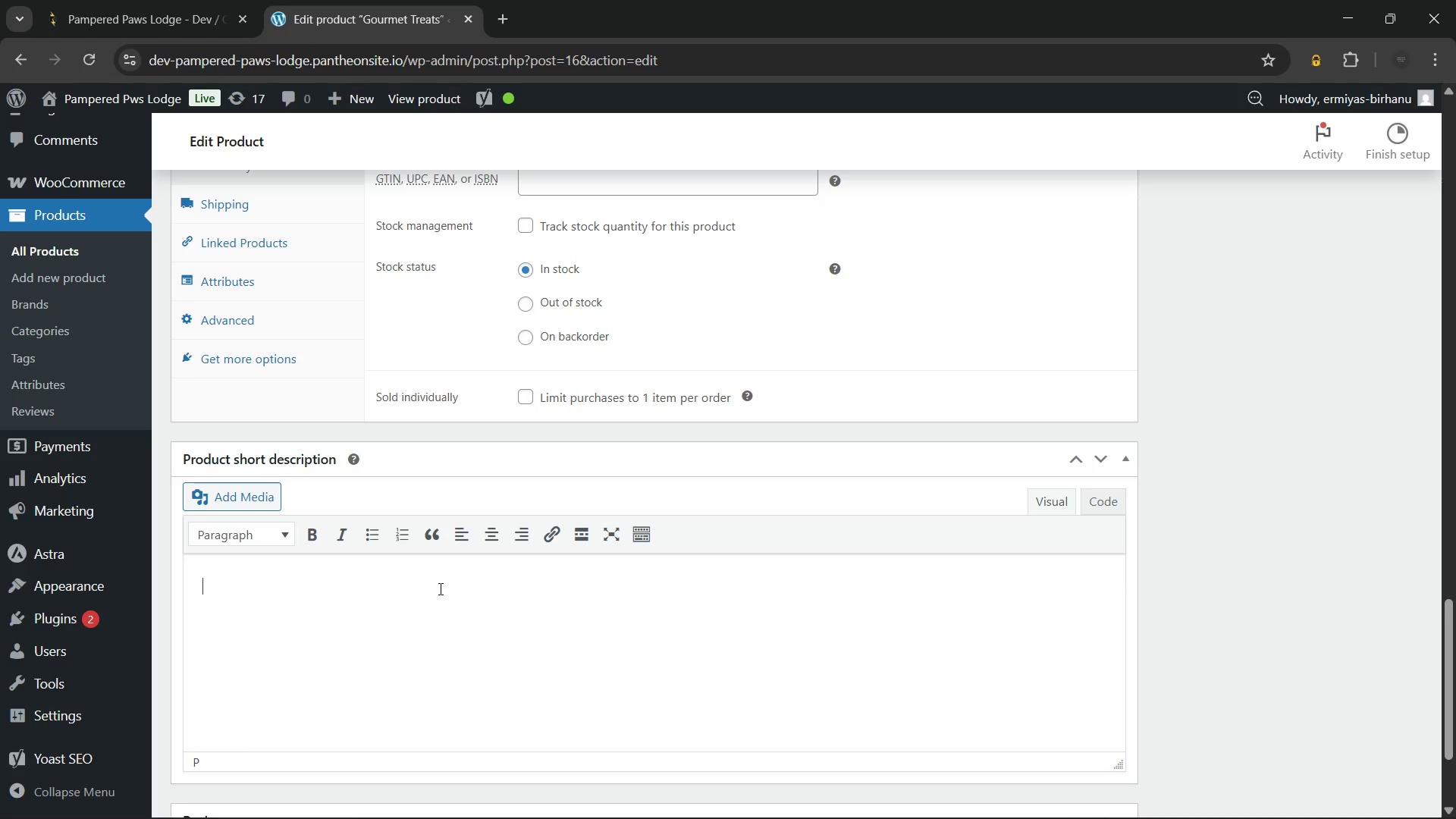 
wait(18.94)
 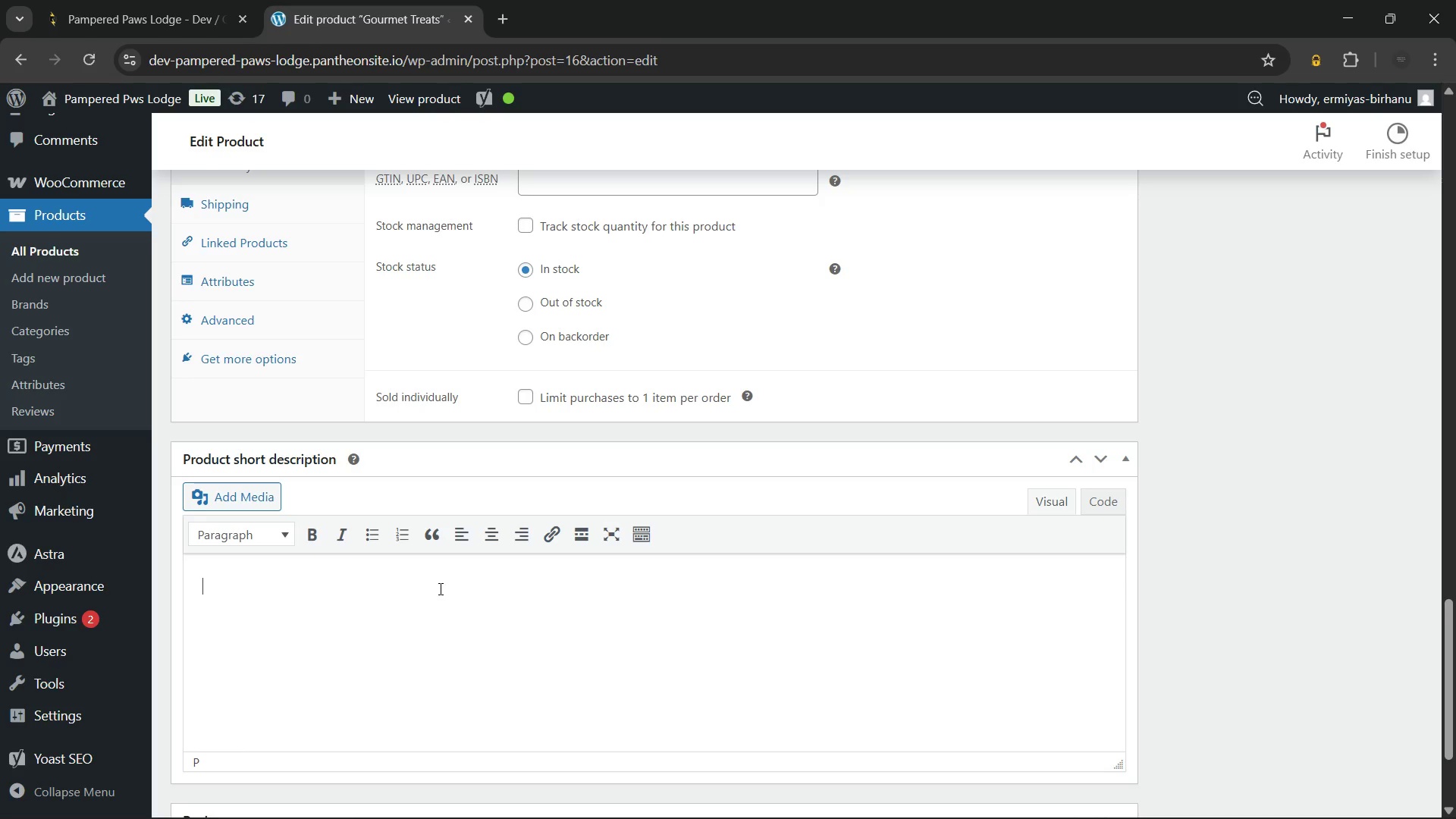 
type(Delight your pet with gourmet dog boarding night treats. These premium snacks create a comforting bedtime routine while adding a rewarding, claming)
key(Backspace)
key(Backspace)
key(Backspace)
key(Backspace)
key(Backspace)
key(Backspace)
type(alming experience to your dog's stay.)
 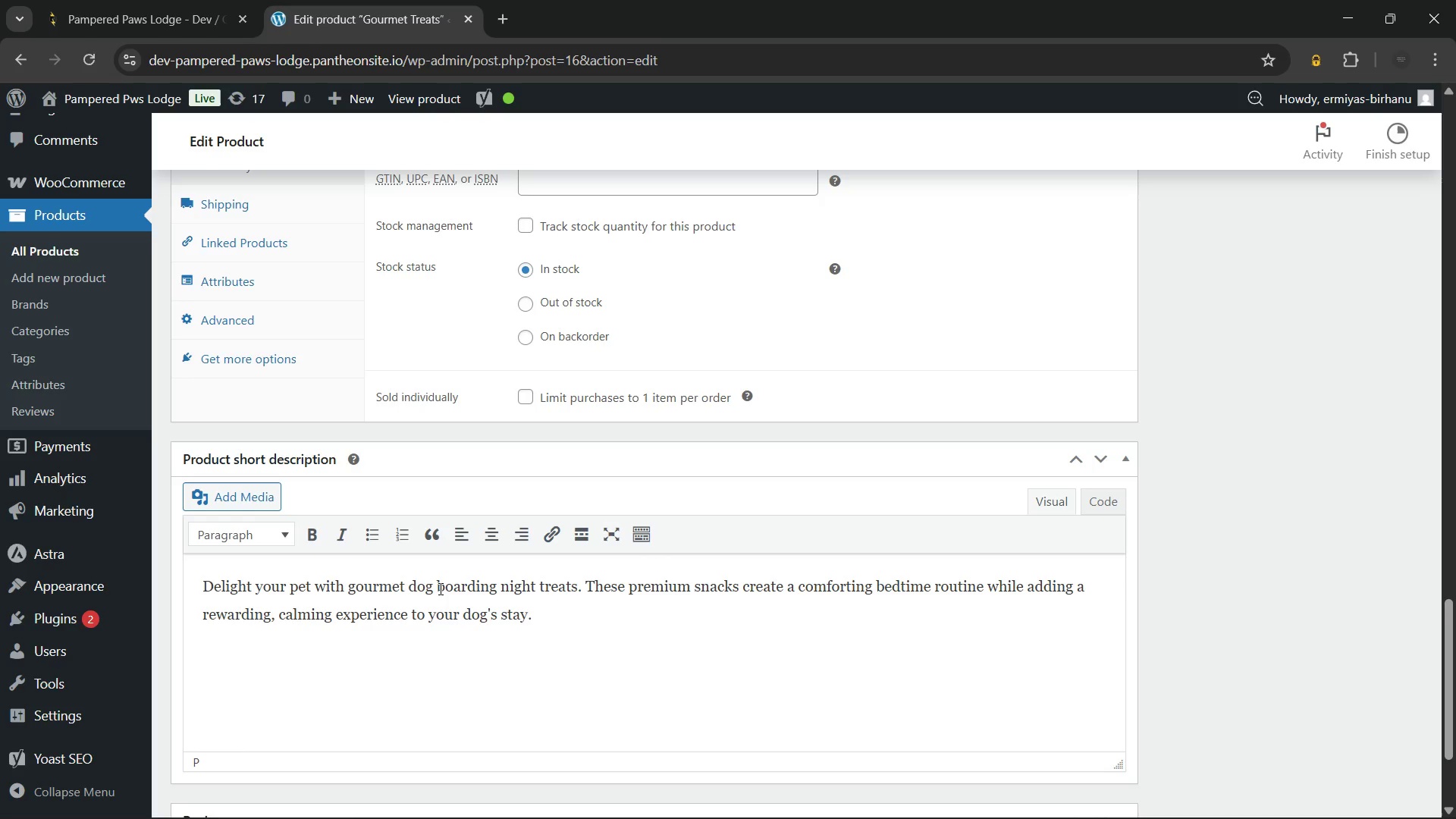 
left_click([1301, 795])
 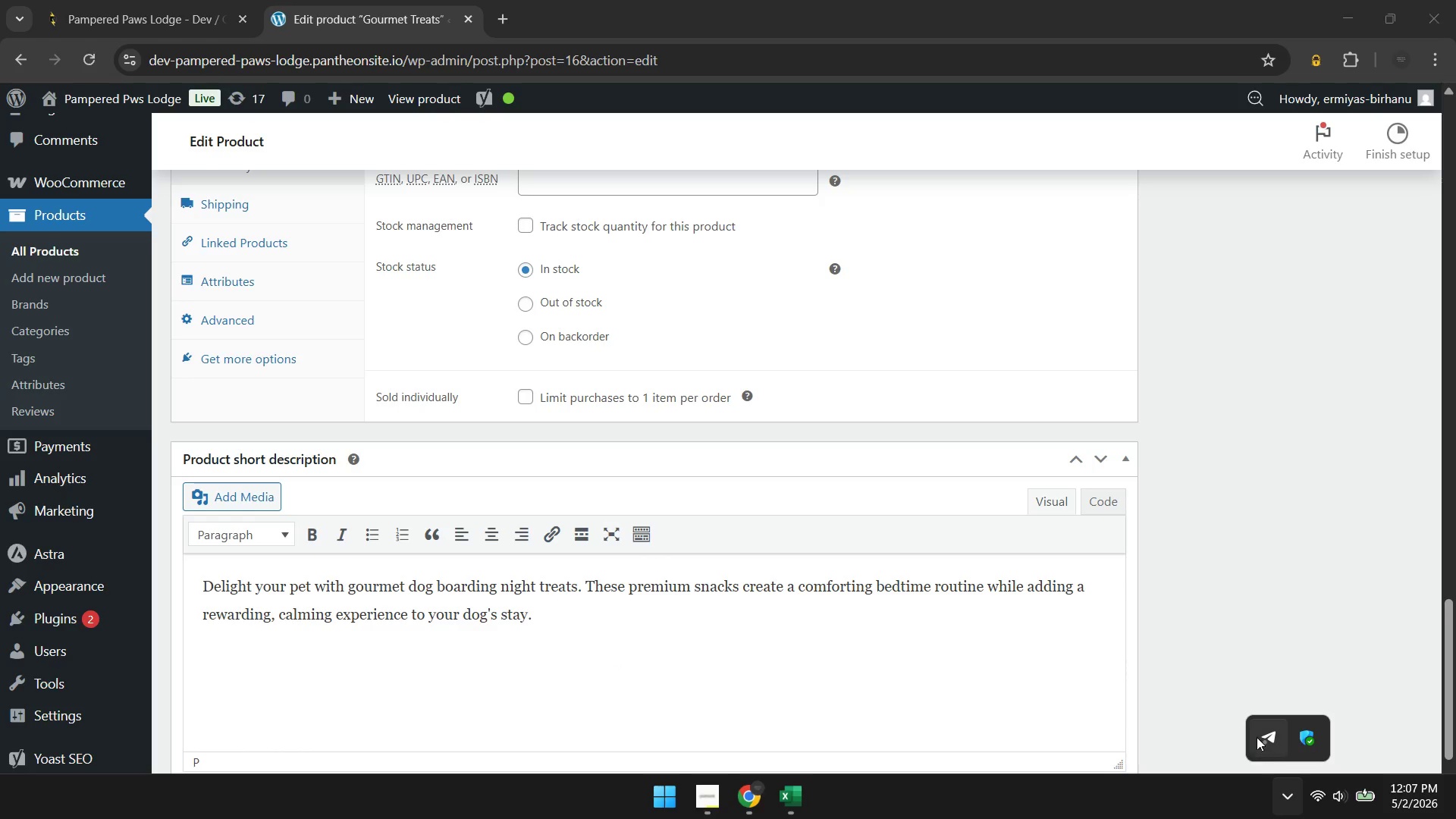 
left_click([1257, 736])
 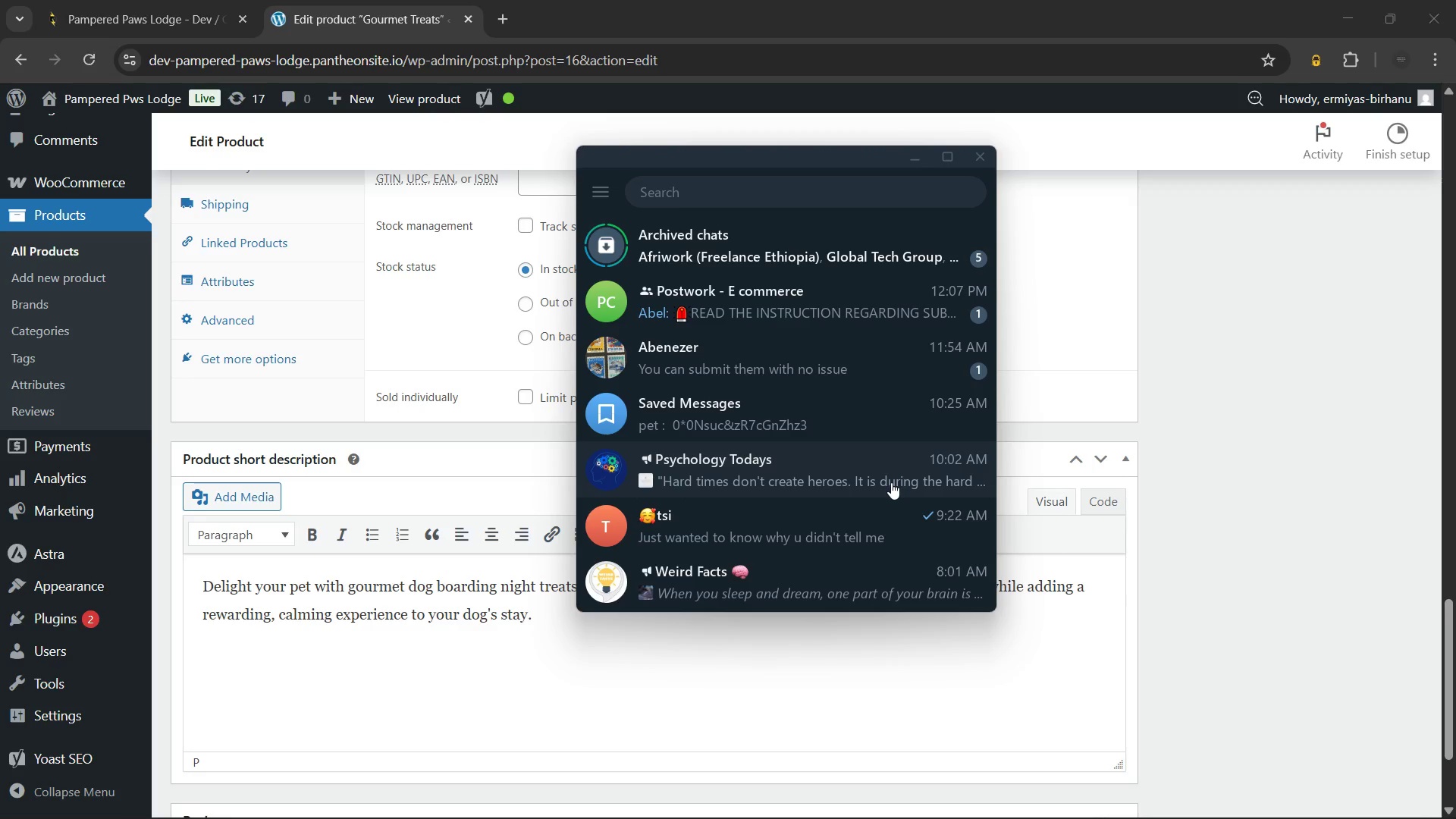 
wait(6.22)
 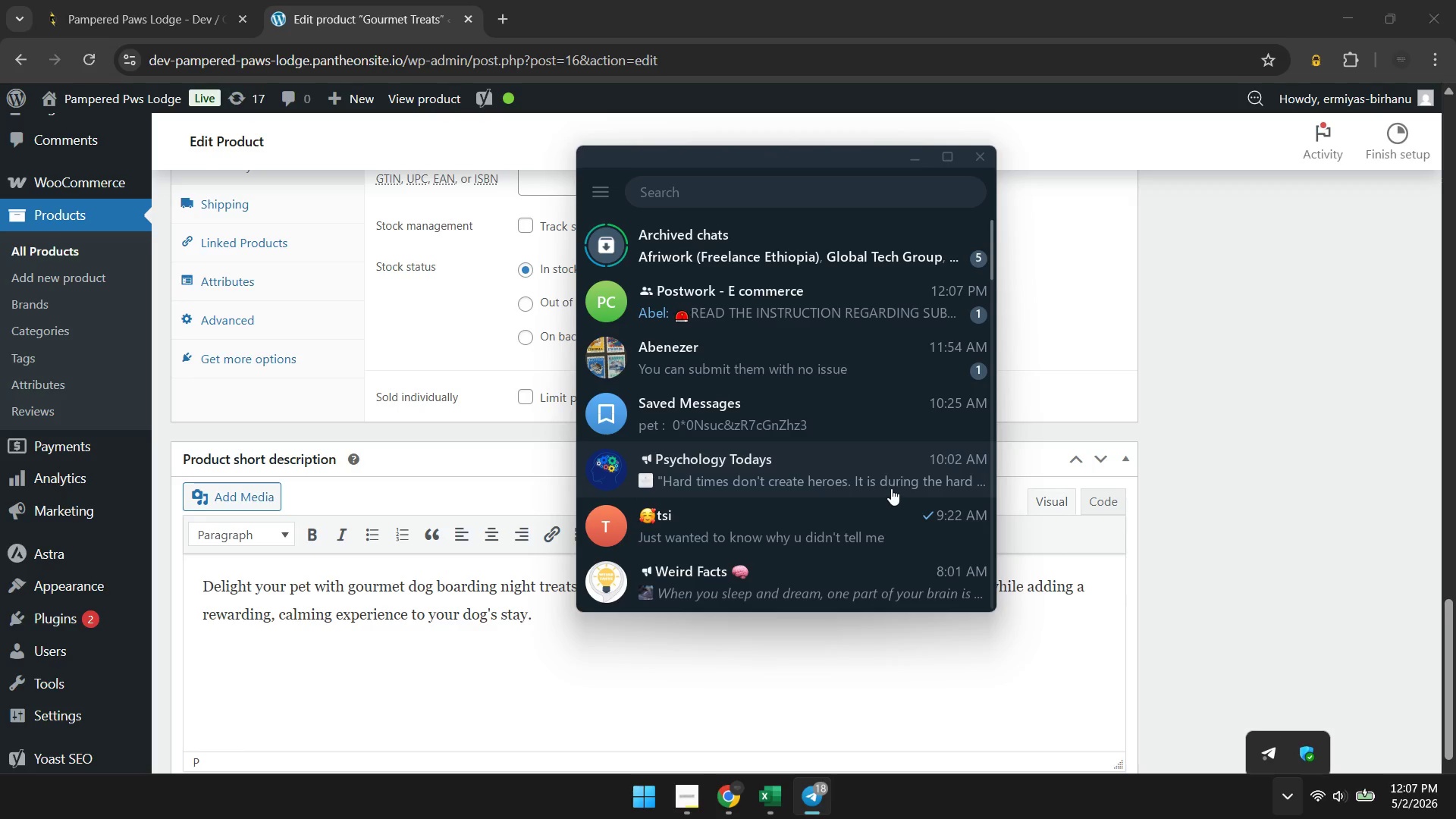 
left_click([882, 290])
 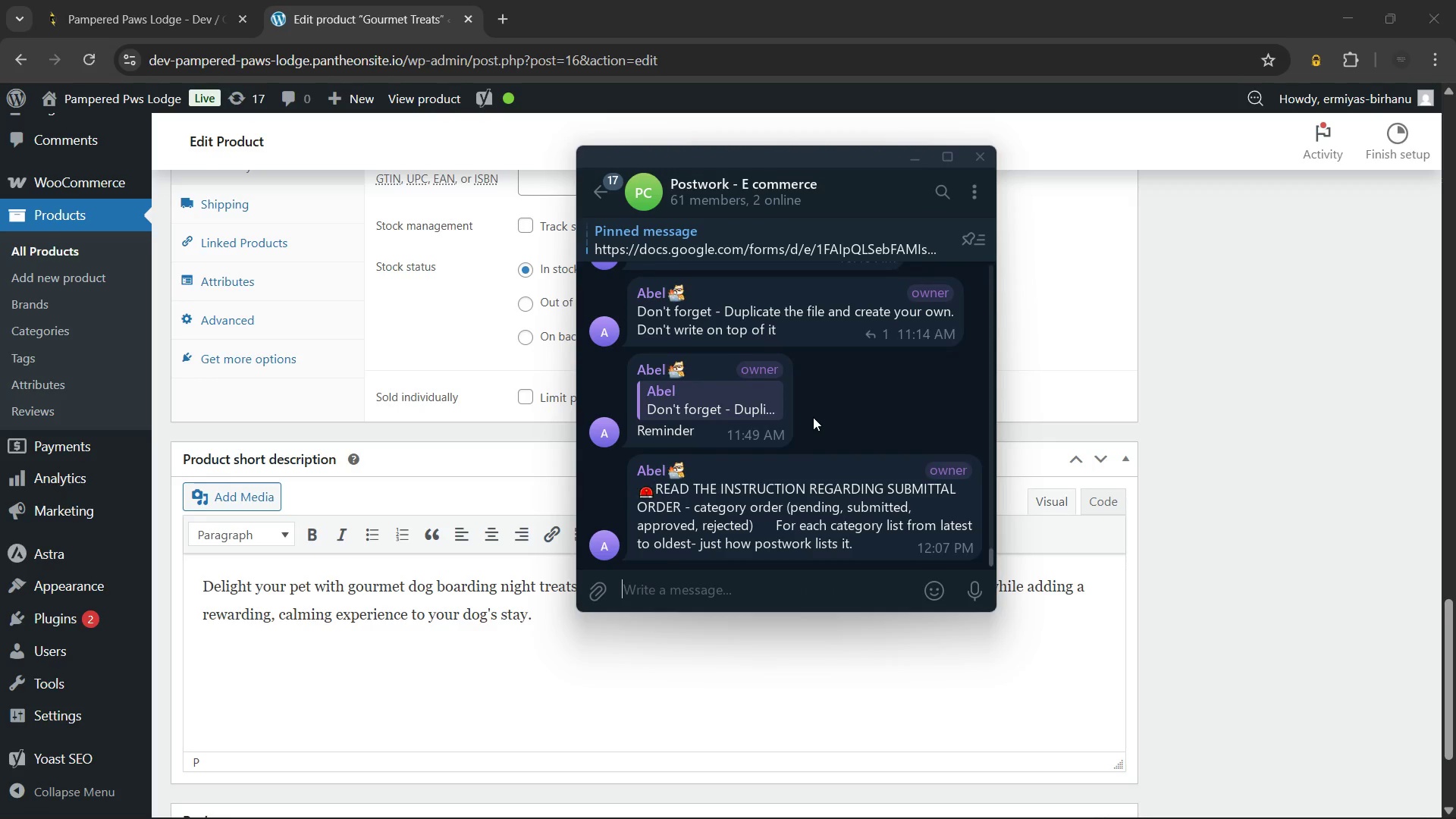 
scroll: coordinate [813, 417], scroll_direction: down, amount: 2.0
 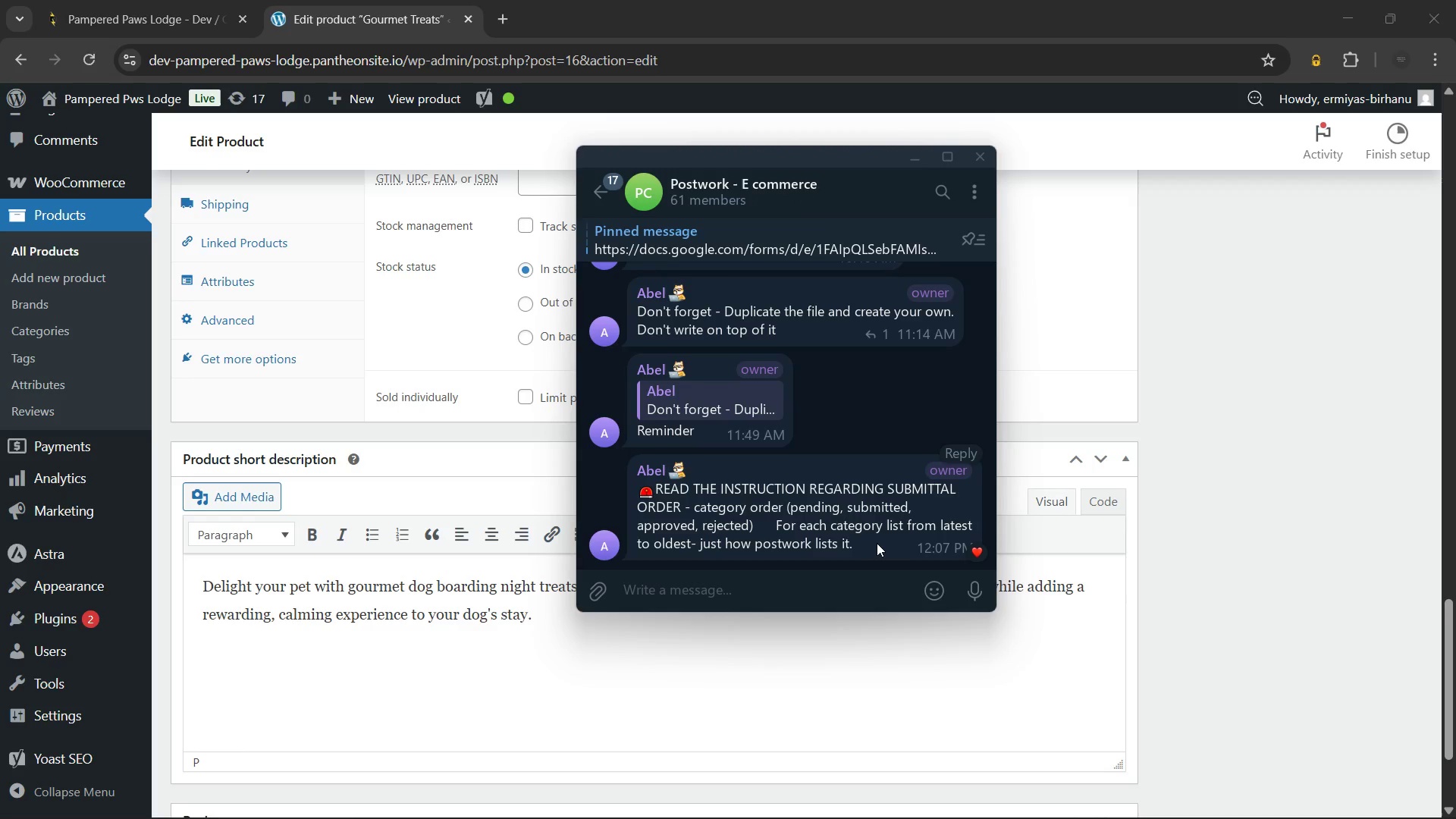 
wait(24.13)
 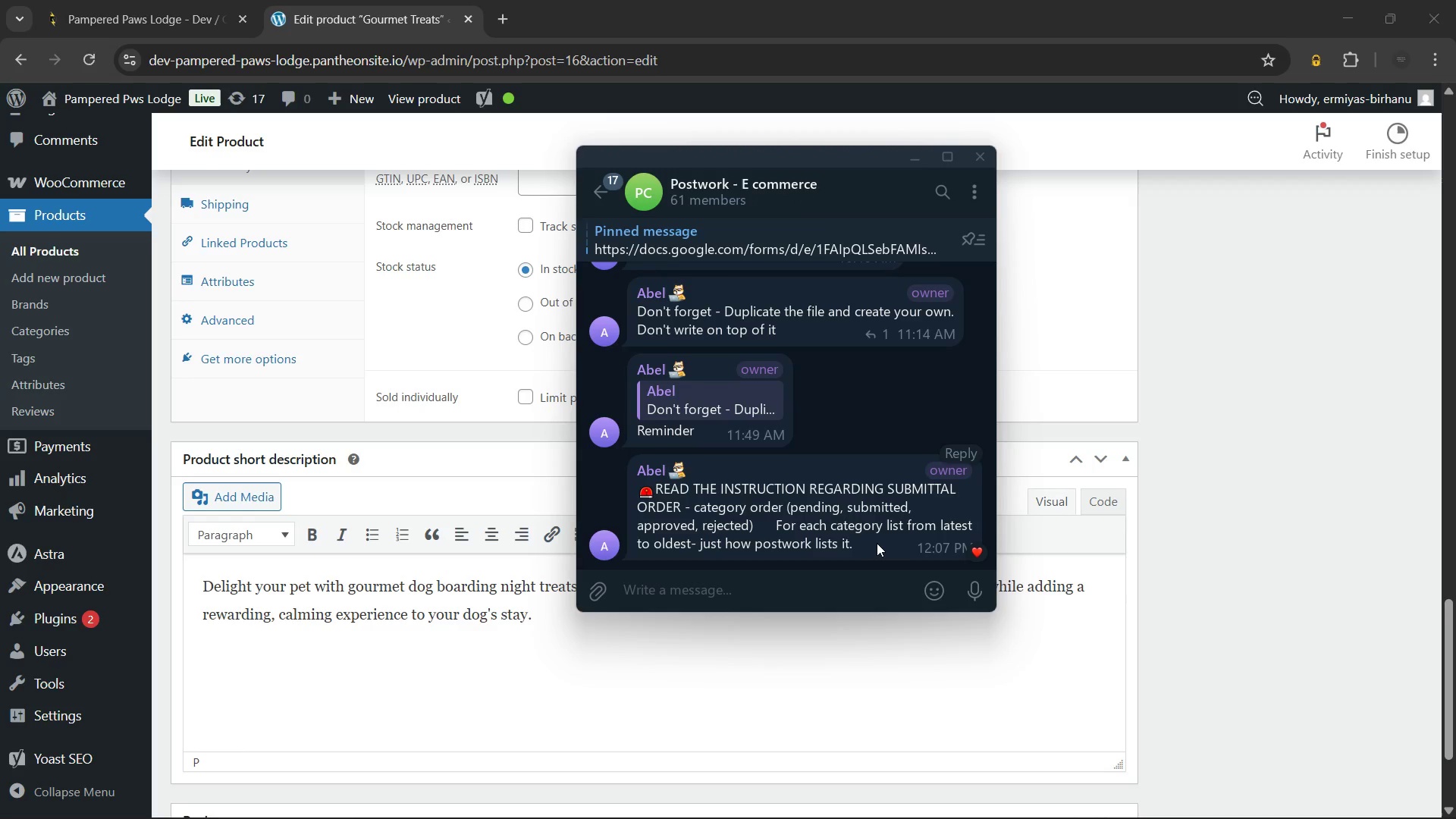 
left_click([609, 184])
 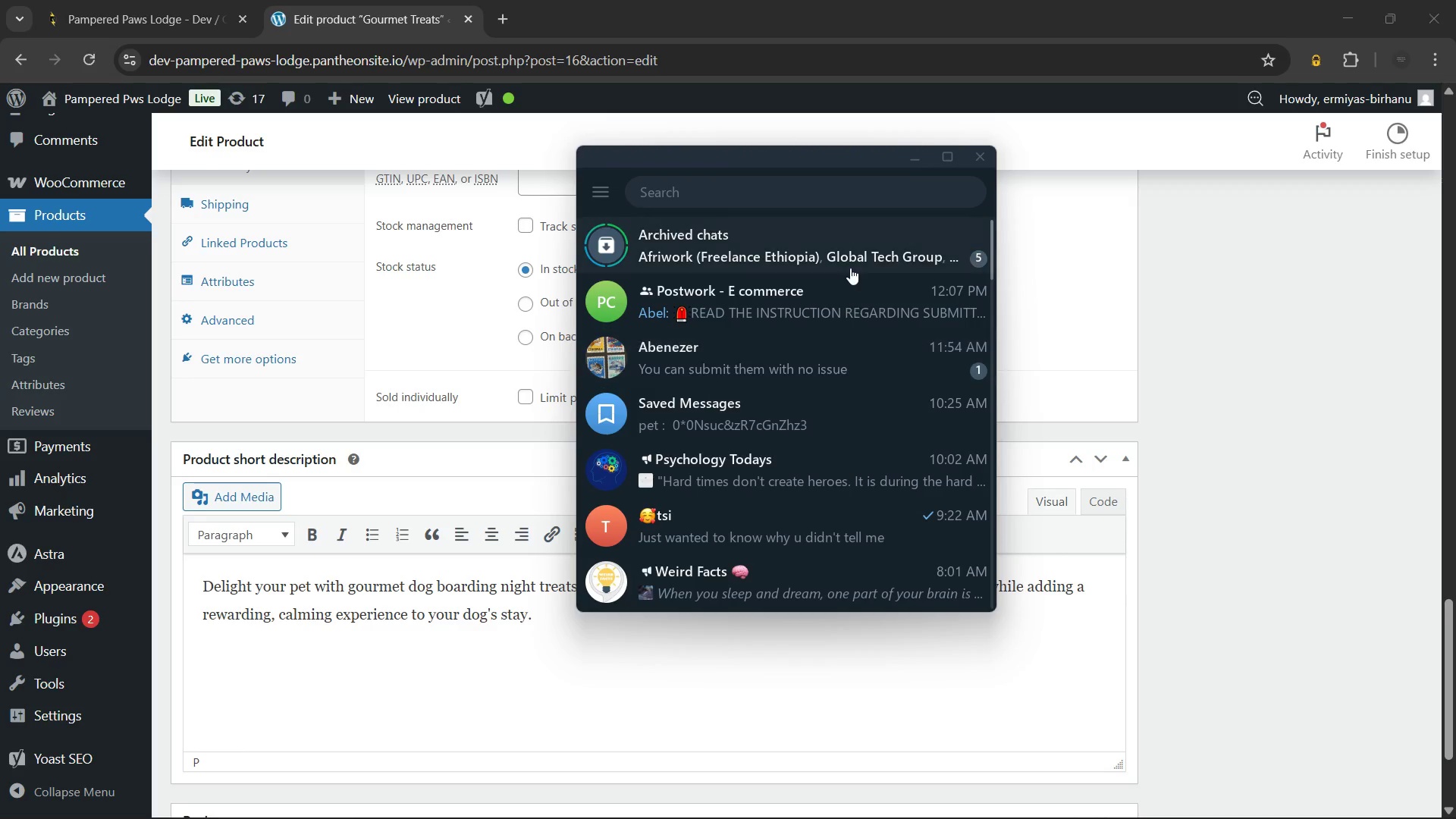 
left_click([846, 259])
 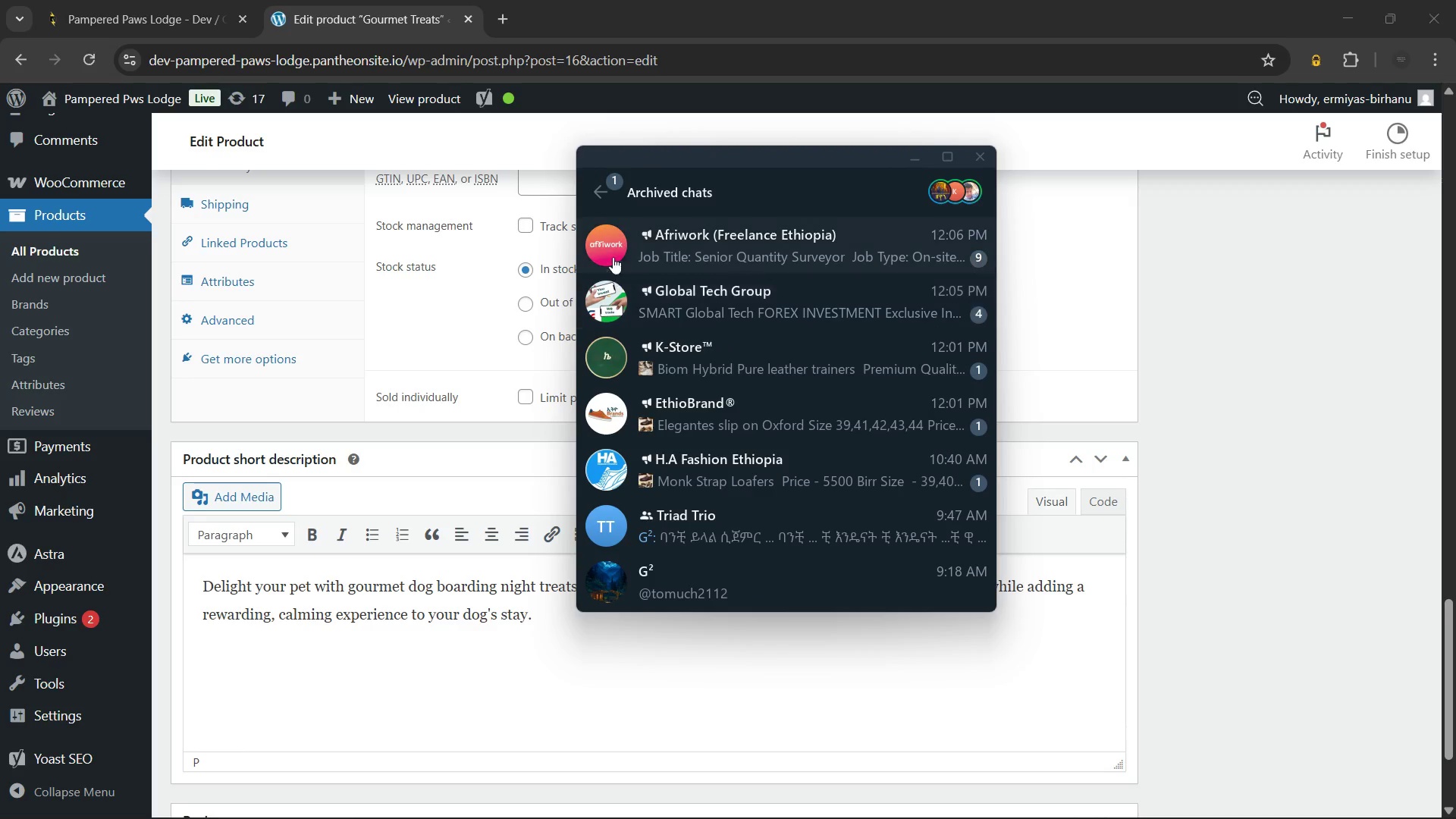 
left_click([602, 187])
 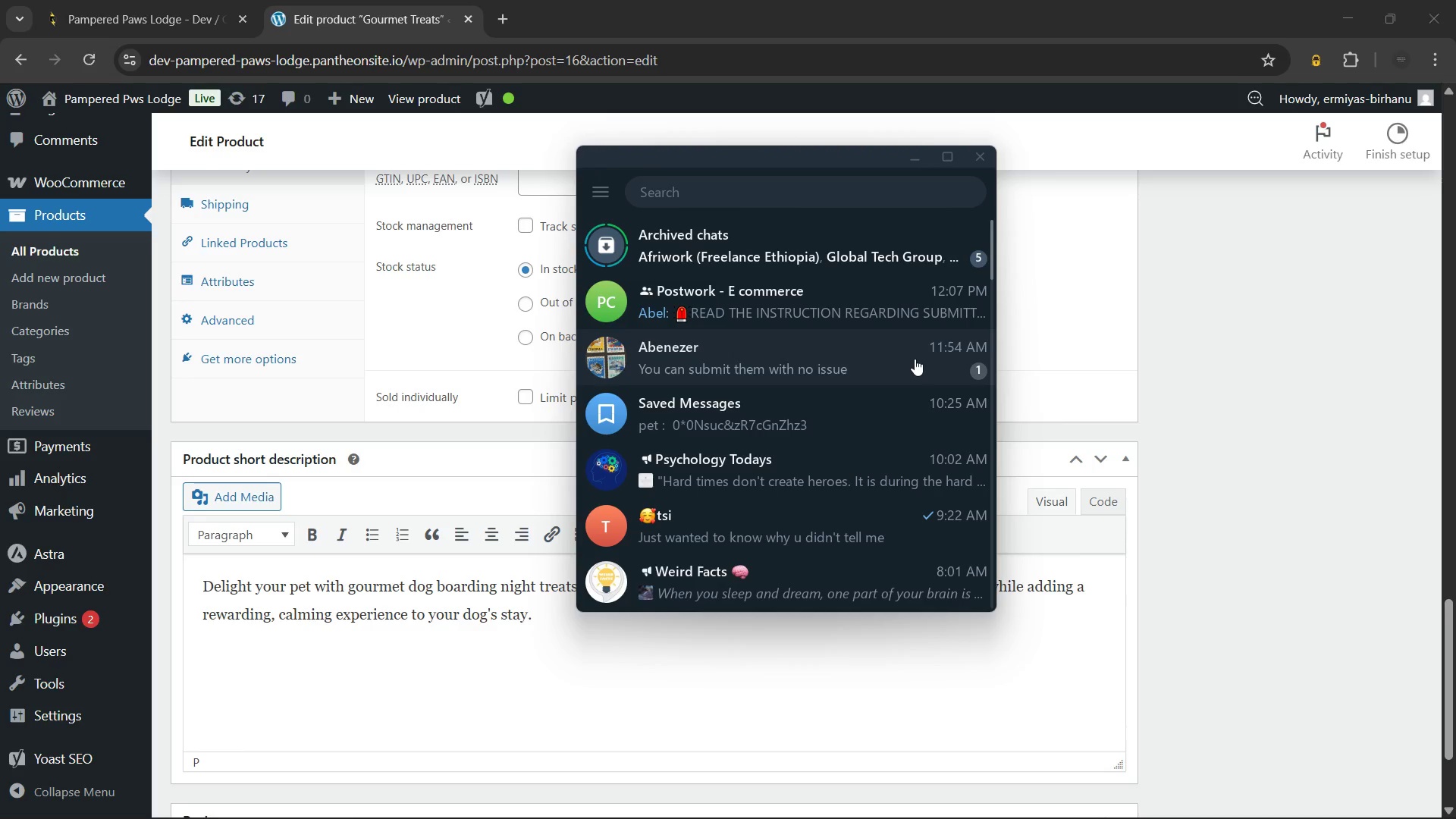 
left_click([915, 359])
 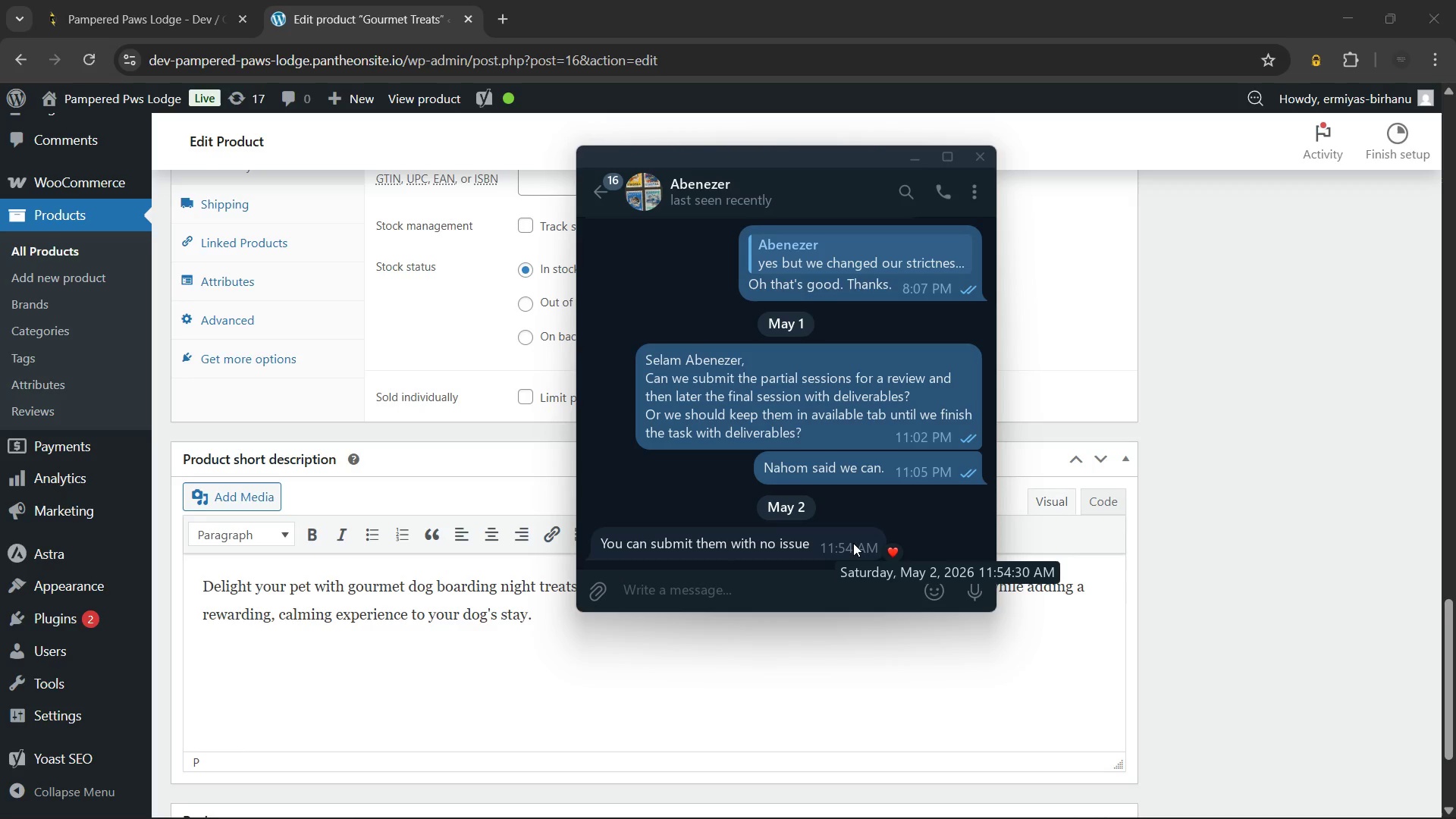 
wait(5.75)
 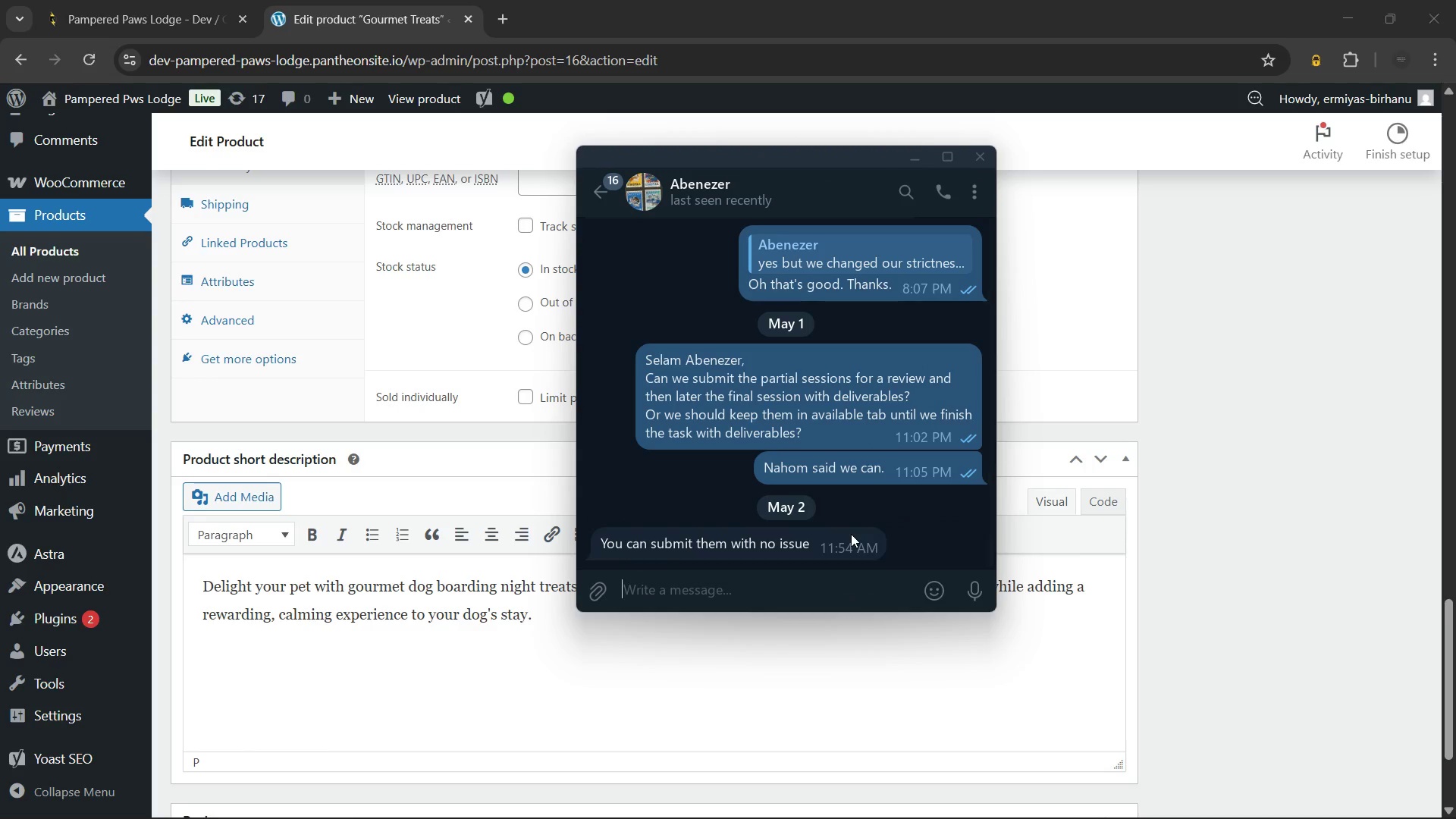 
right_click([853, 543])
 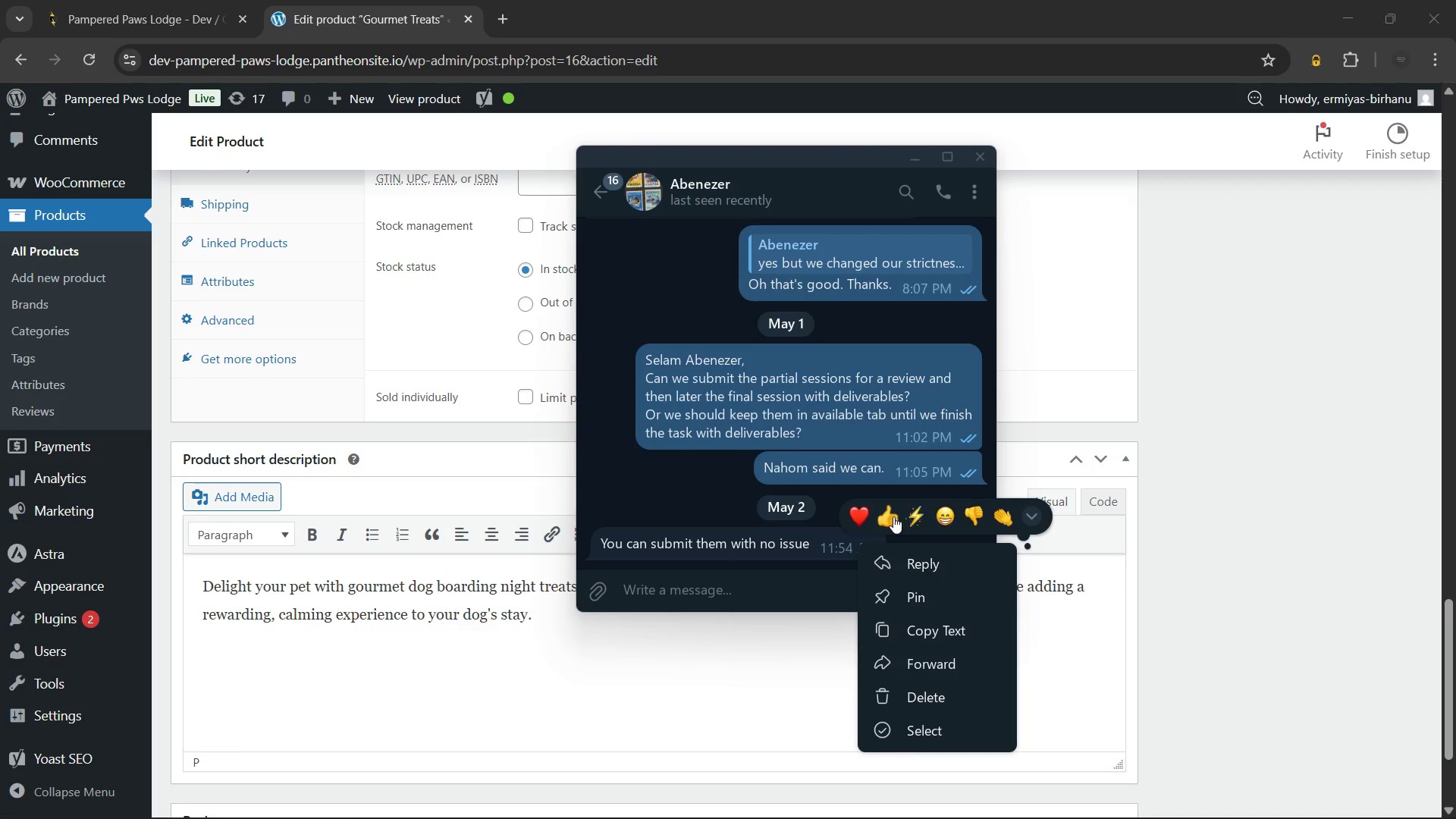 
left_click([893, 516])
 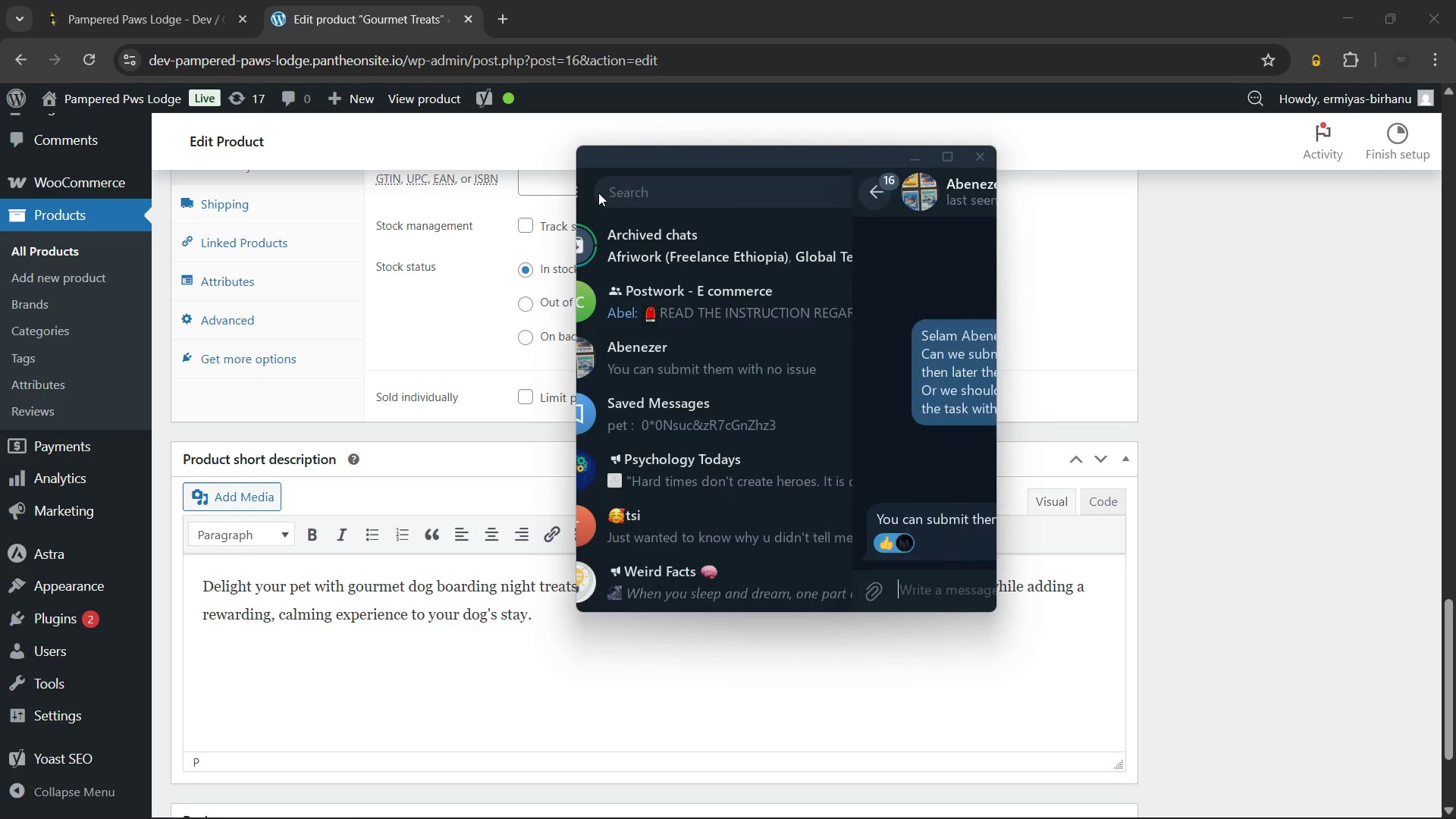 
right_click([786, 254])
 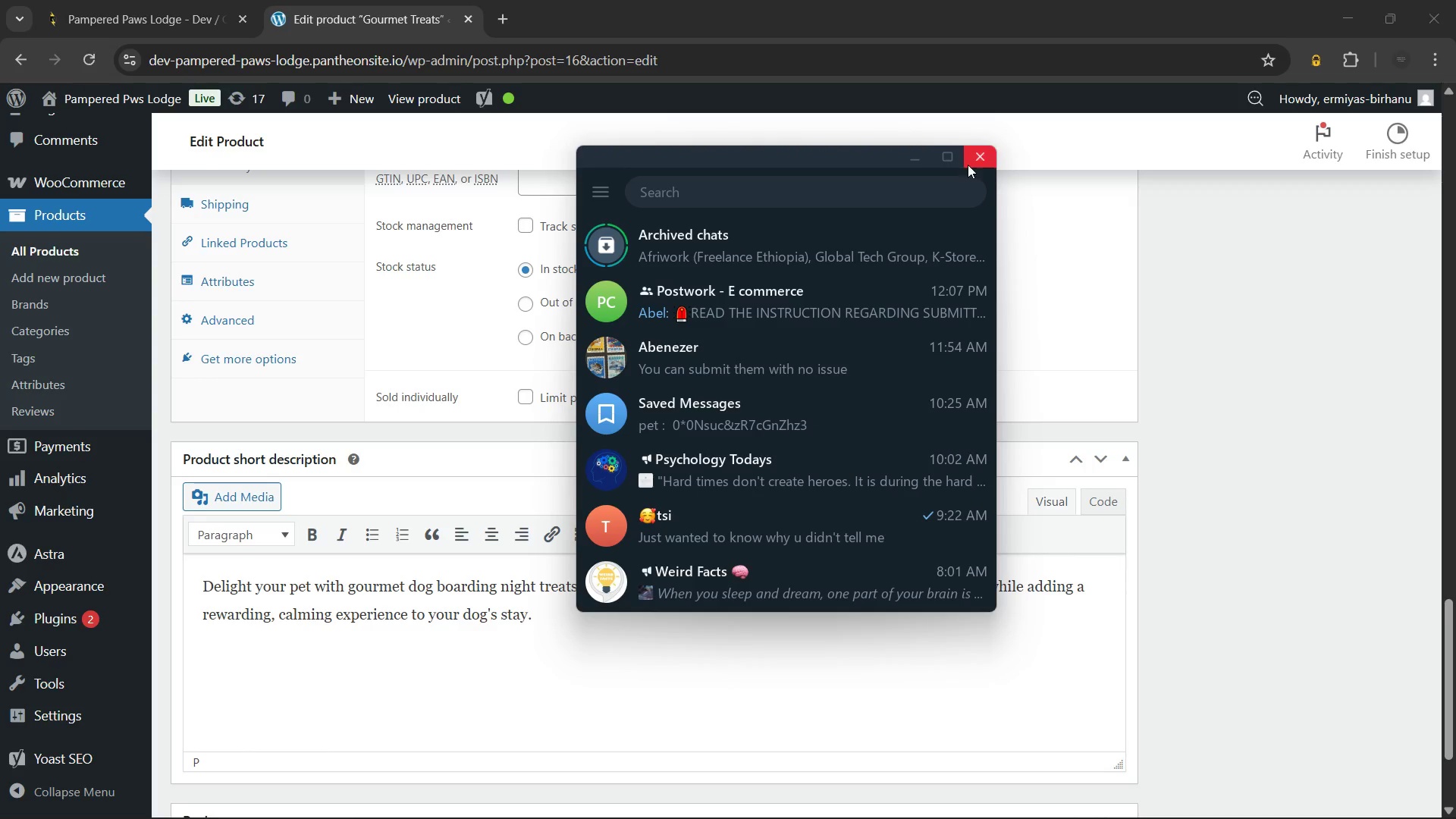 
left_click([979, 160])
 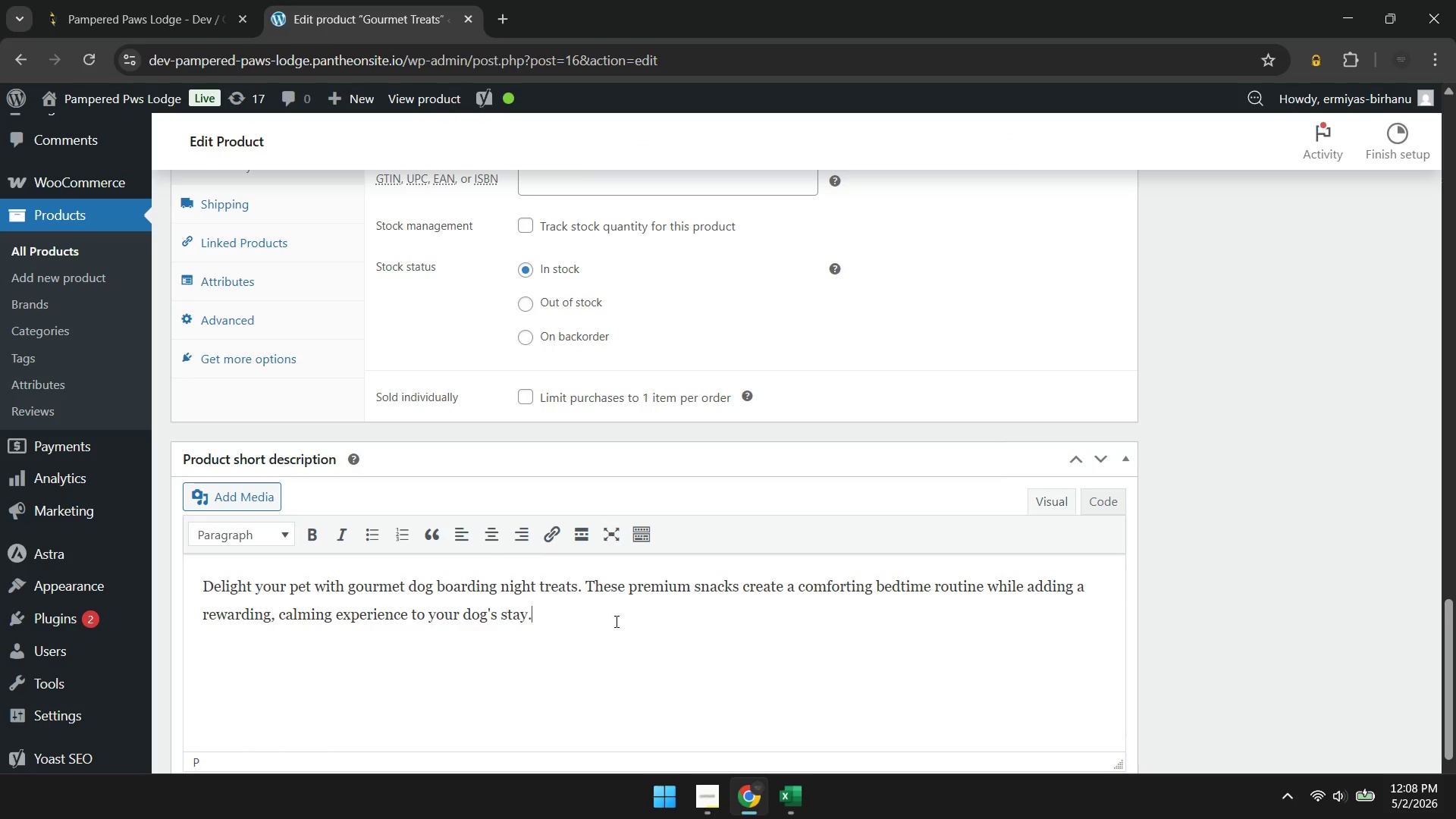 
left_click([615, 621])
 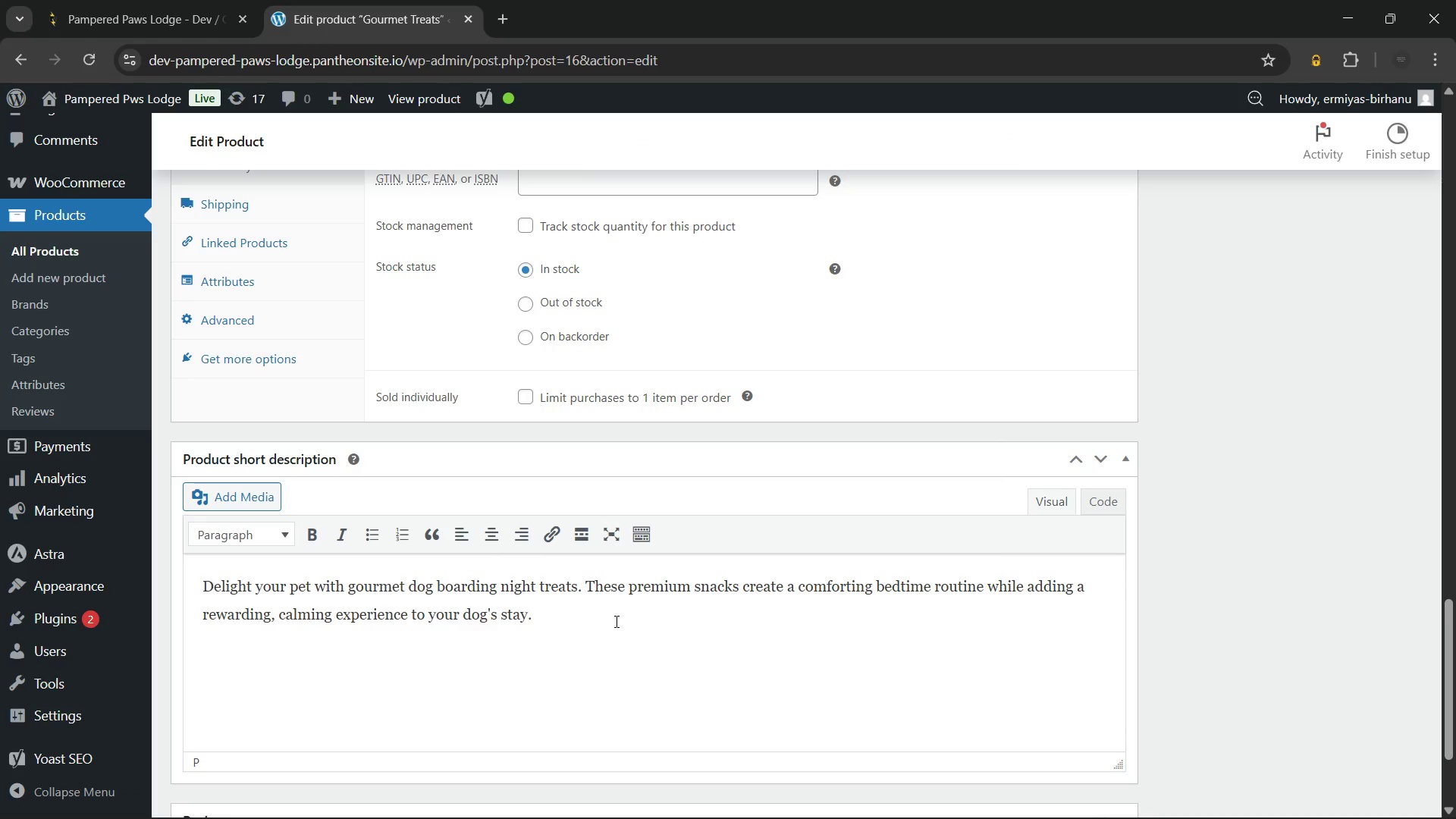 
wait(6.47)
 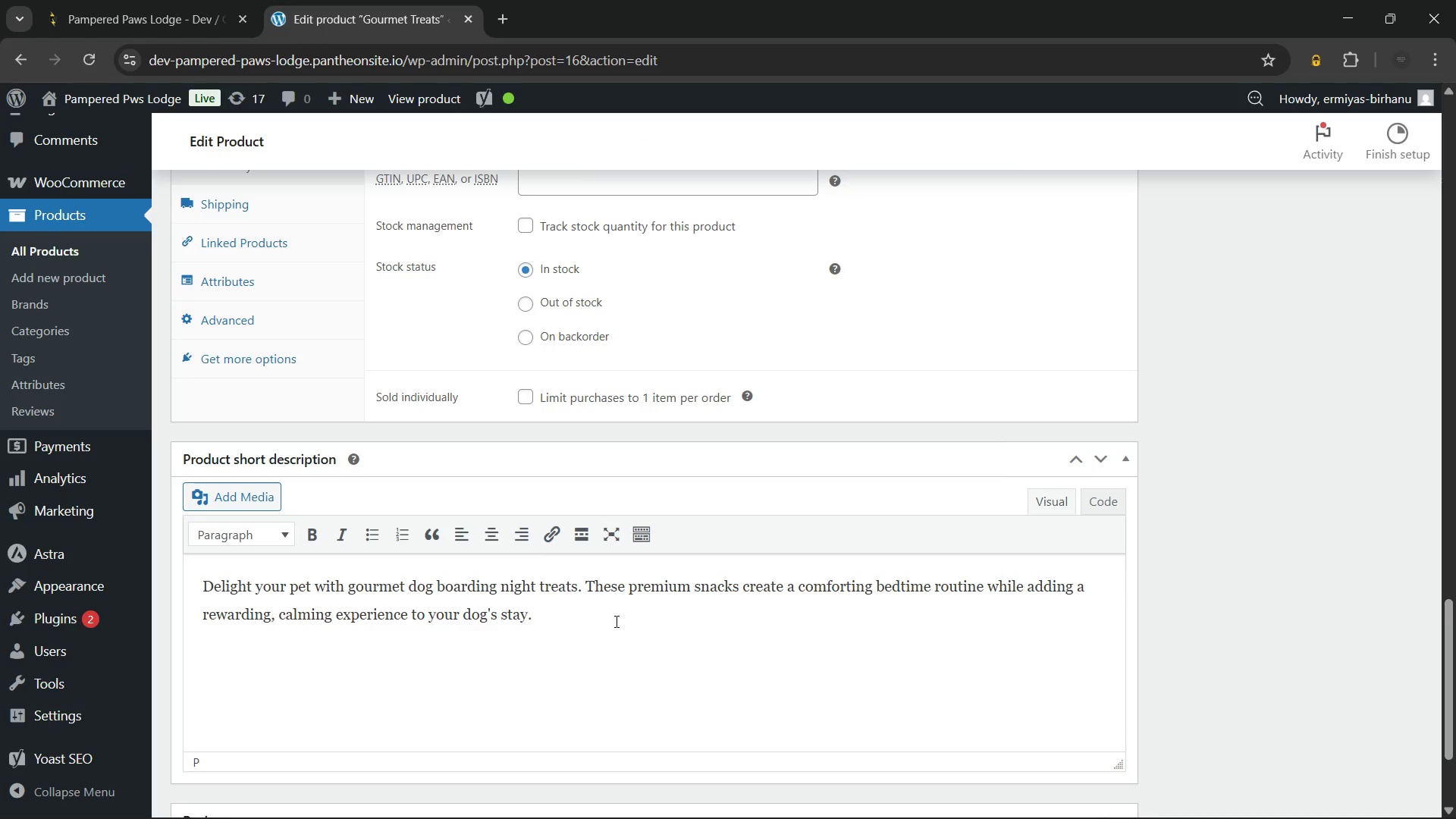 
key(Space)
 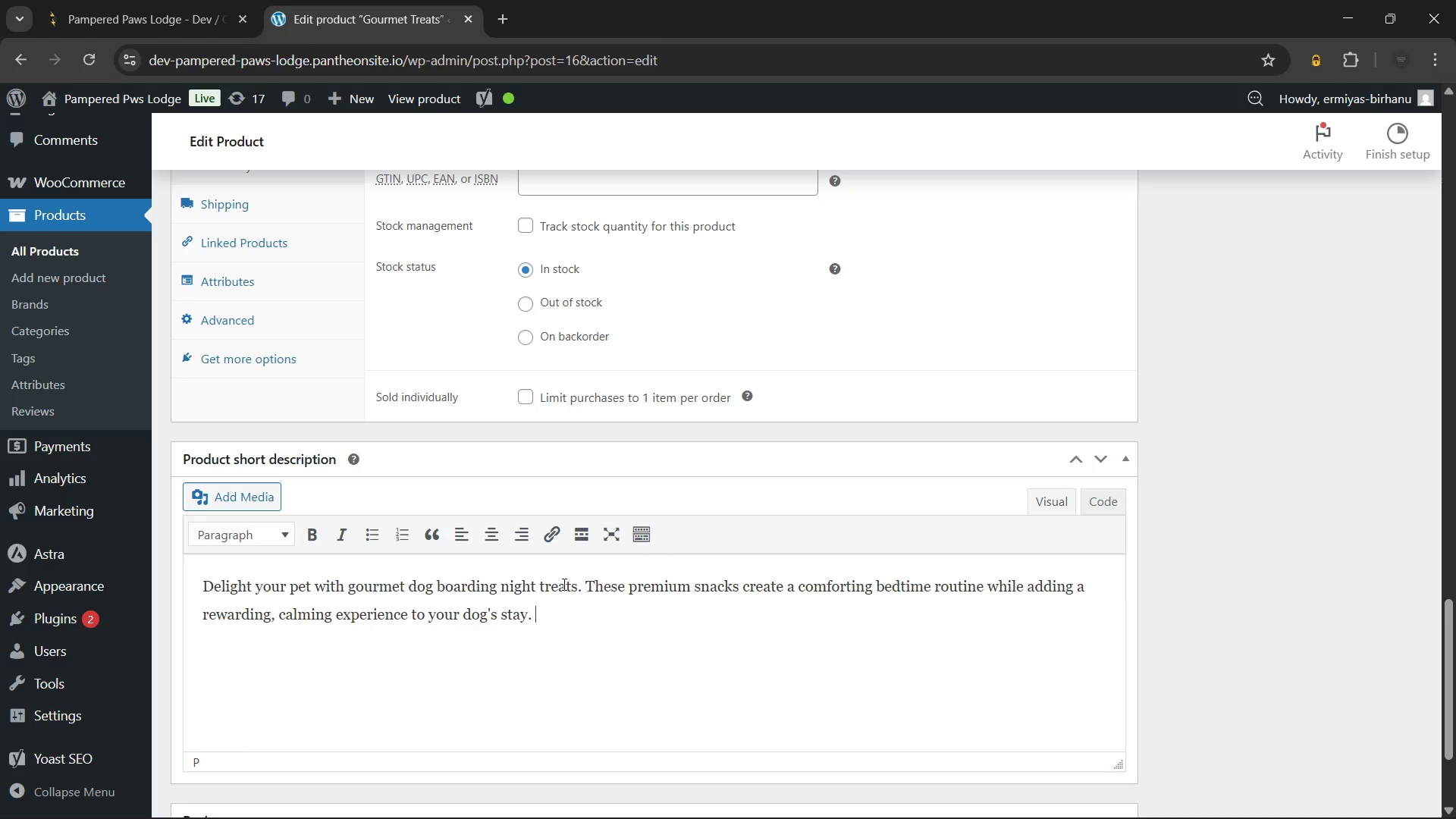 
left_click_drag(start_coordinate=[576, 584], to_coordinate=[350, 586])
 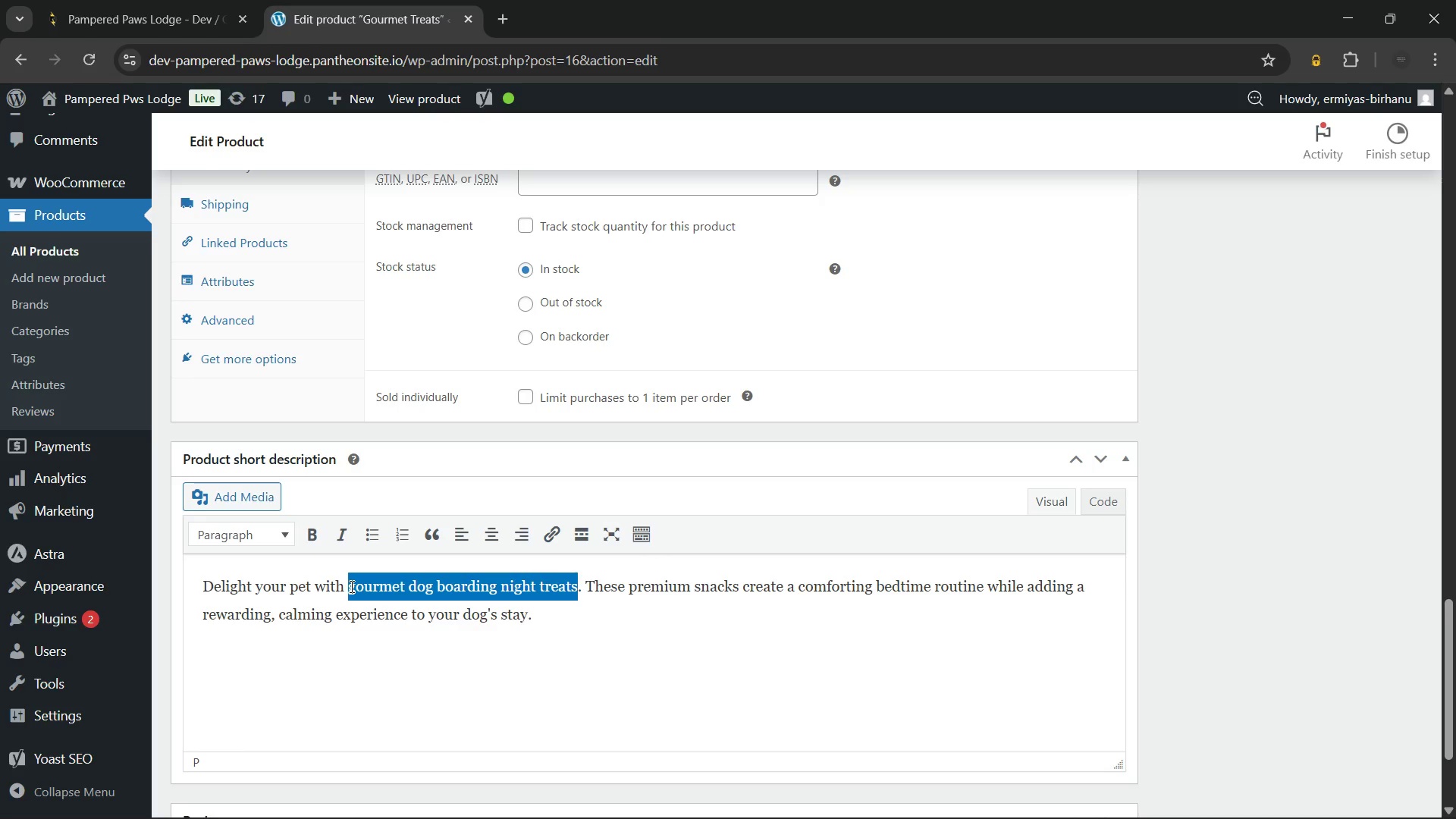 
key(Control+B)
 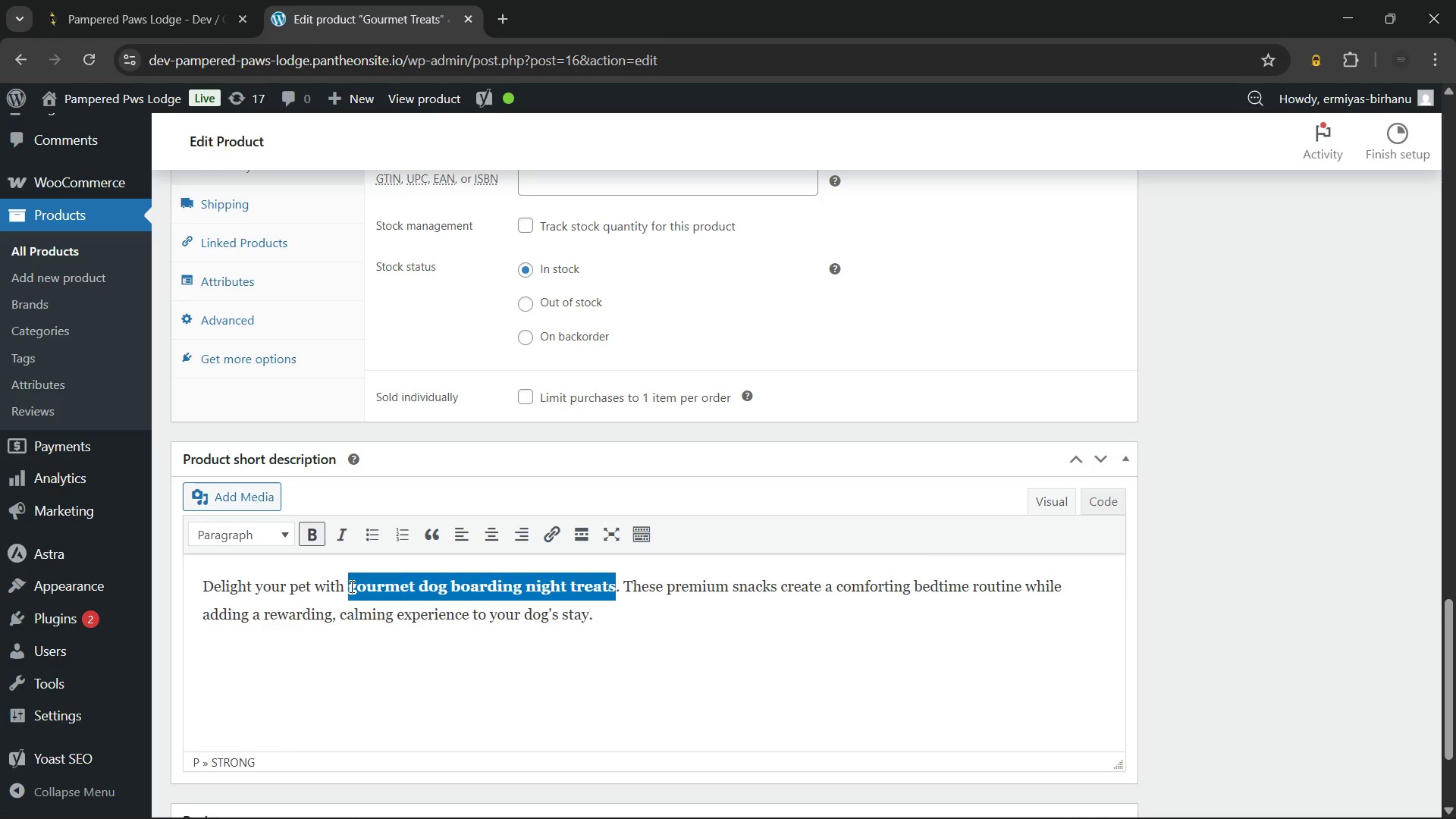 
key(ArrowLeft)
 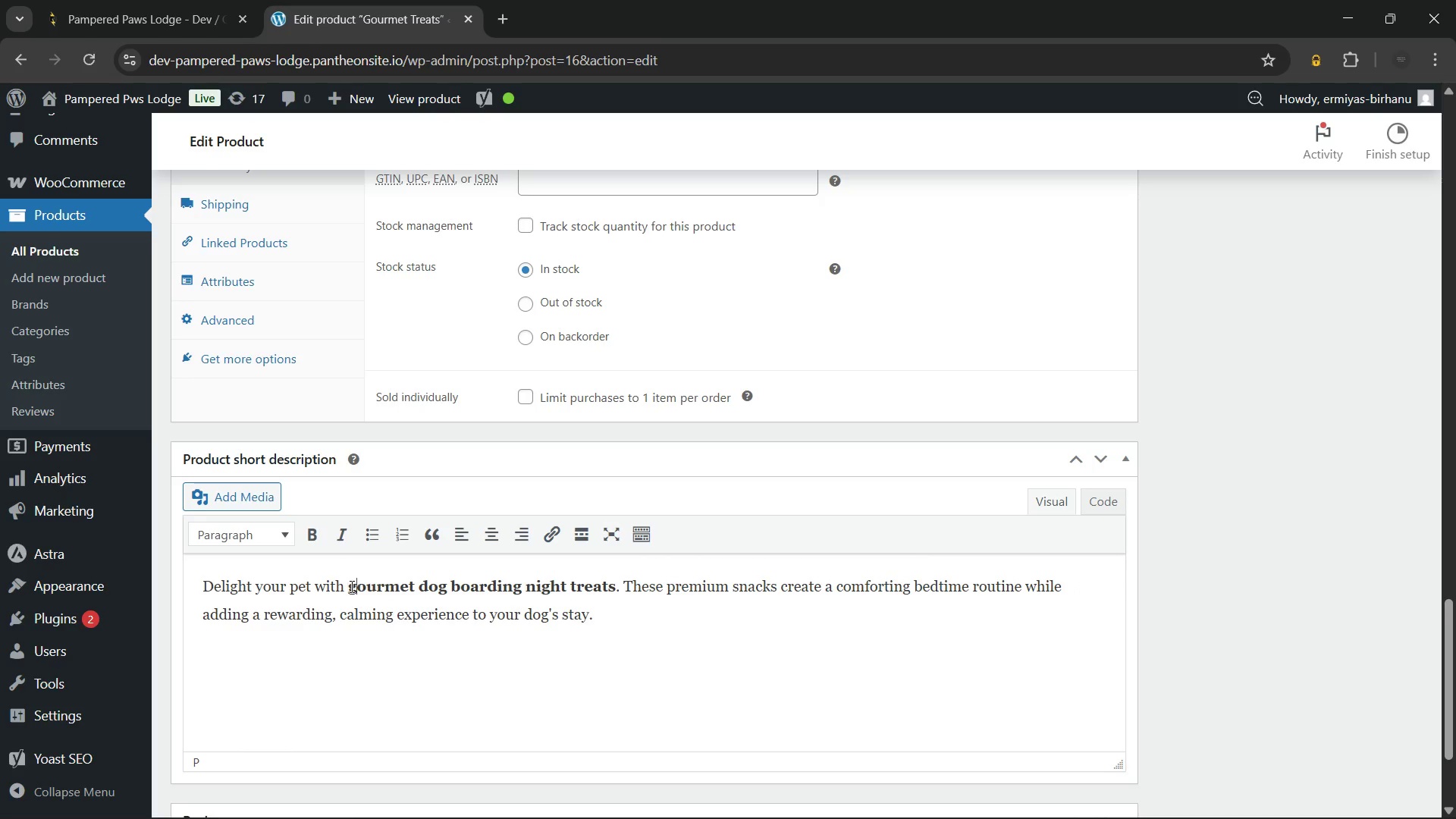 
key(ArrowRight)
 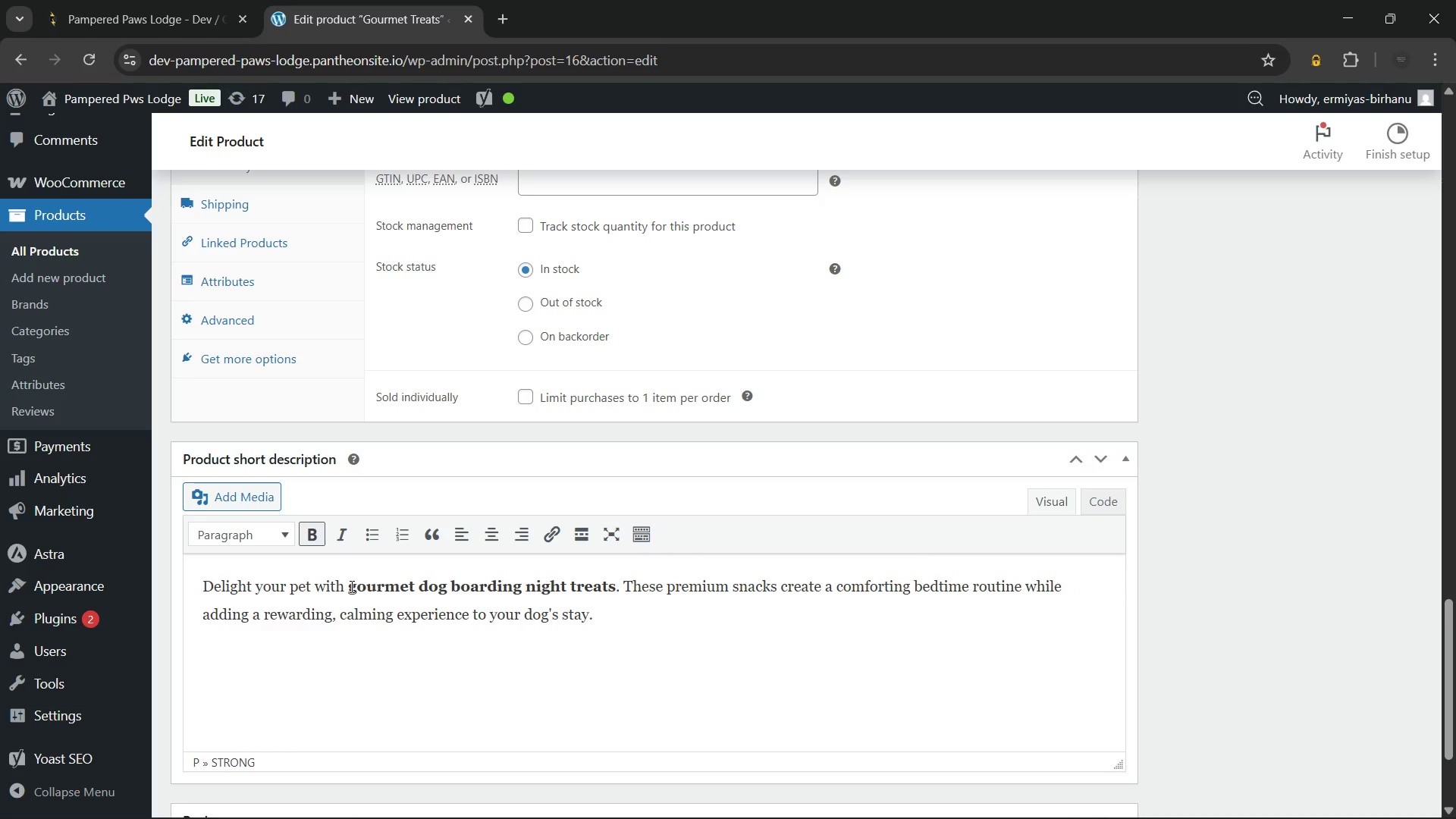 
key(Backspace)
 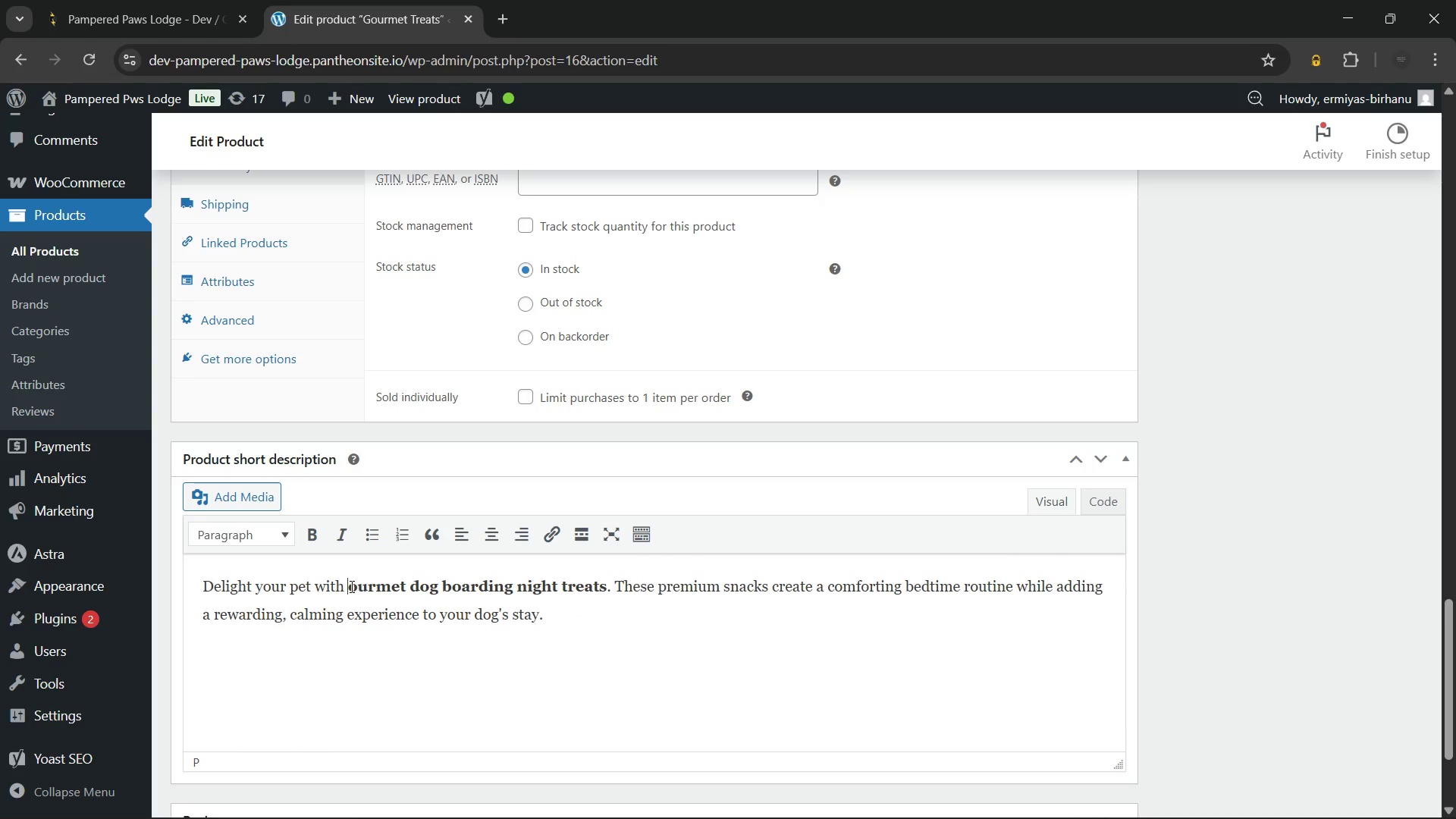 
key(Shift+ShiftLeft)
 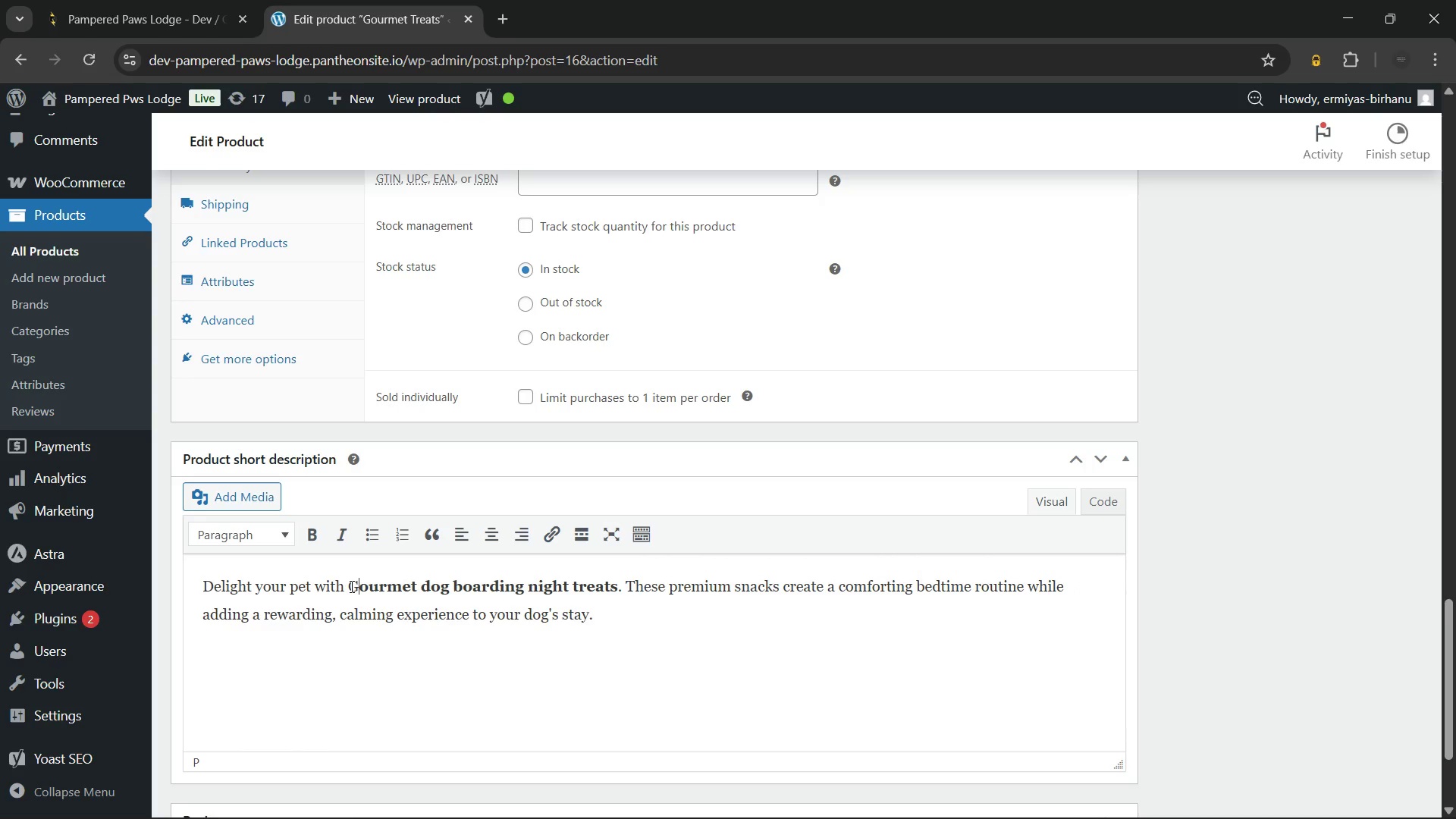 
key(Shift+G)
 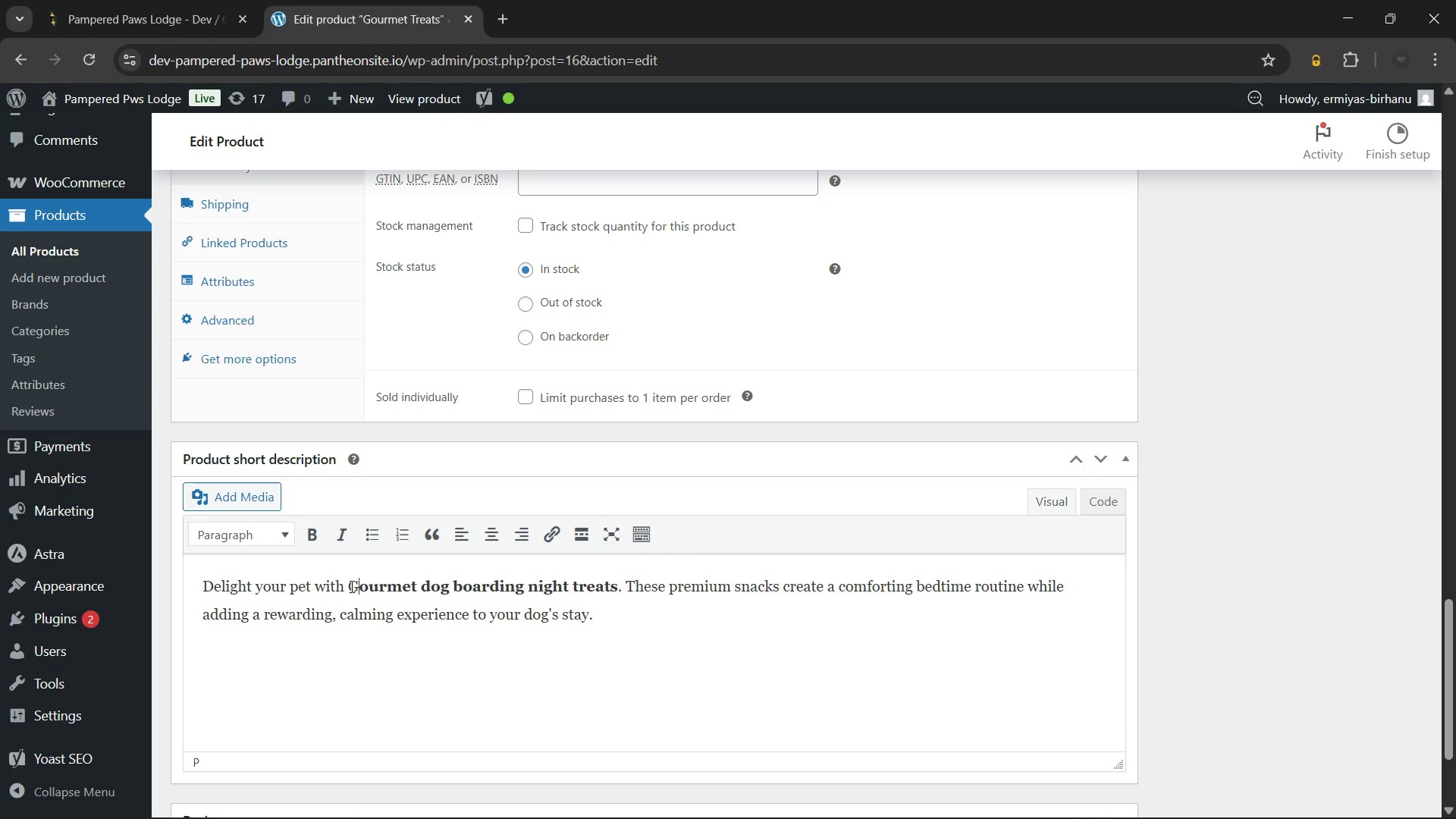 
key(Shift+ArrowLeft)
 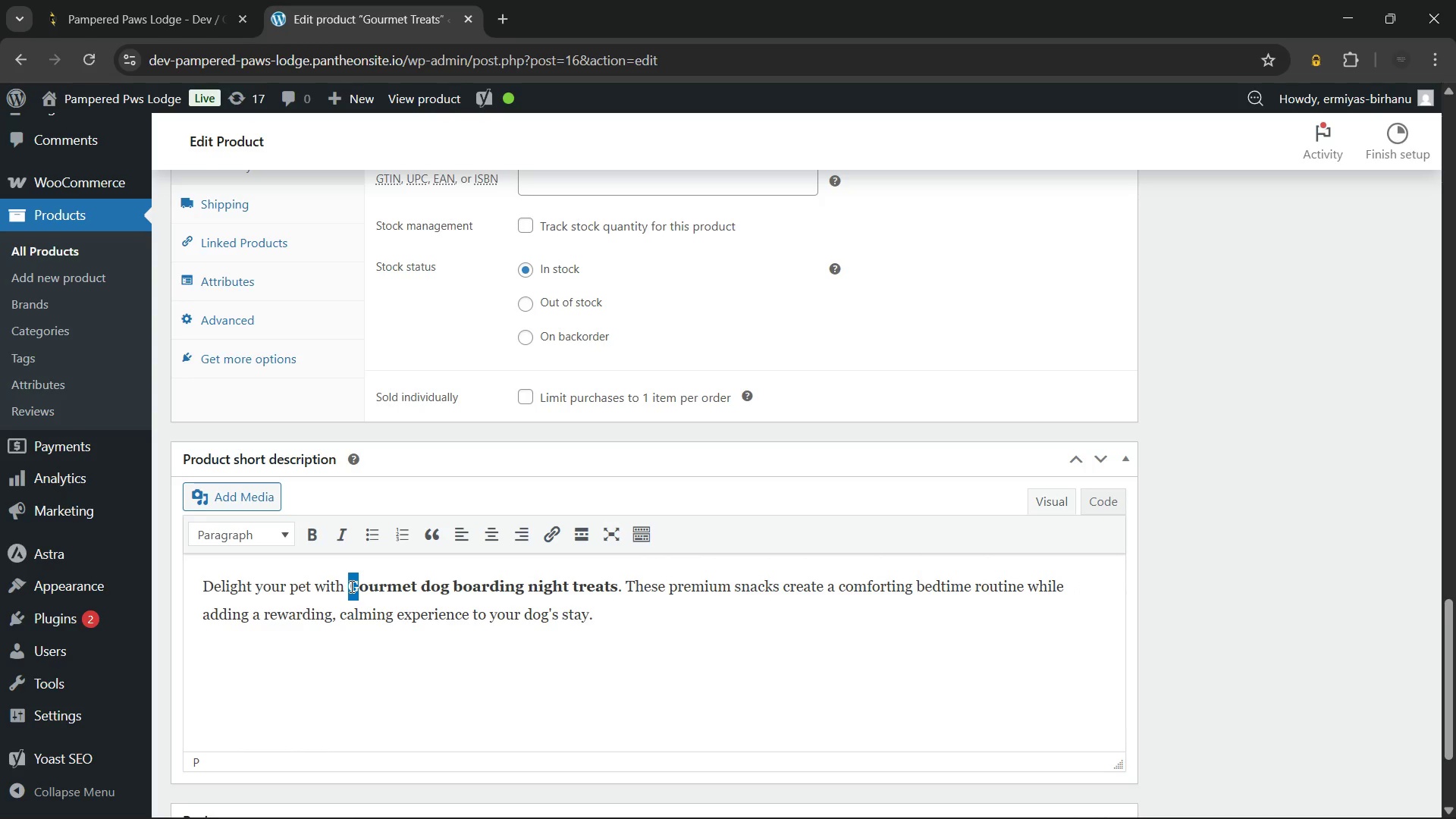 
key(Control+B)
 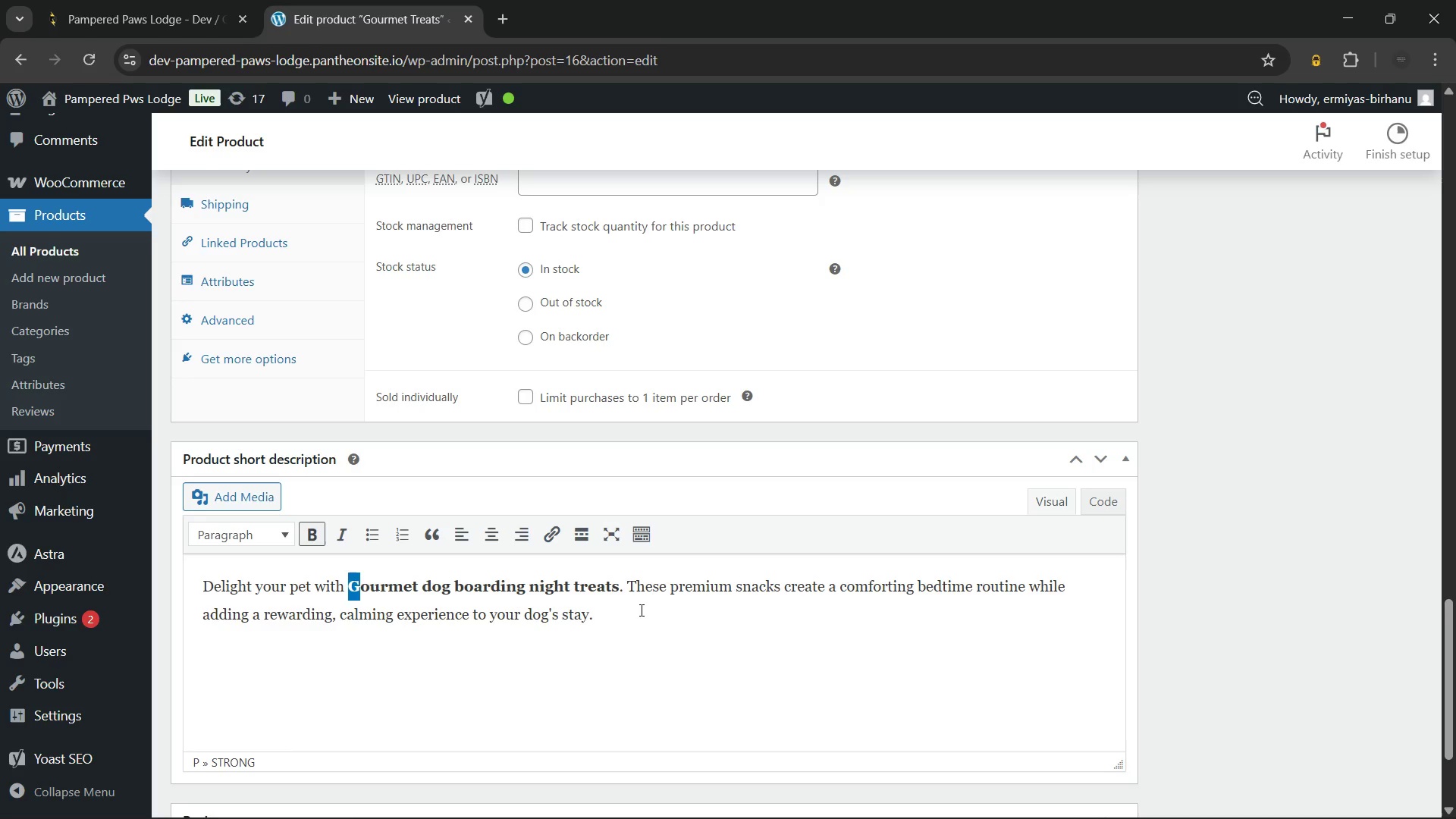 
left_click([643, 610])
 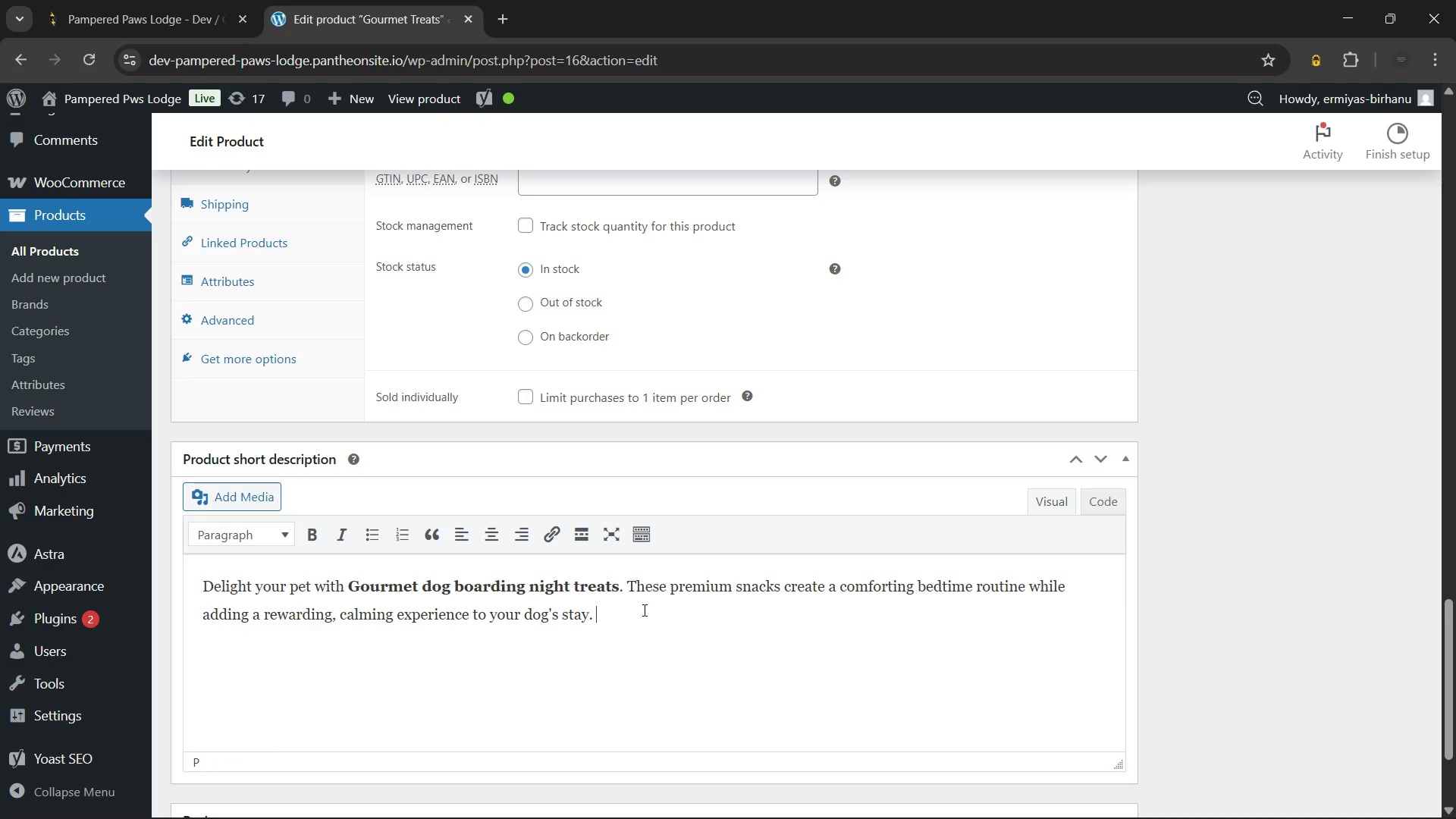 
left_click([643, 610])
 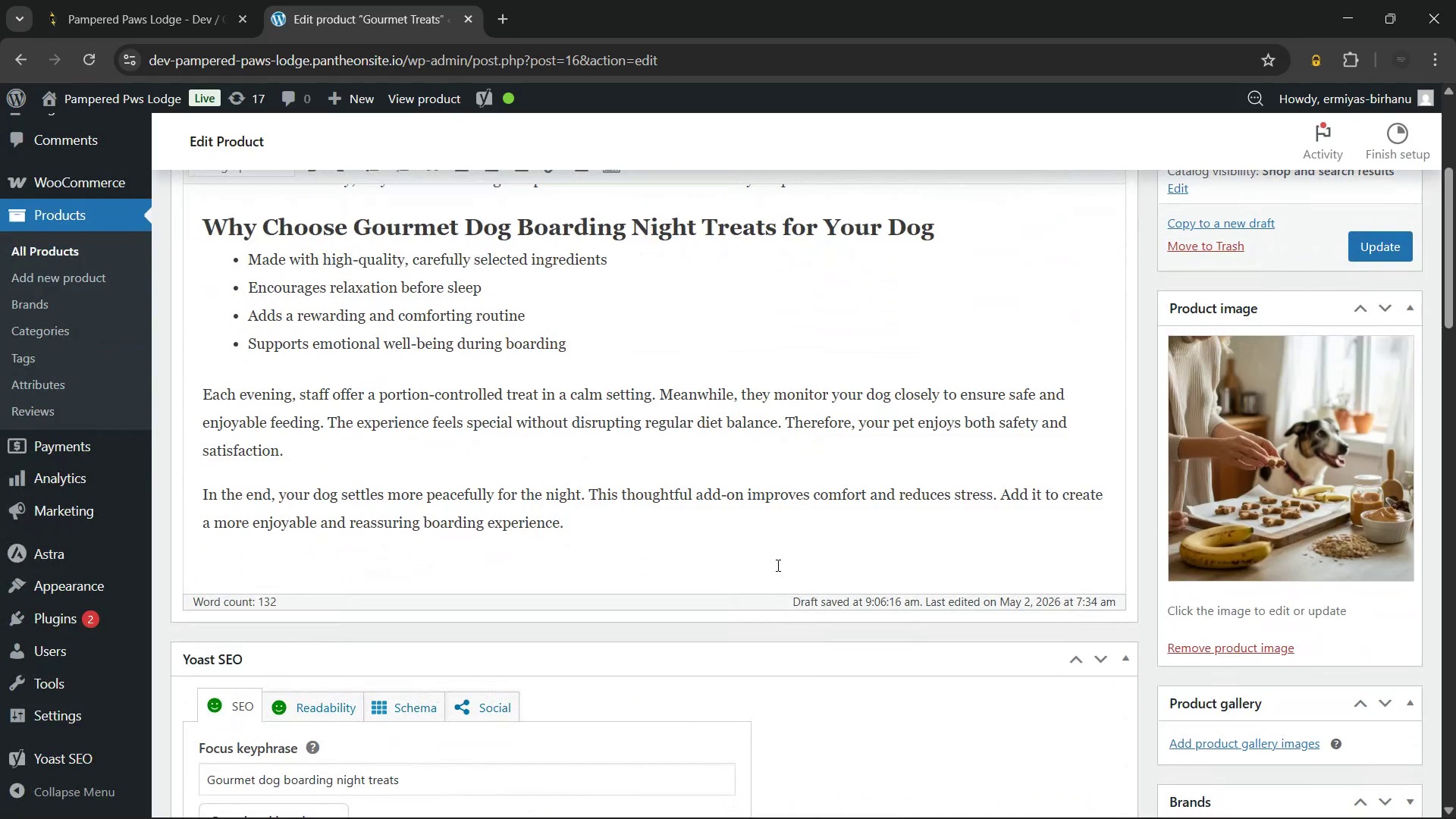 
wait(10.59)
 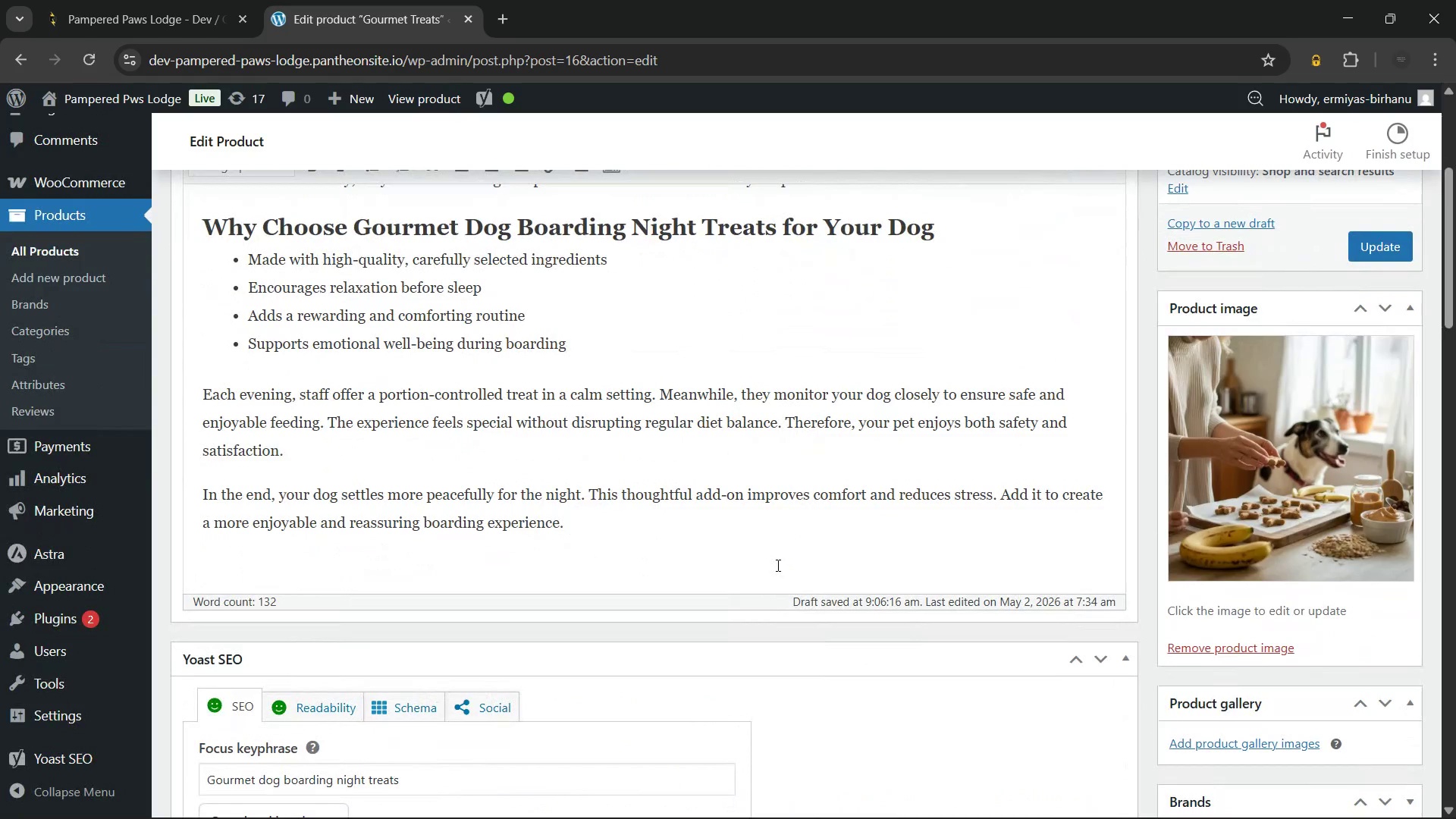 
left_click([1379, 548])
 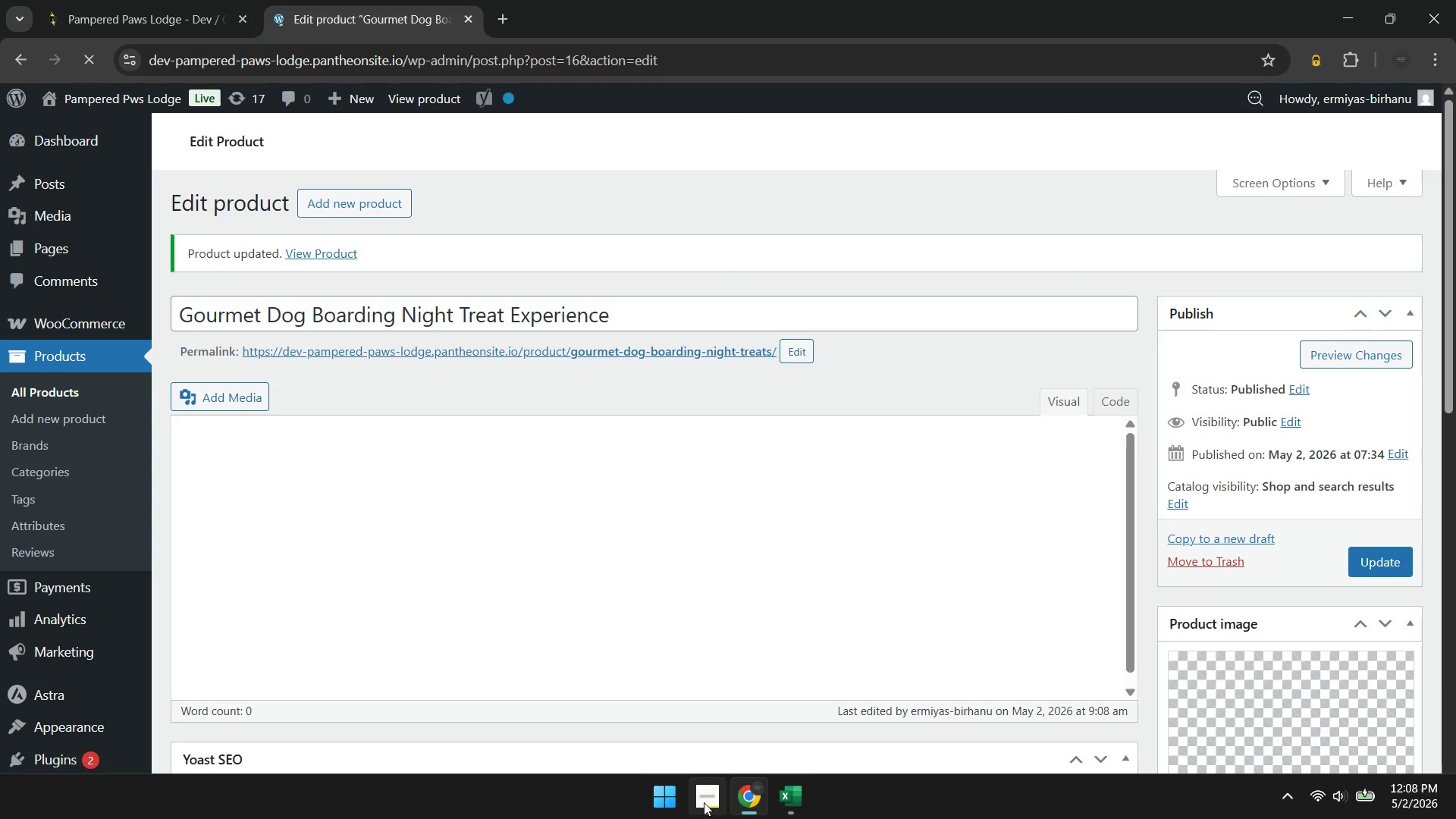 
wait(13.12)
 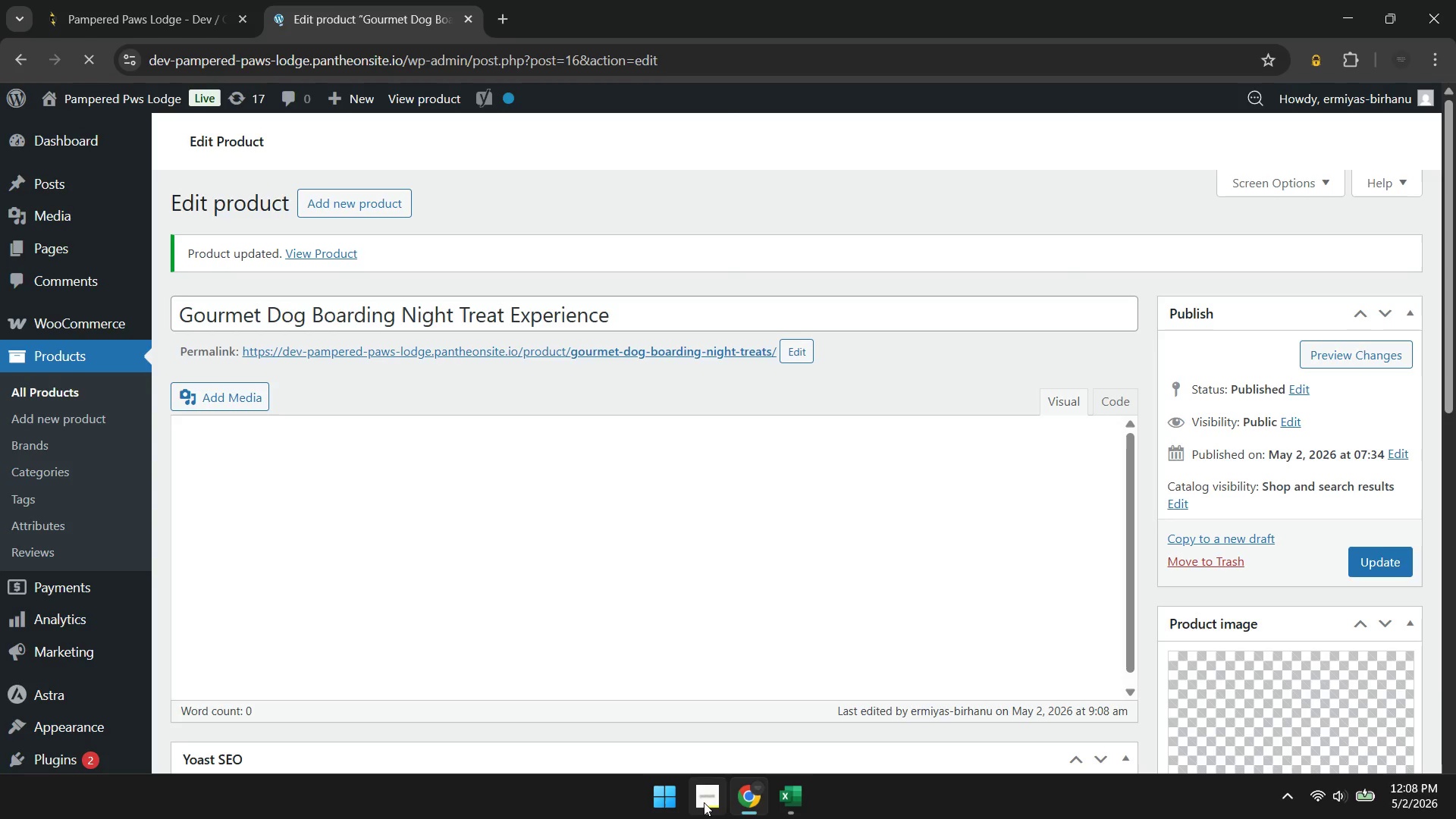 
left_click([817, 563])
 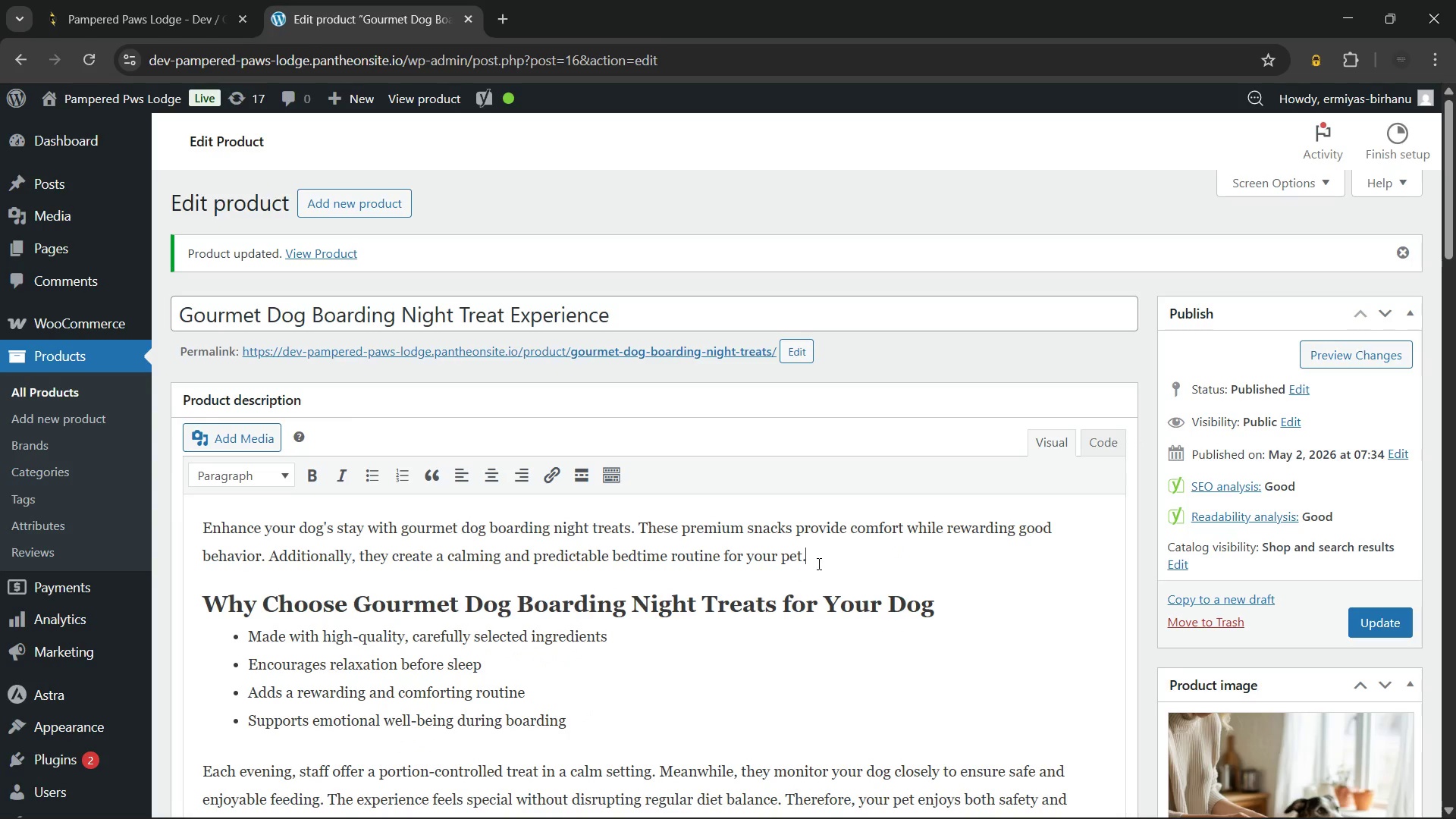 
wait(5.66)
 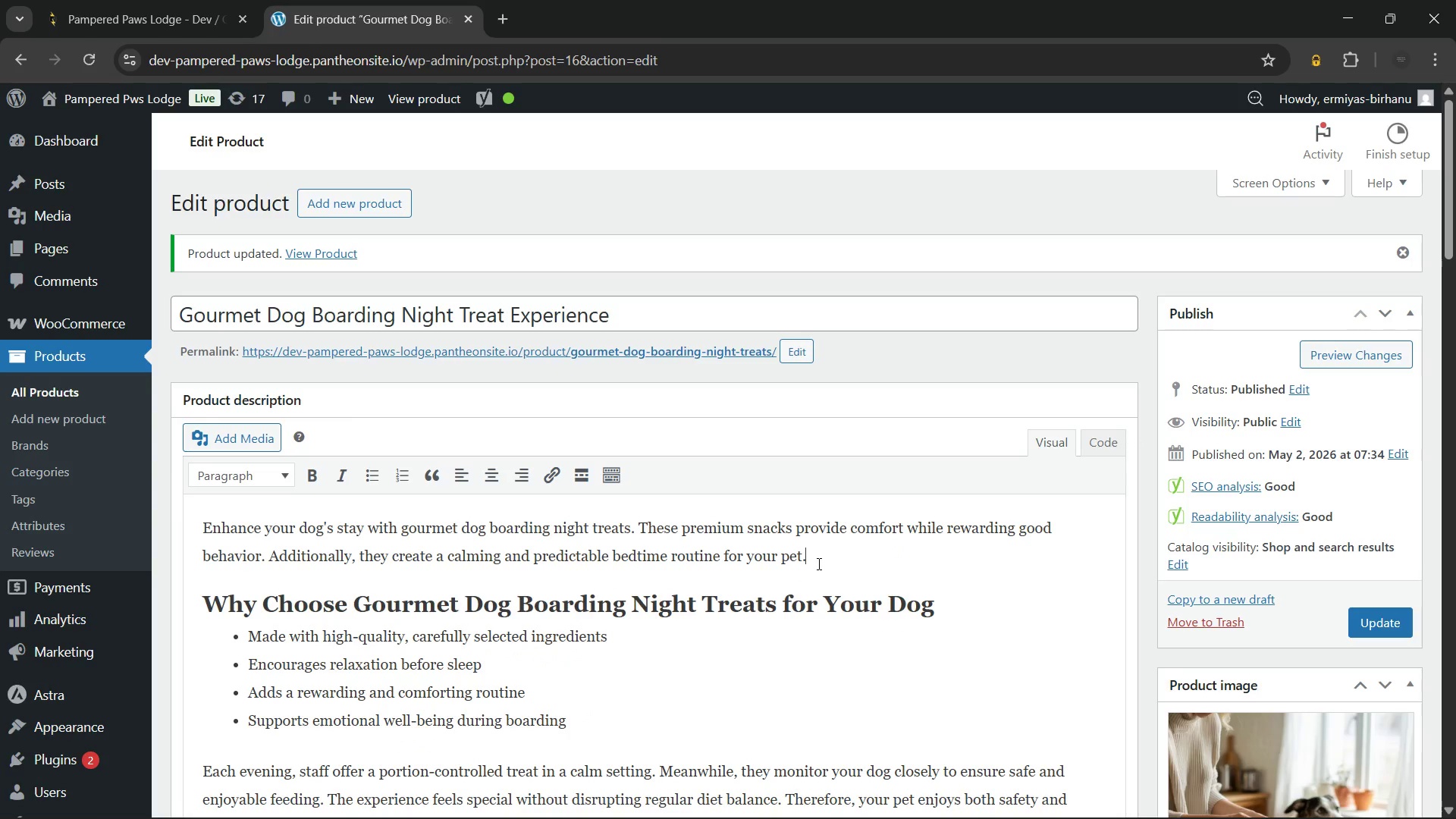 
hold_key(key=ControlLeft, duration=0.64)
left_click([485, 350])
 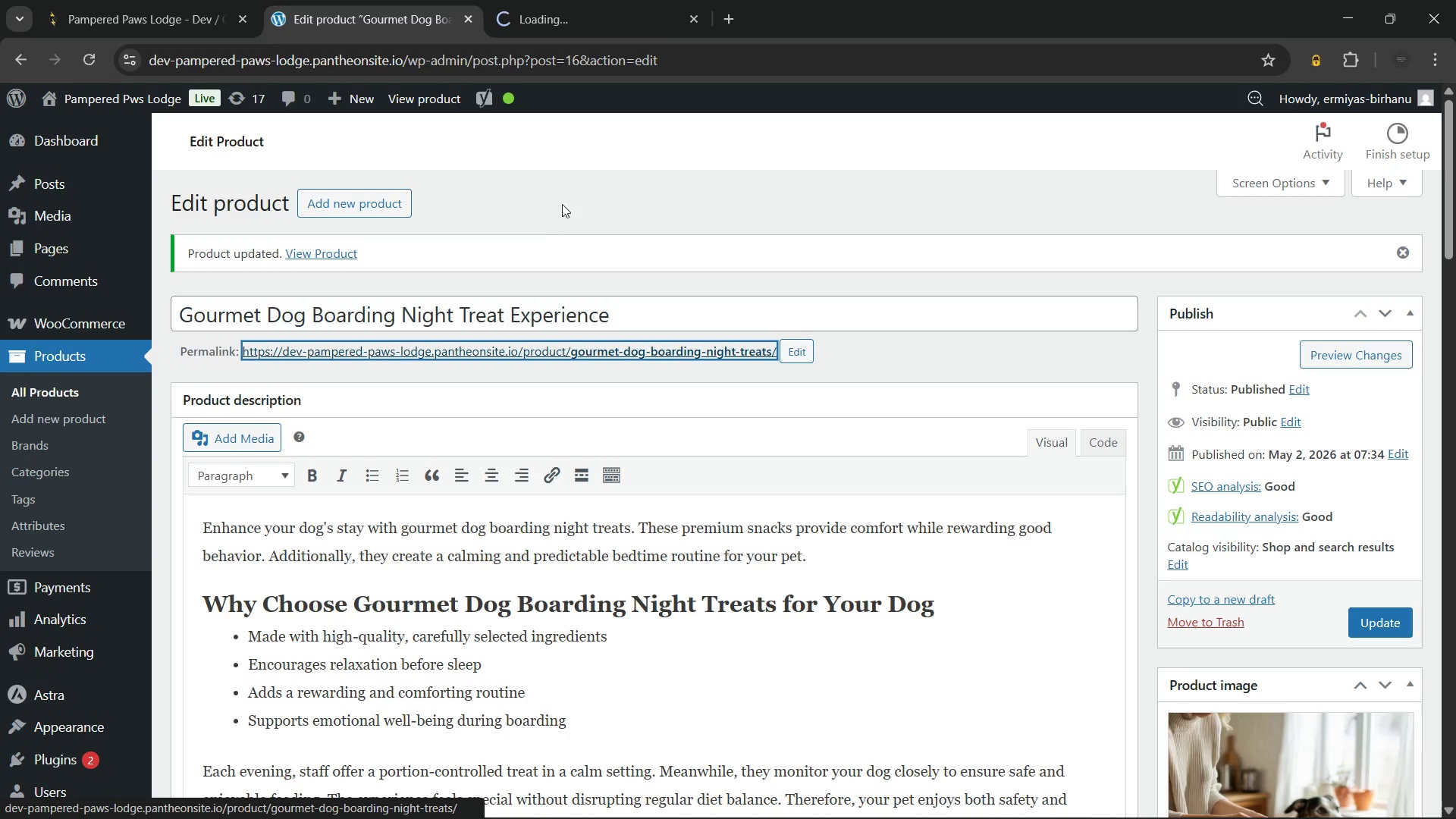 
left_click([566, 197])
 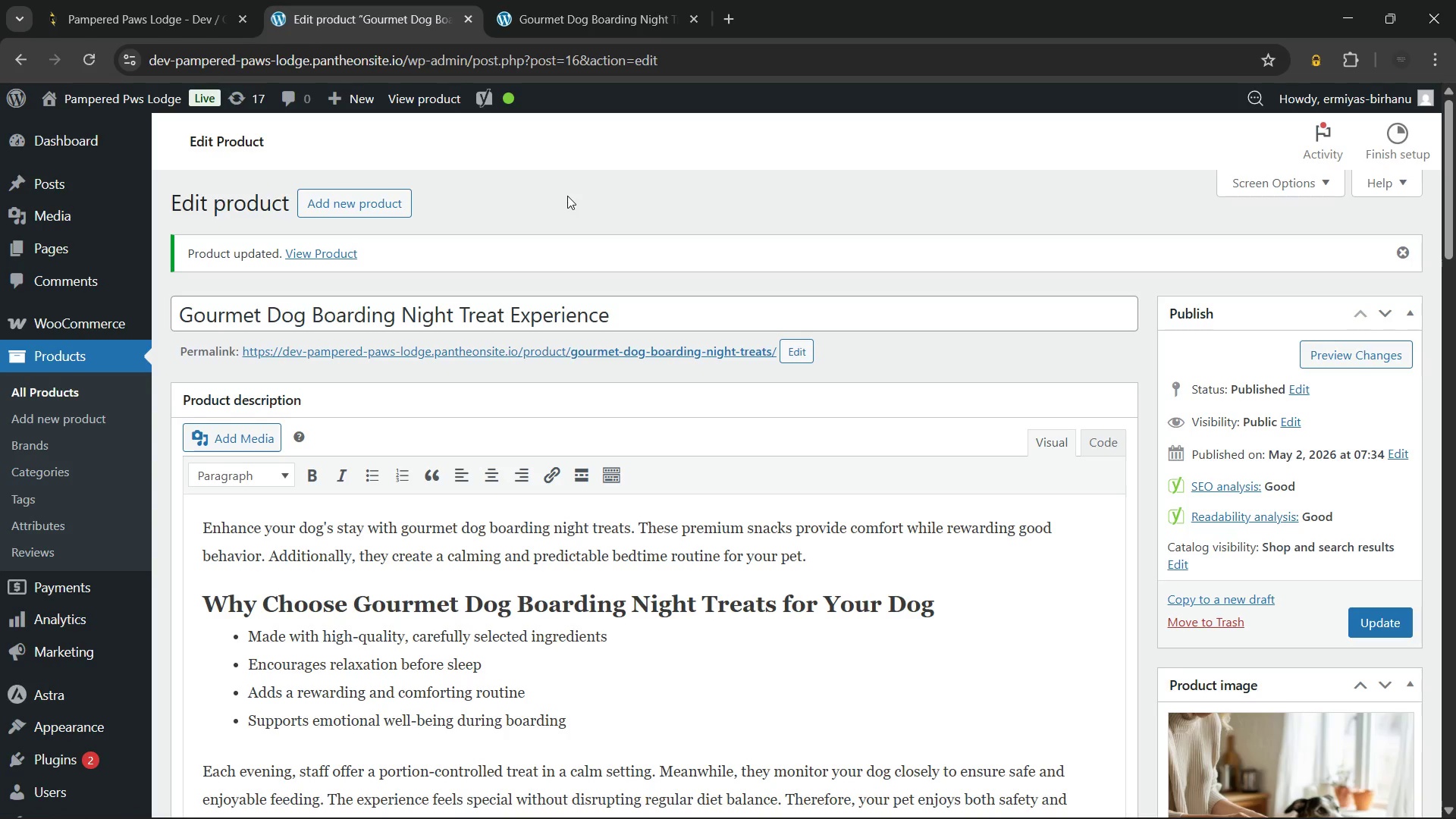 
wait(14.47)
 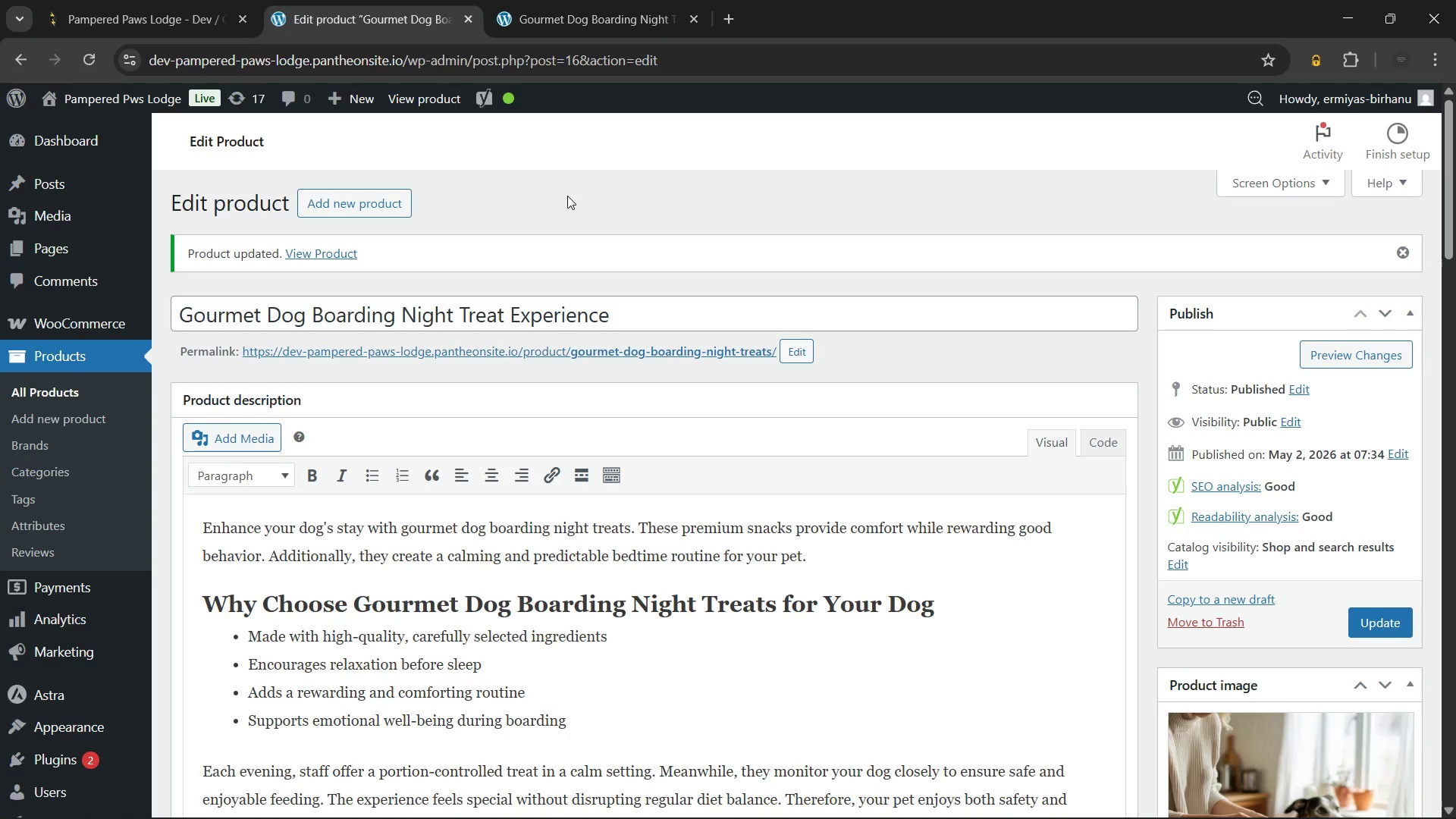 
left_click([1226, 587])
 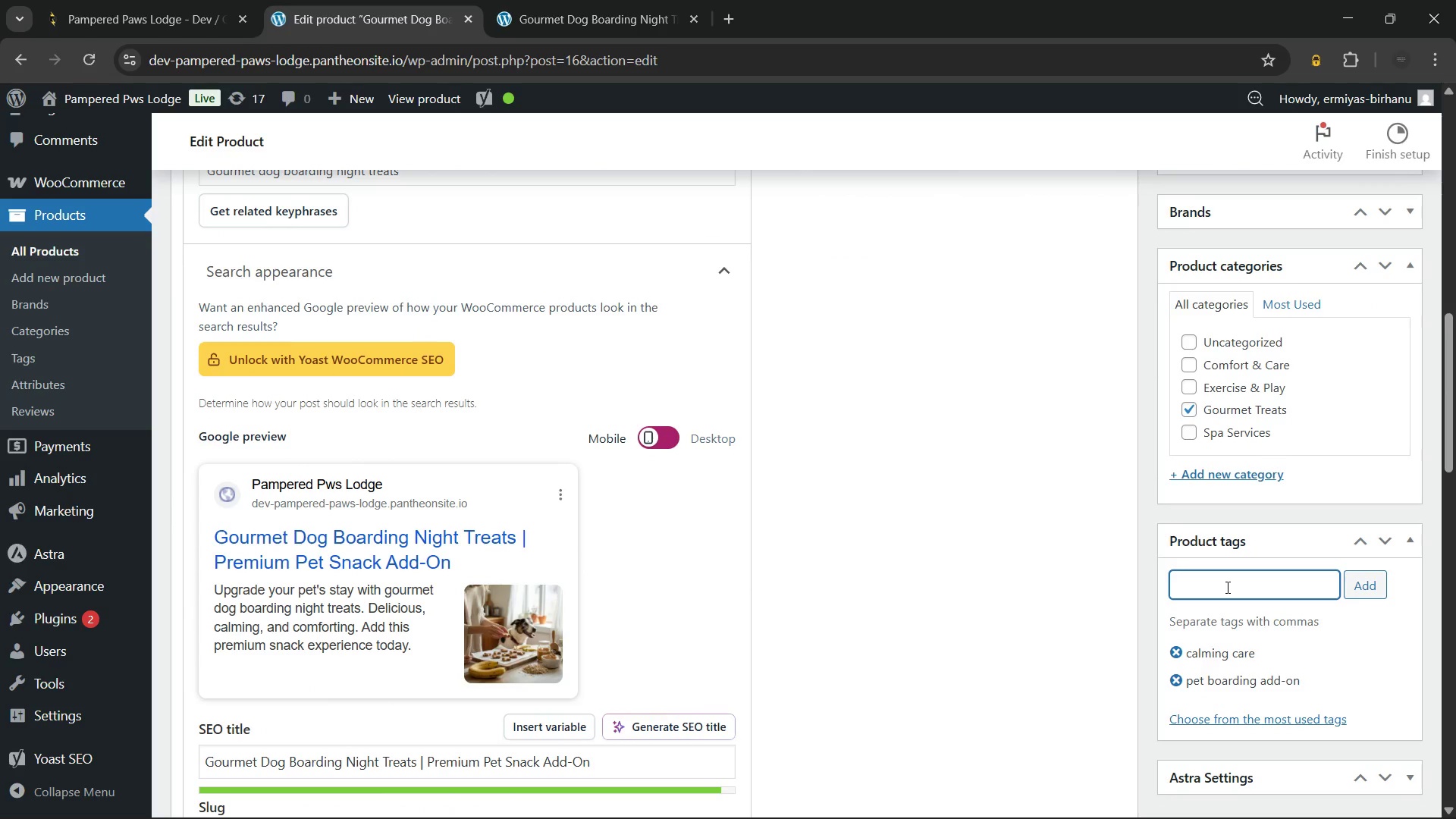 
type(can)
 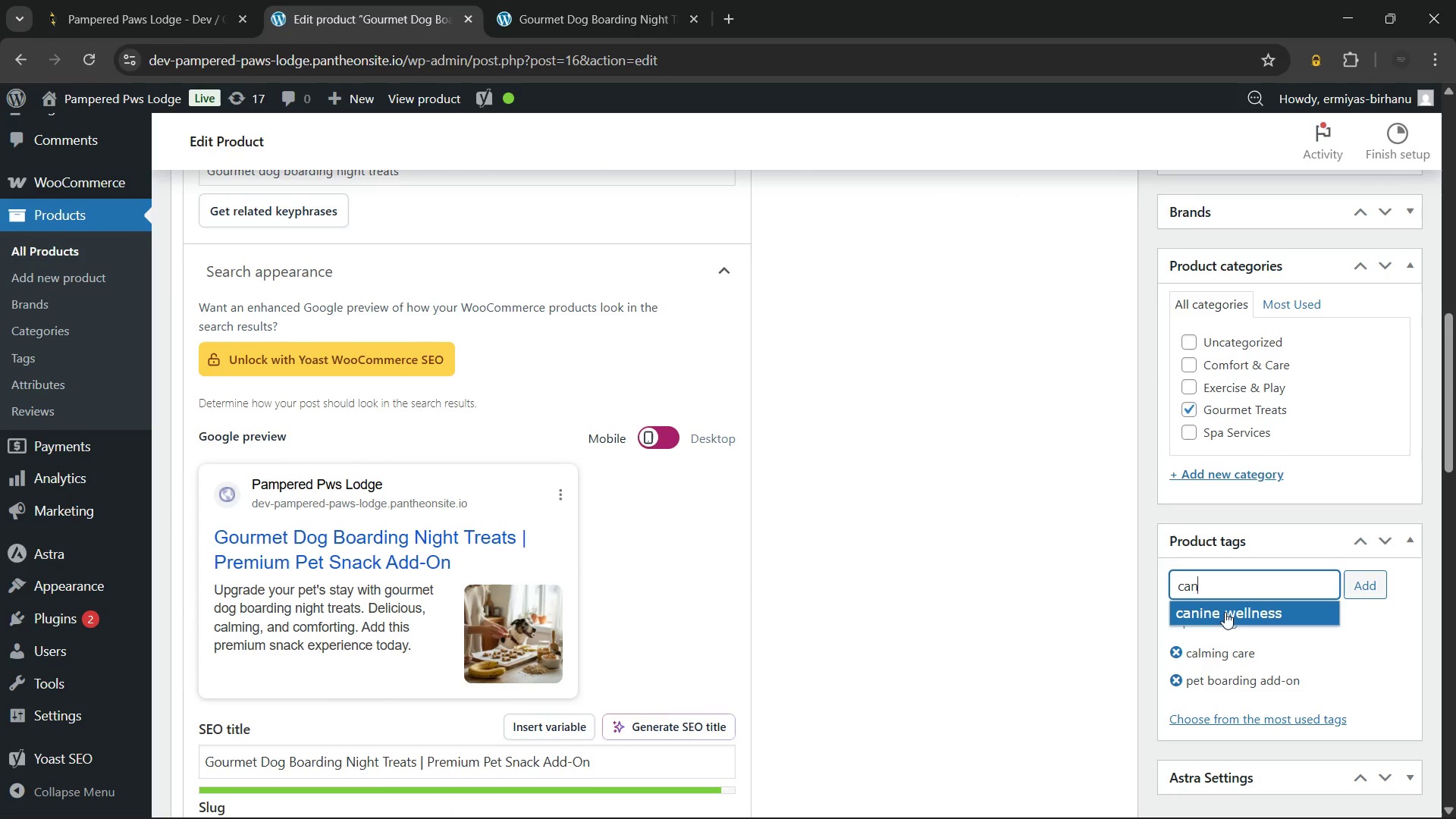 
left_click([1224, 615])
 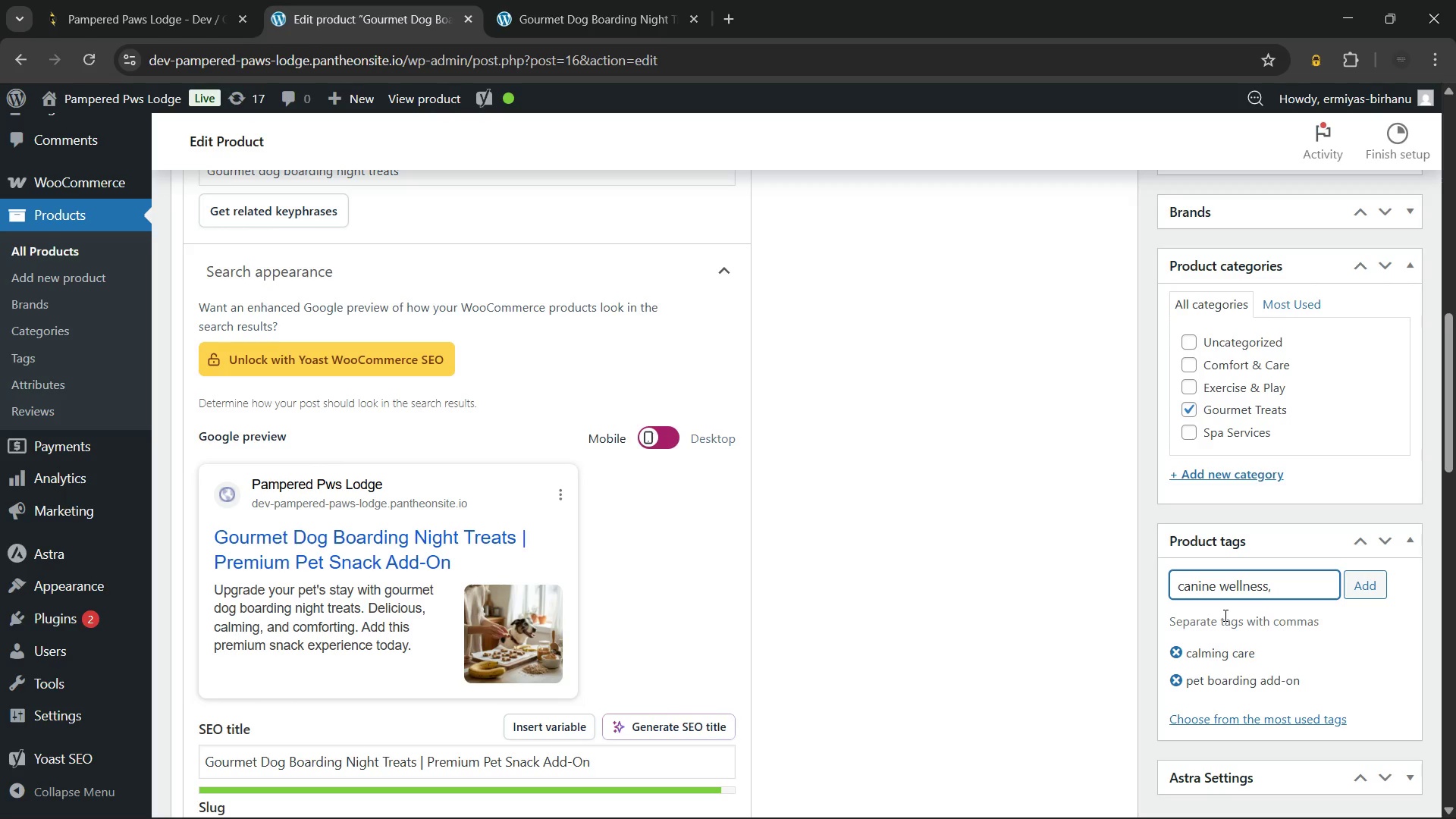 
type(go)
 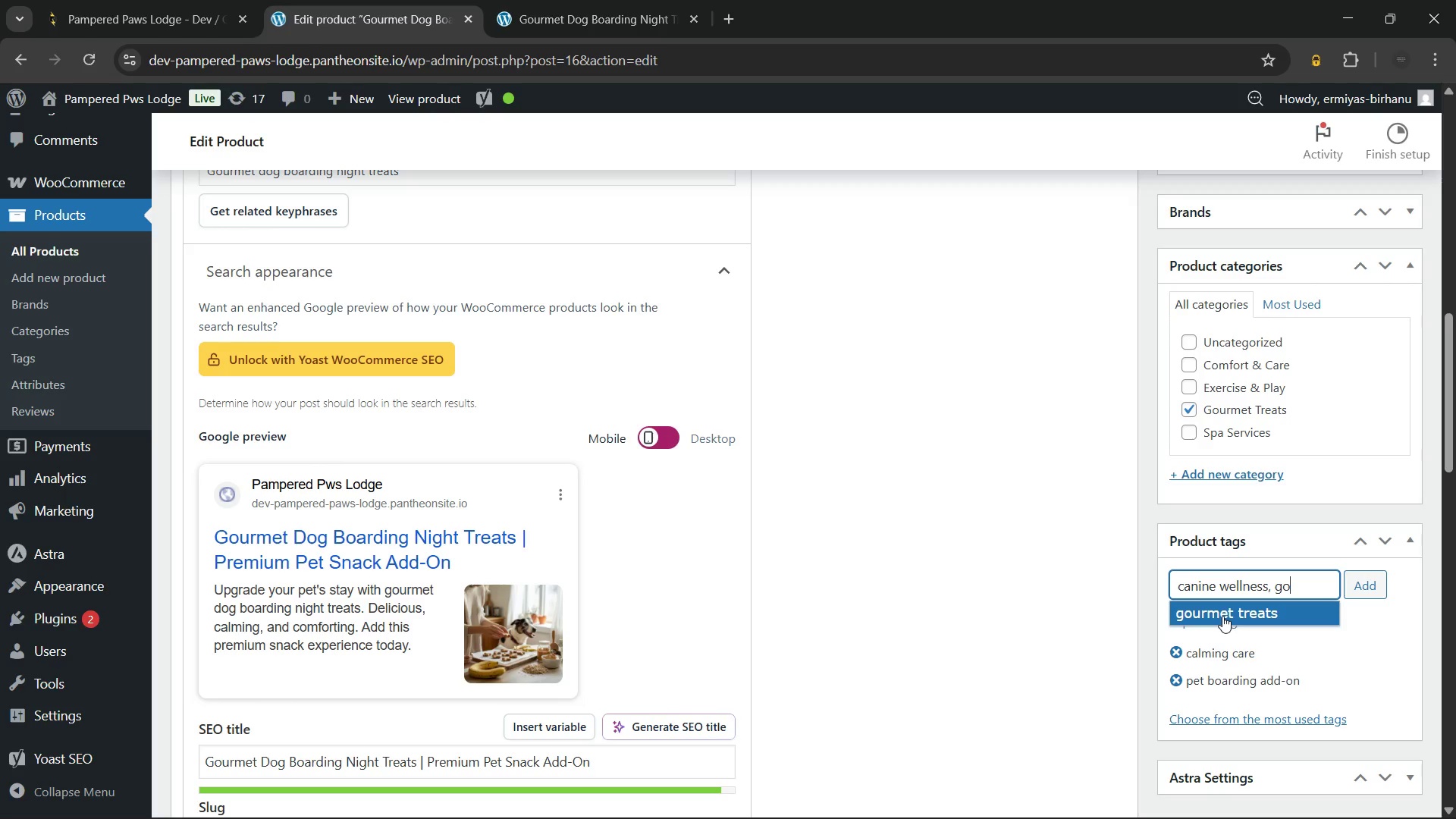 
left_click([1222, 616])
 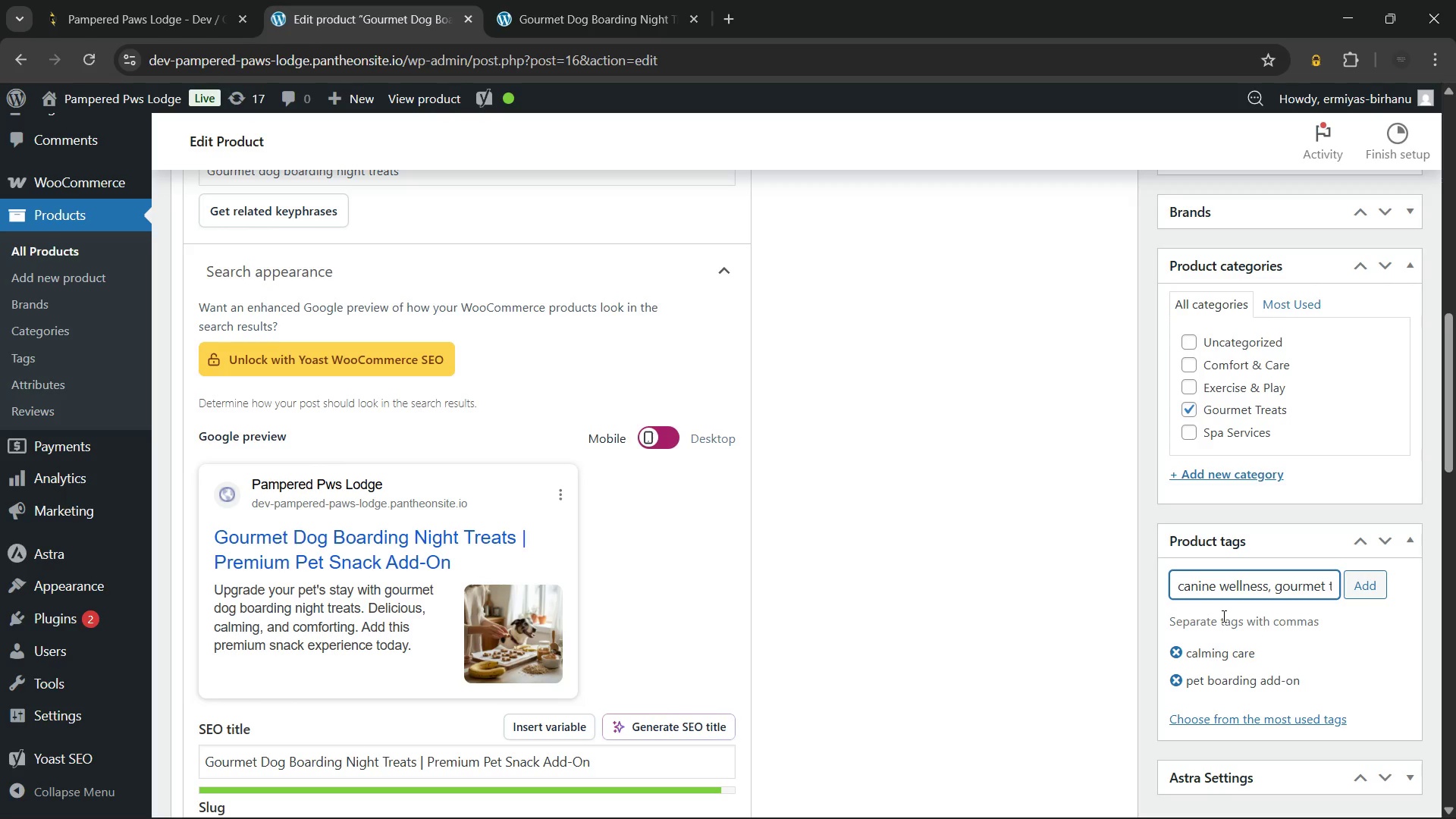 
type(cal)
 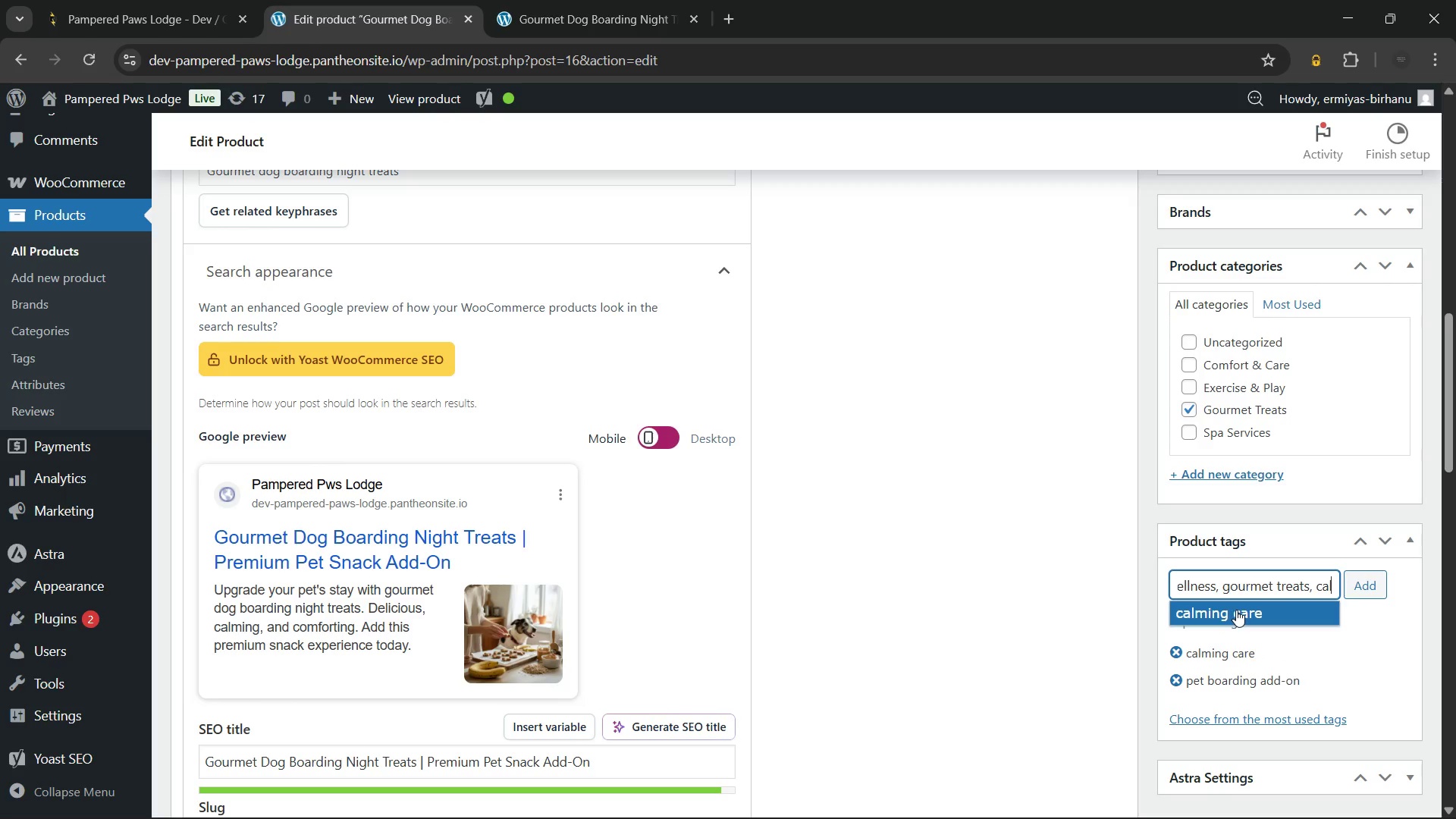 
left_click([1236, 610])
 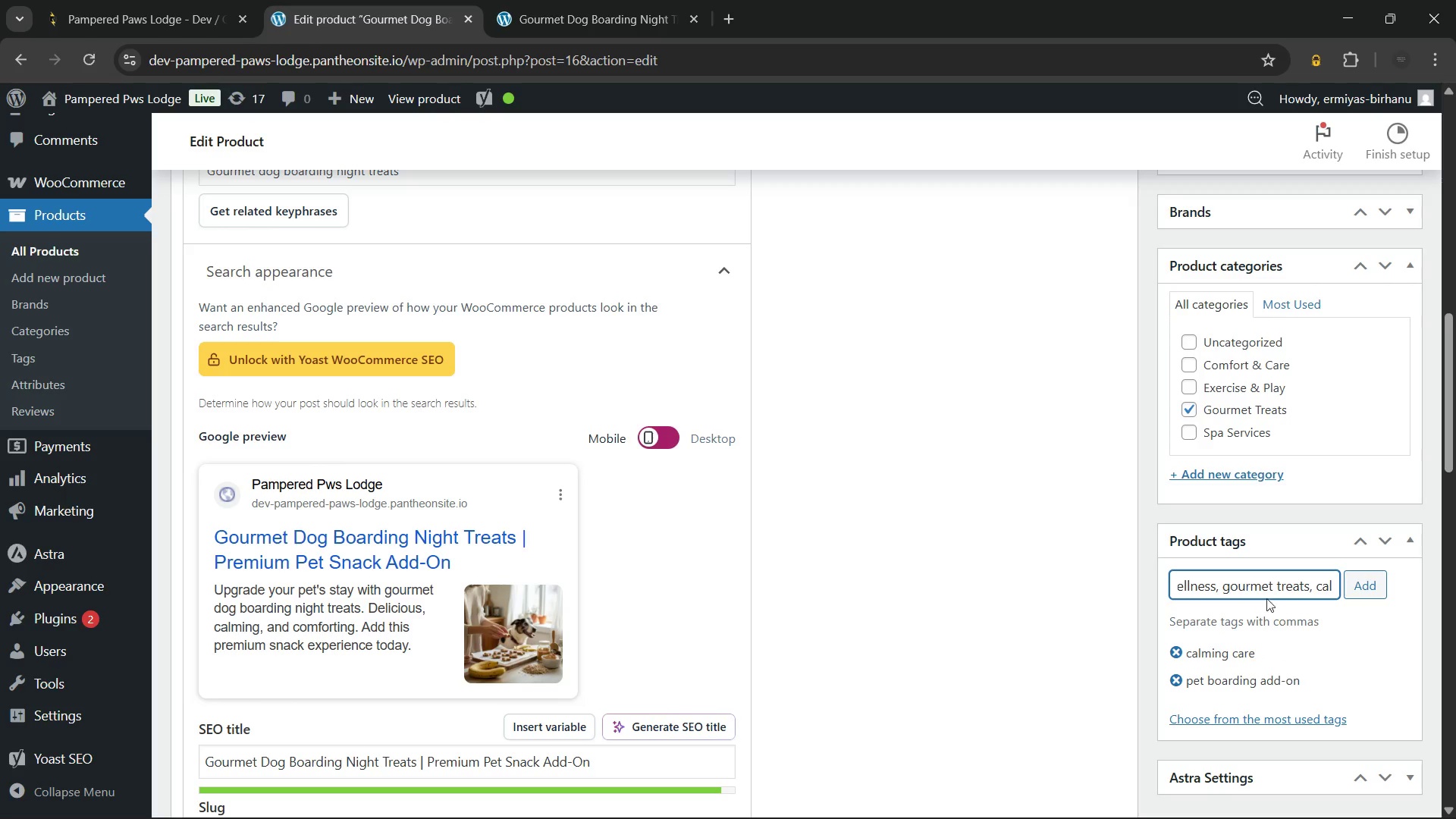 
left_click([1352, 589])
 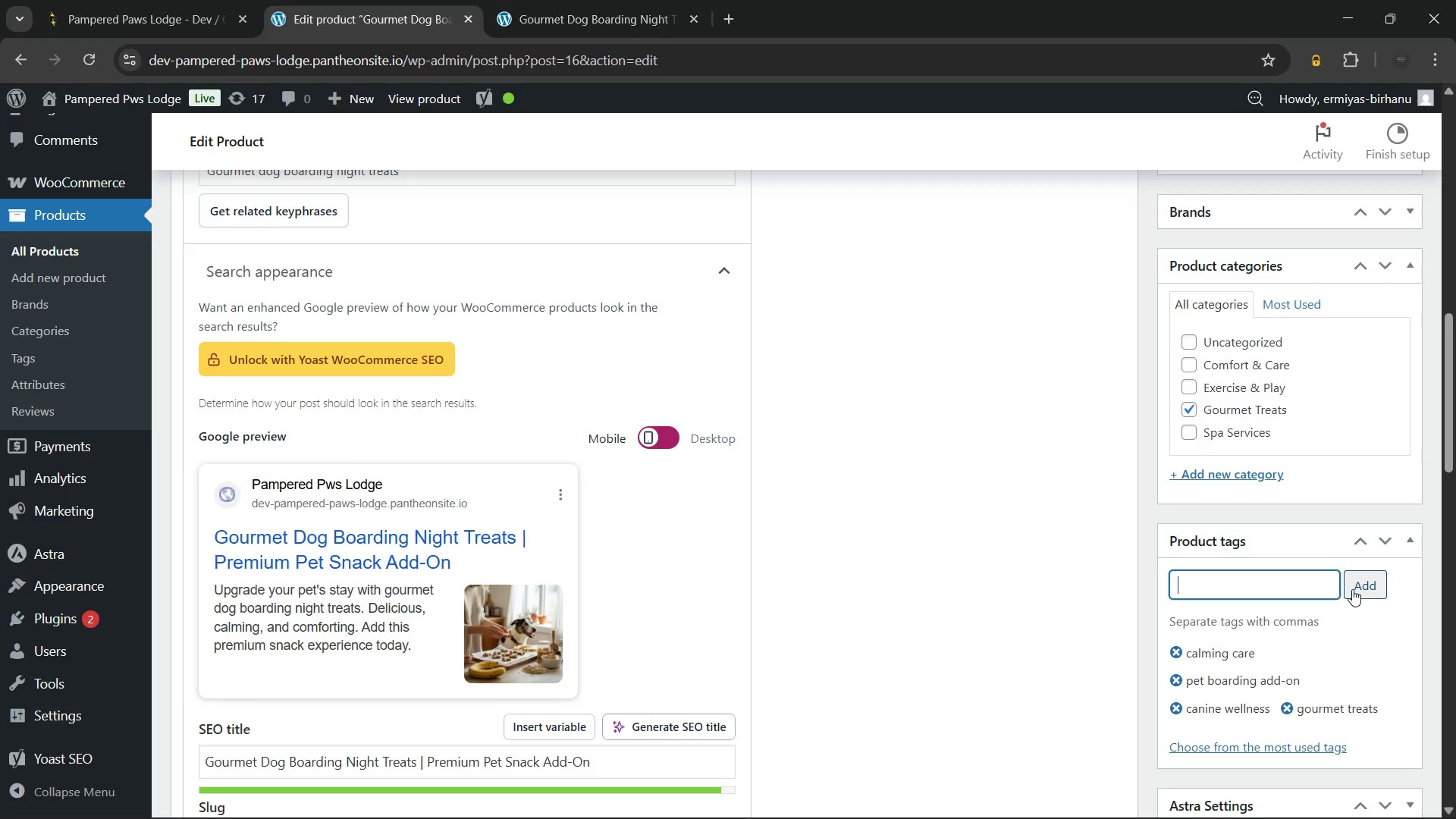 
wait(8.55)
 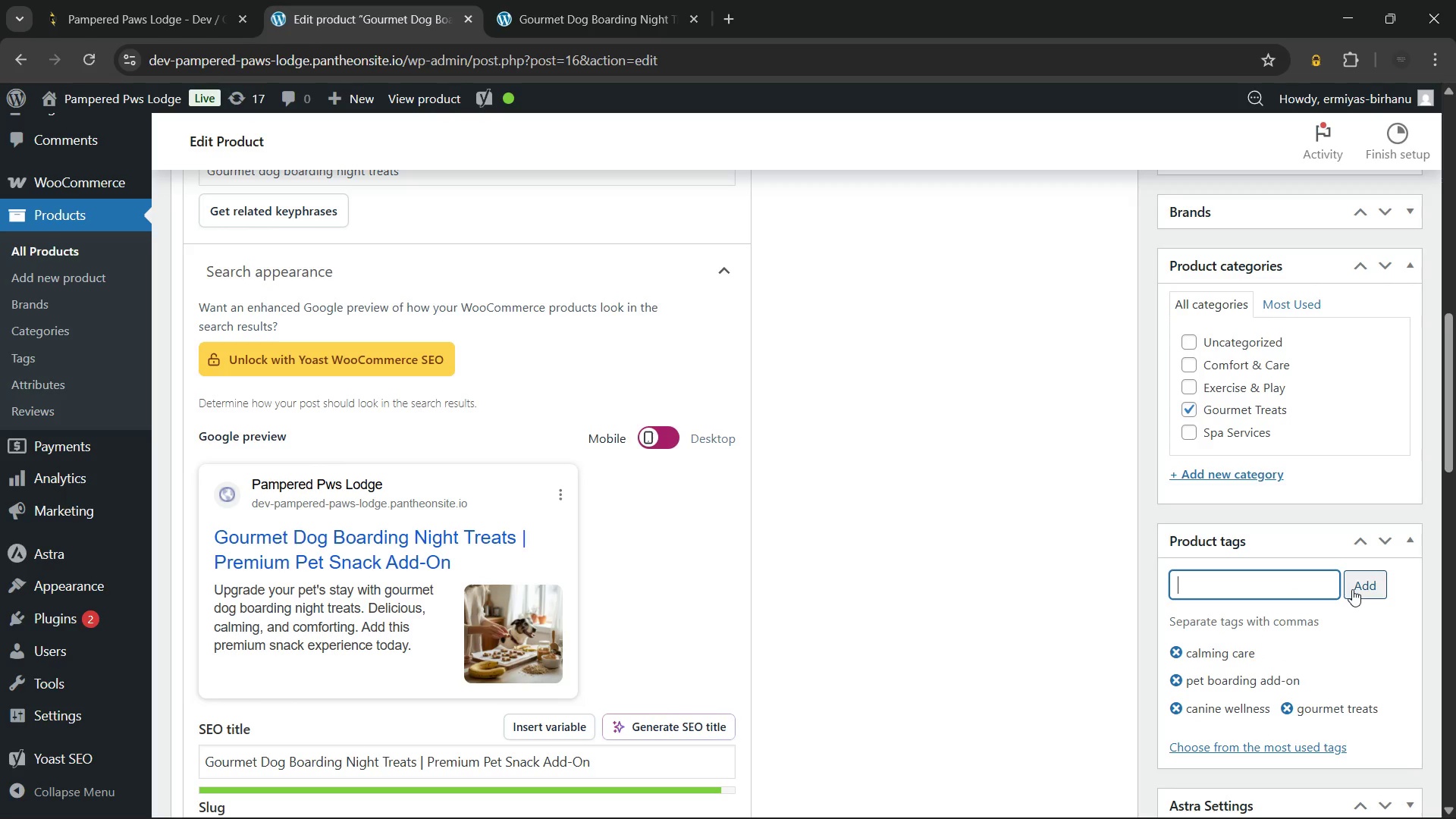 
type(lux)
 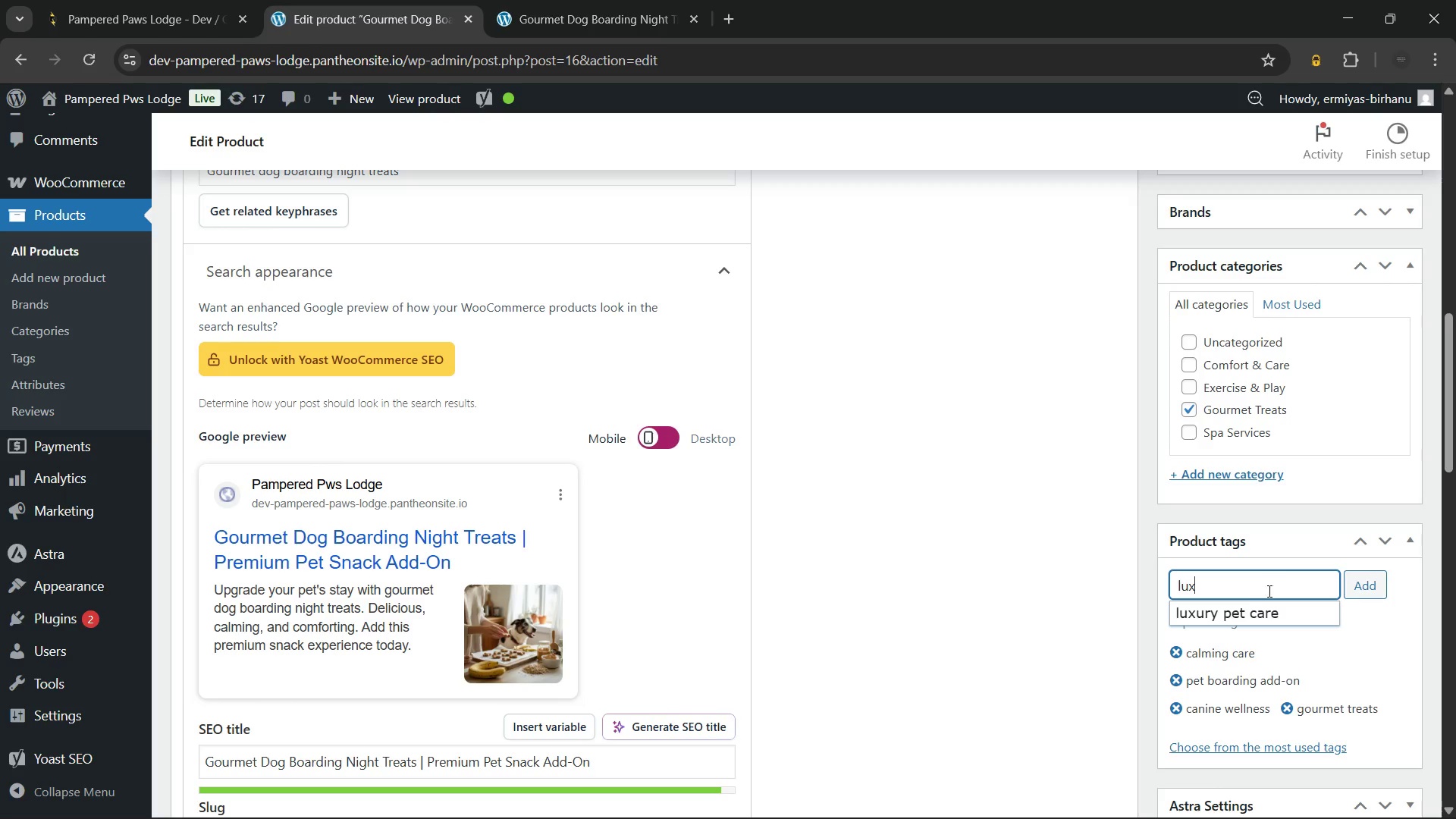 
left_click([1247, 616])
 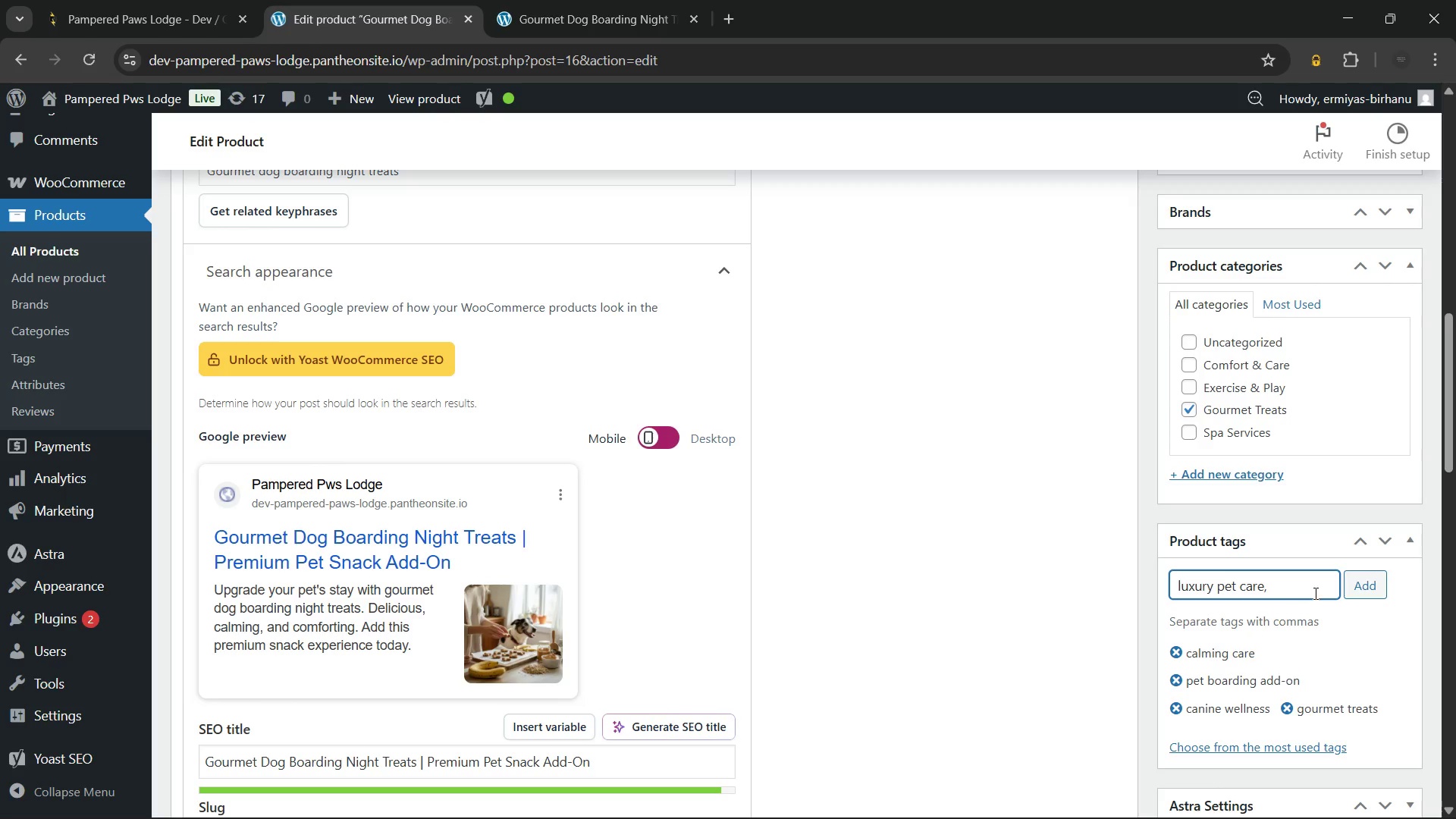 
left_click([1367, 589])
 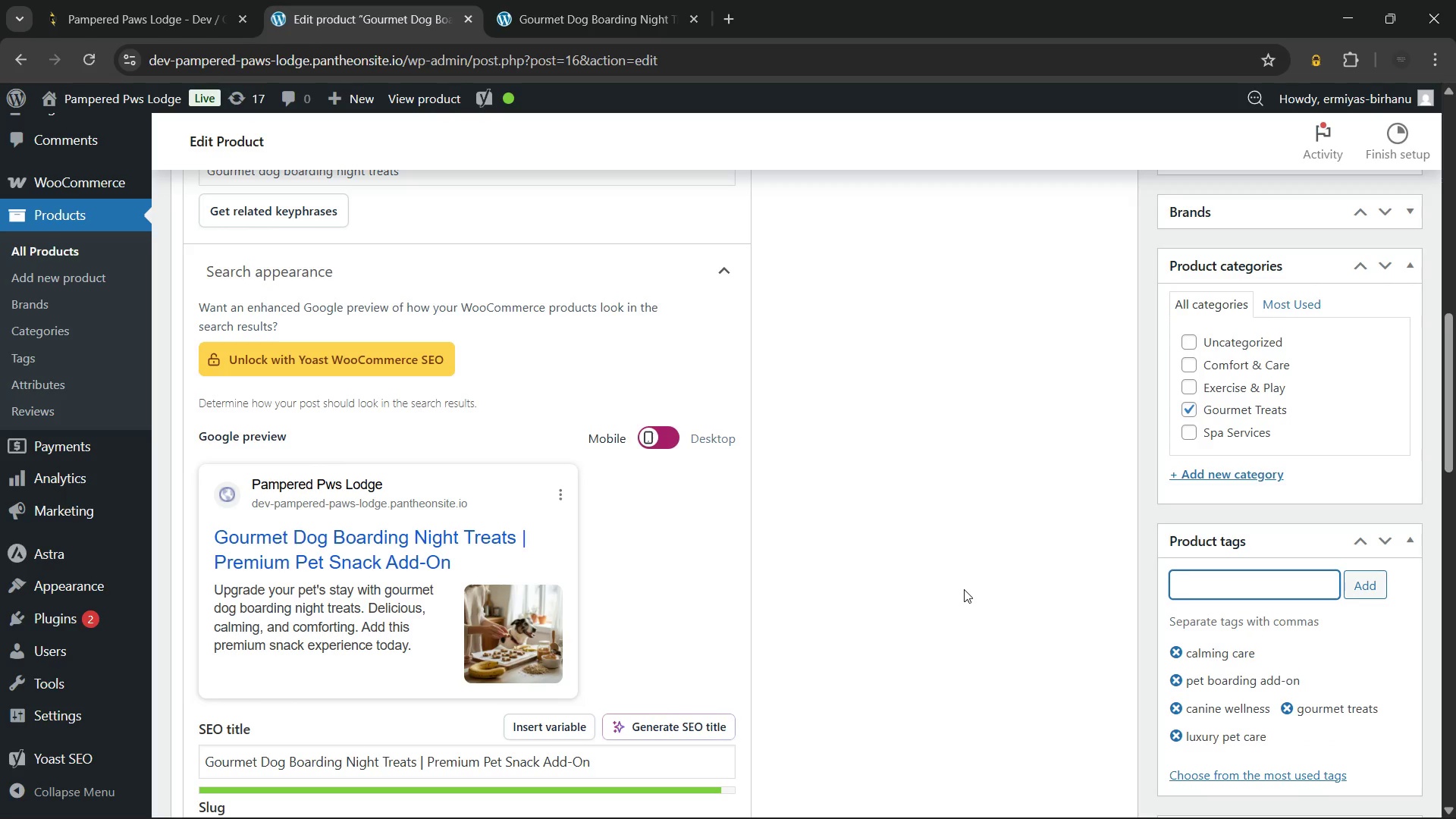 
left_click([964, 589])
 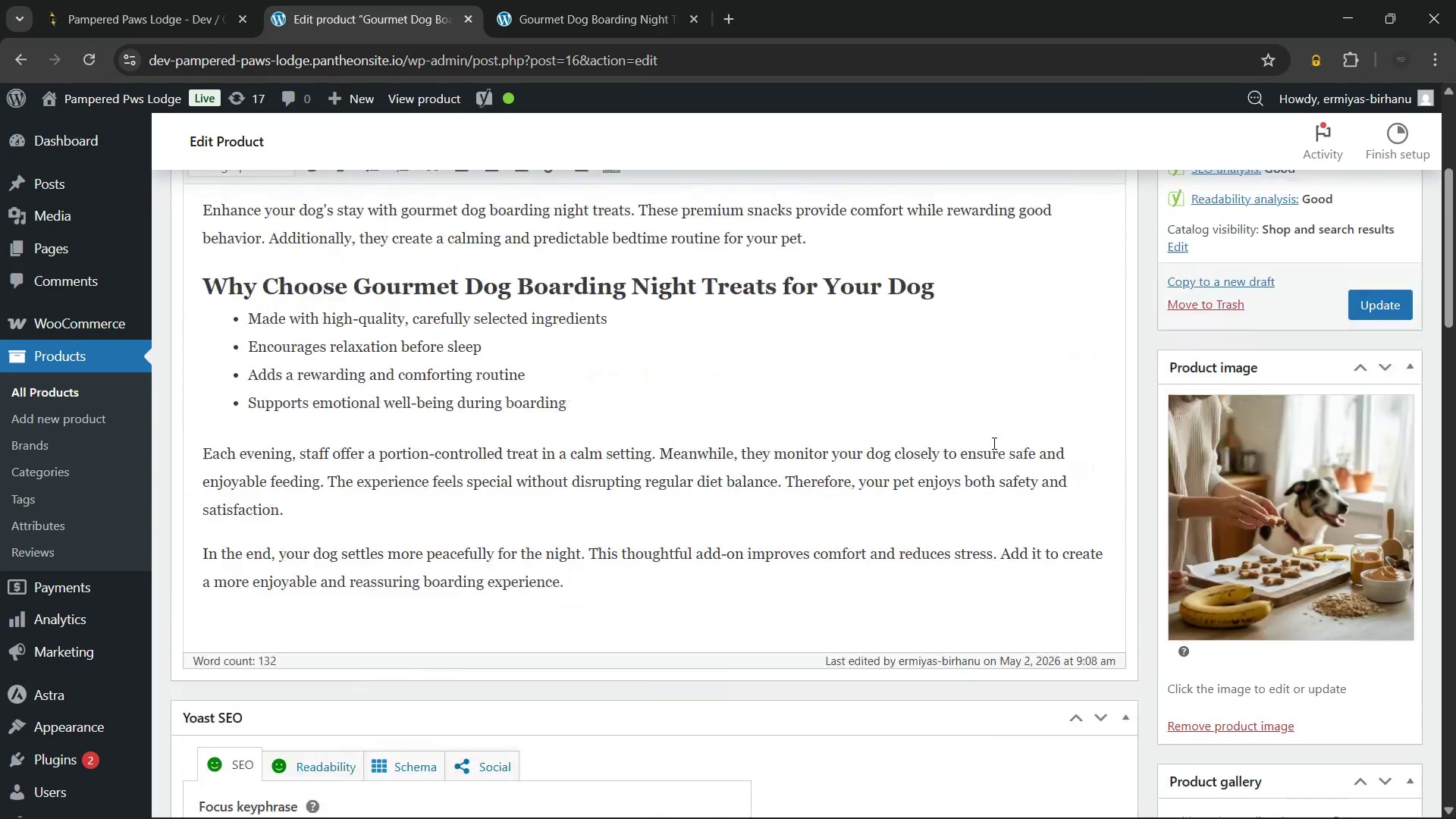 
wait(6.33)
 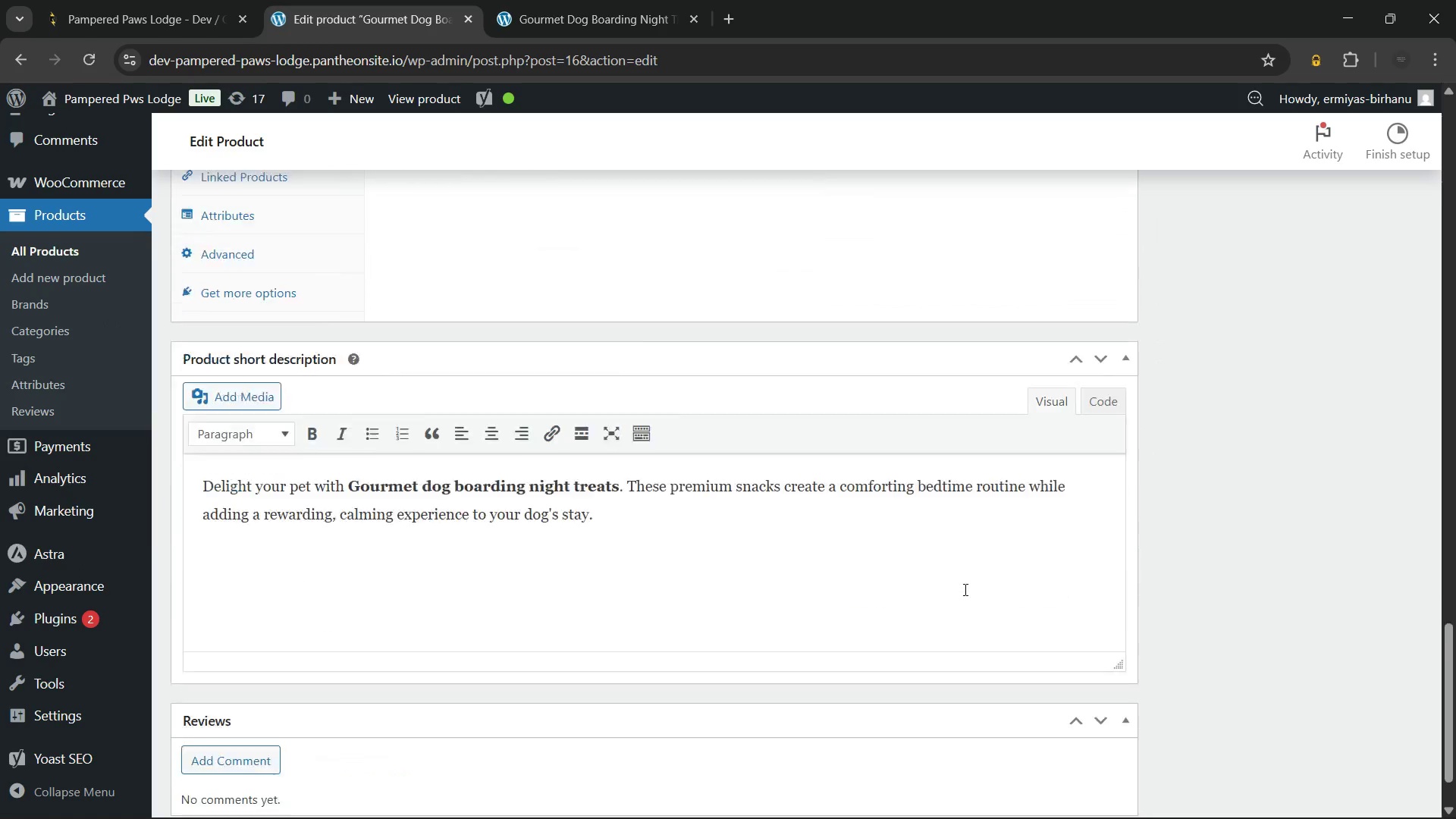 
left_click([1366, 494])
 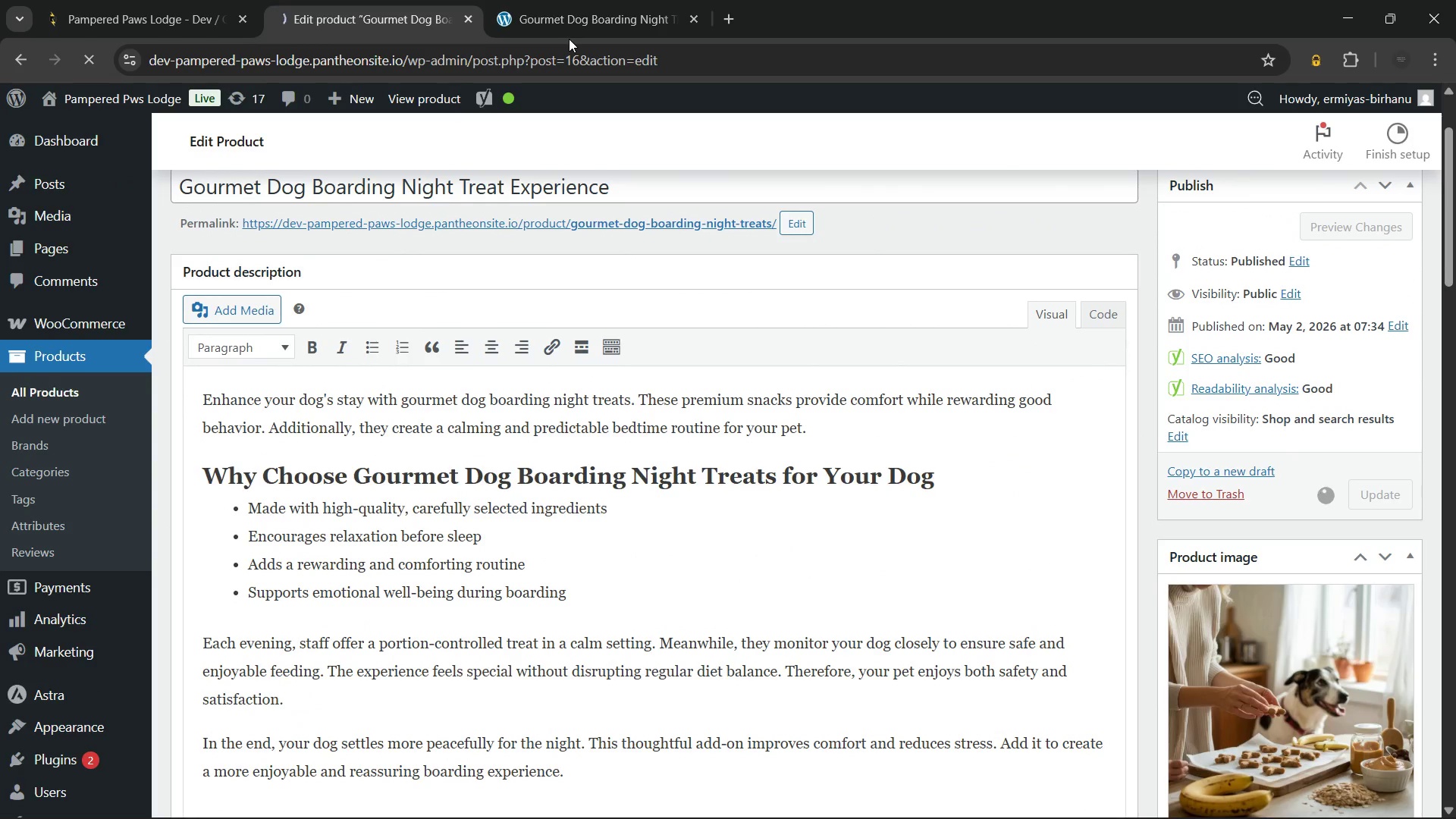 
left_click([577, 0])
 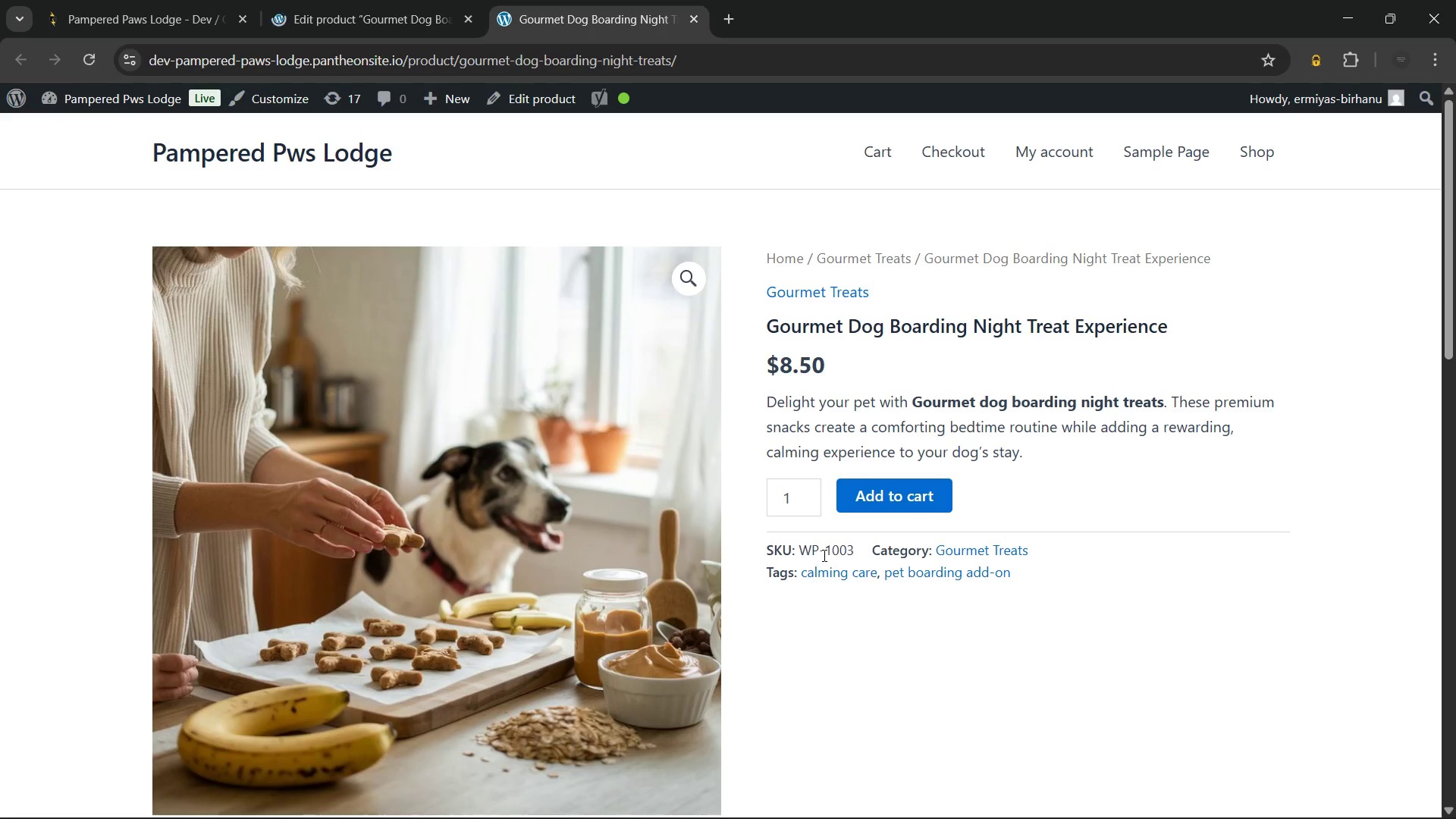 
wait(7.45)
 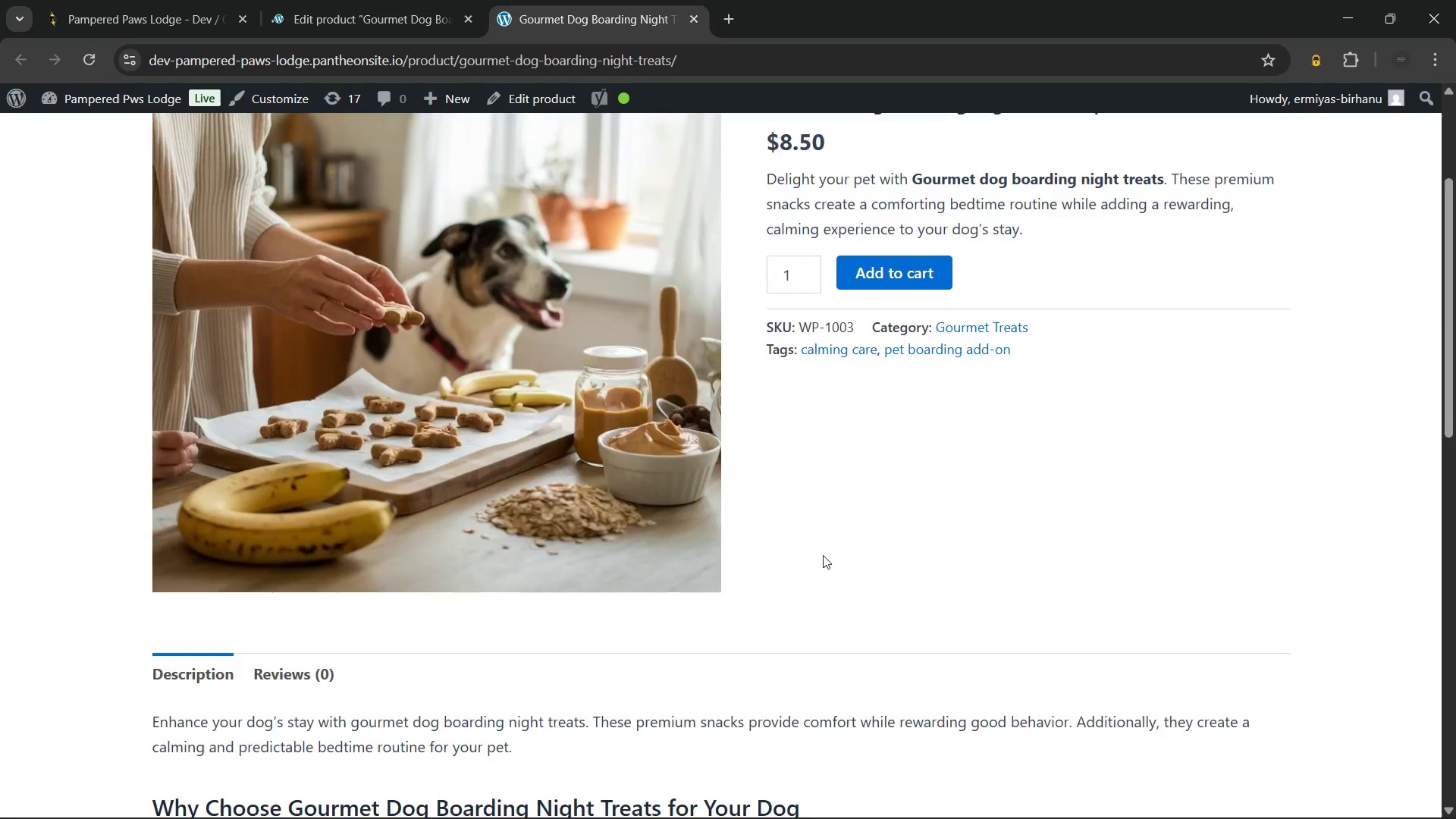 
scroll: coordinate [905, 500], scroll_direction: down, amount: 4.0
 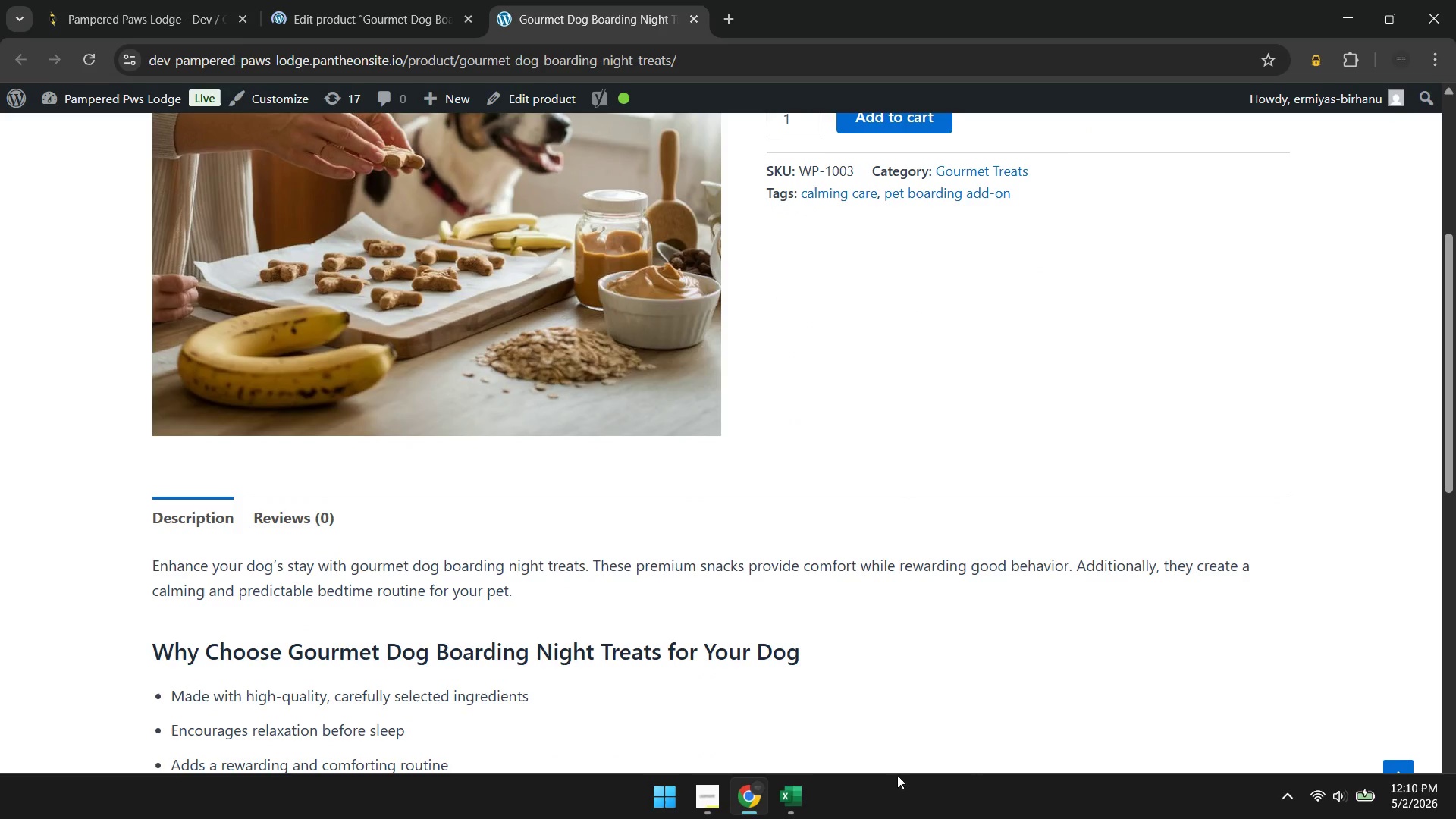 
left_click([800, 799])
 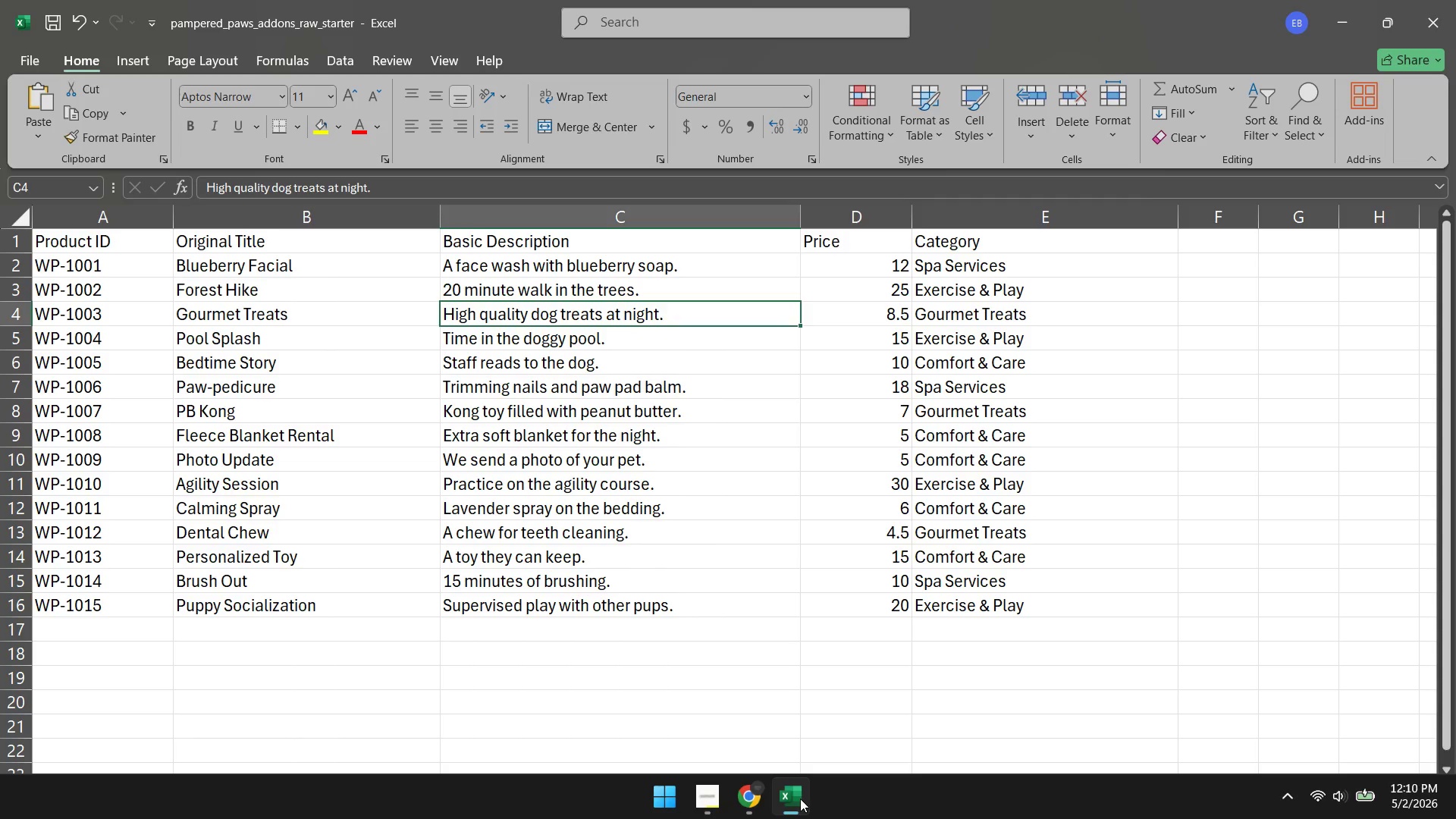 
left_click([754, 802])
 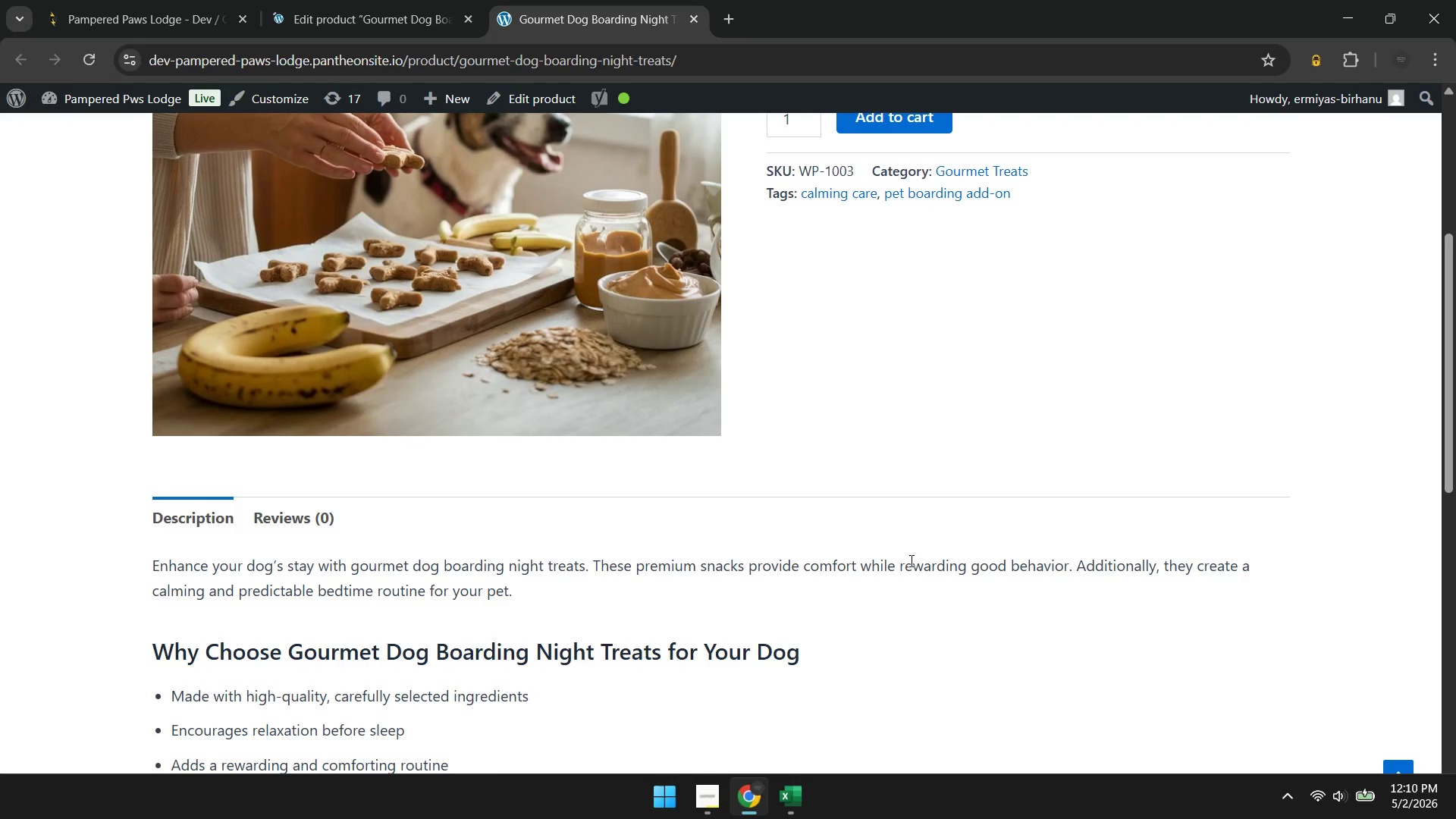 
scroll: coordinate [915, 557], scroll_direction: none, amount: 0.0
 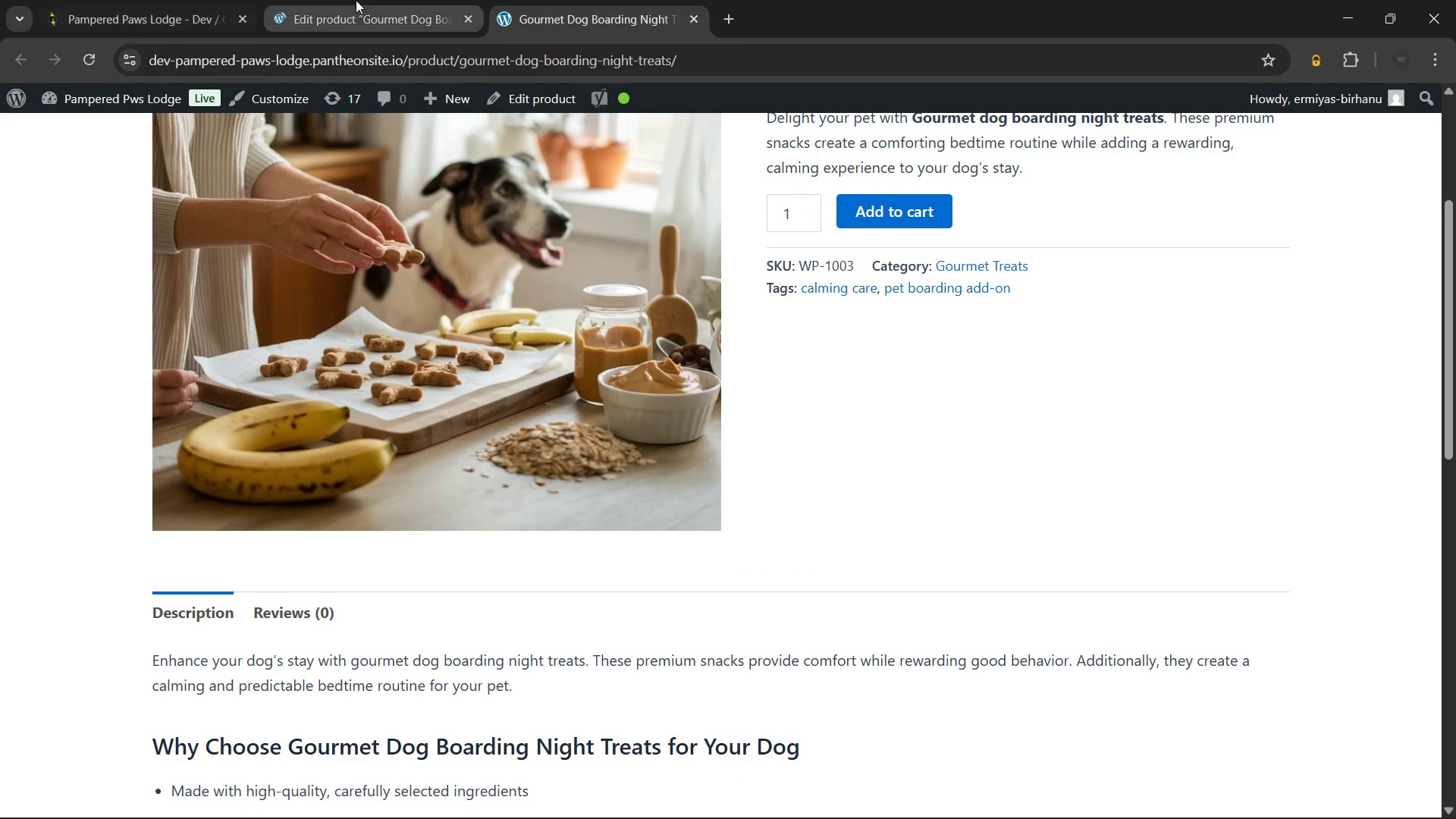 
left_click([356, 0])
 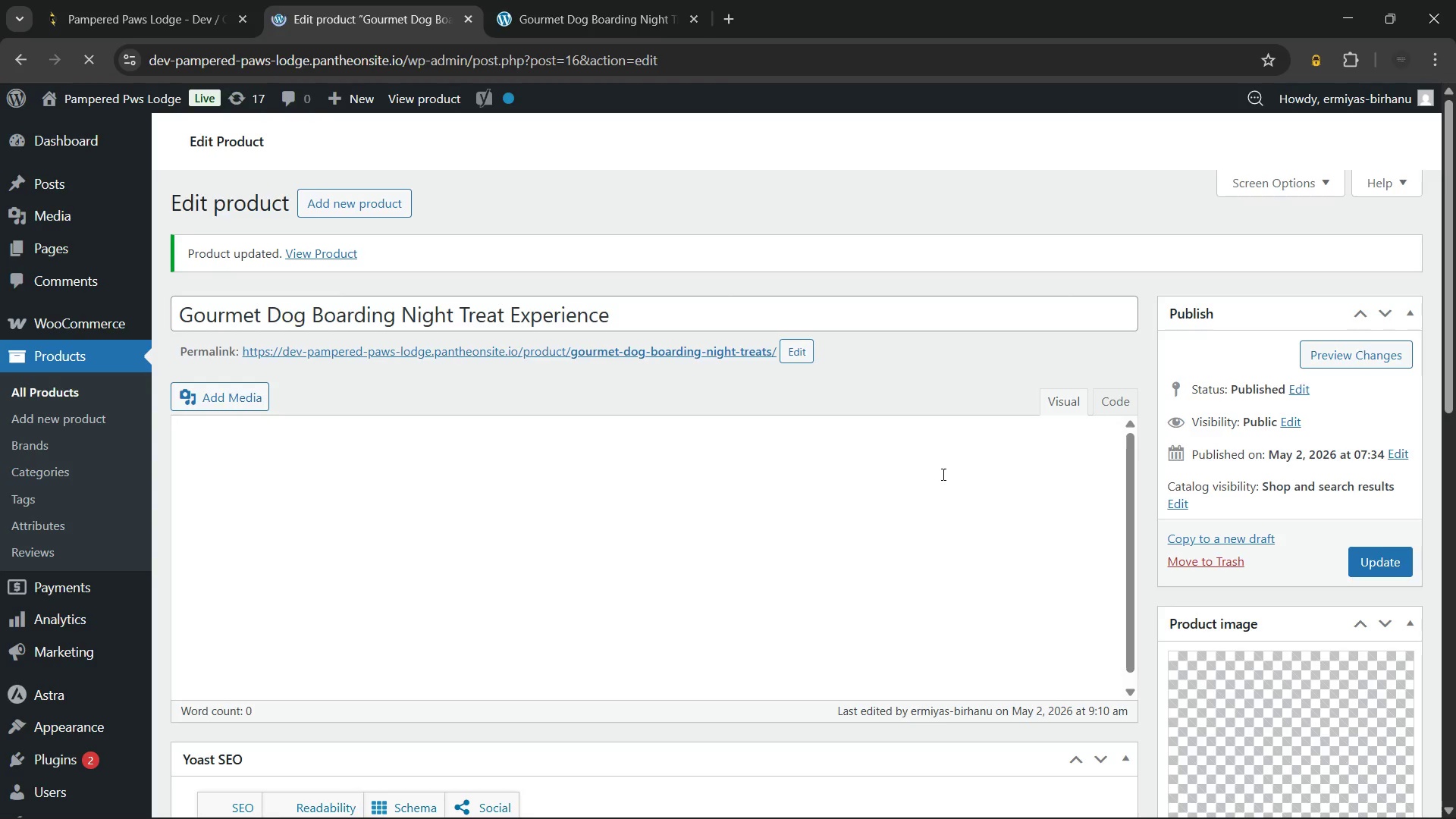 
scroll: coordinate [885, 369], scroll_direction: down, amount: 13.0
 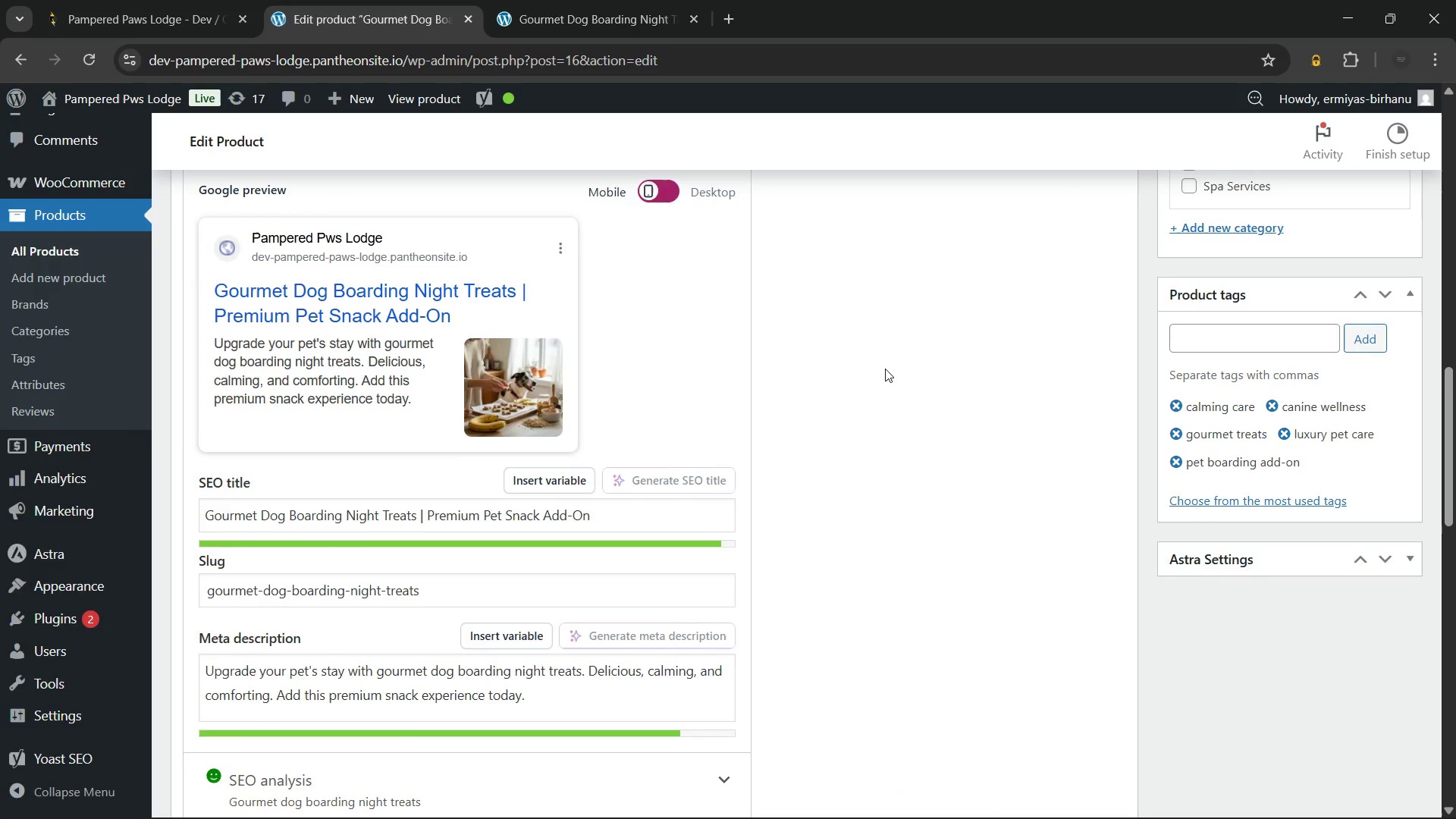 
scroll: coordinate [885, 369], scroll_direction: up, amount: 18.0
 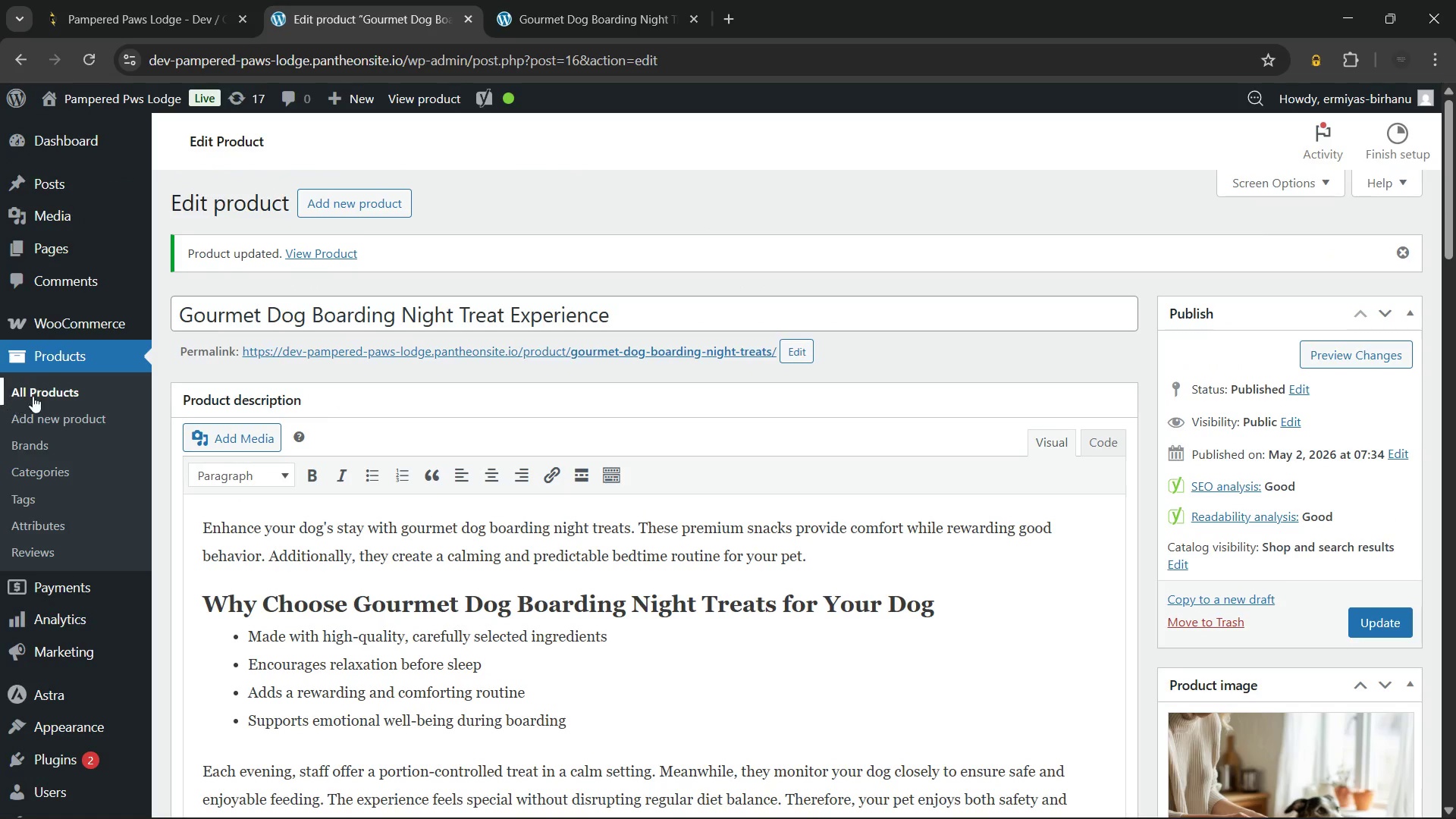 
left_click([42, 388])
 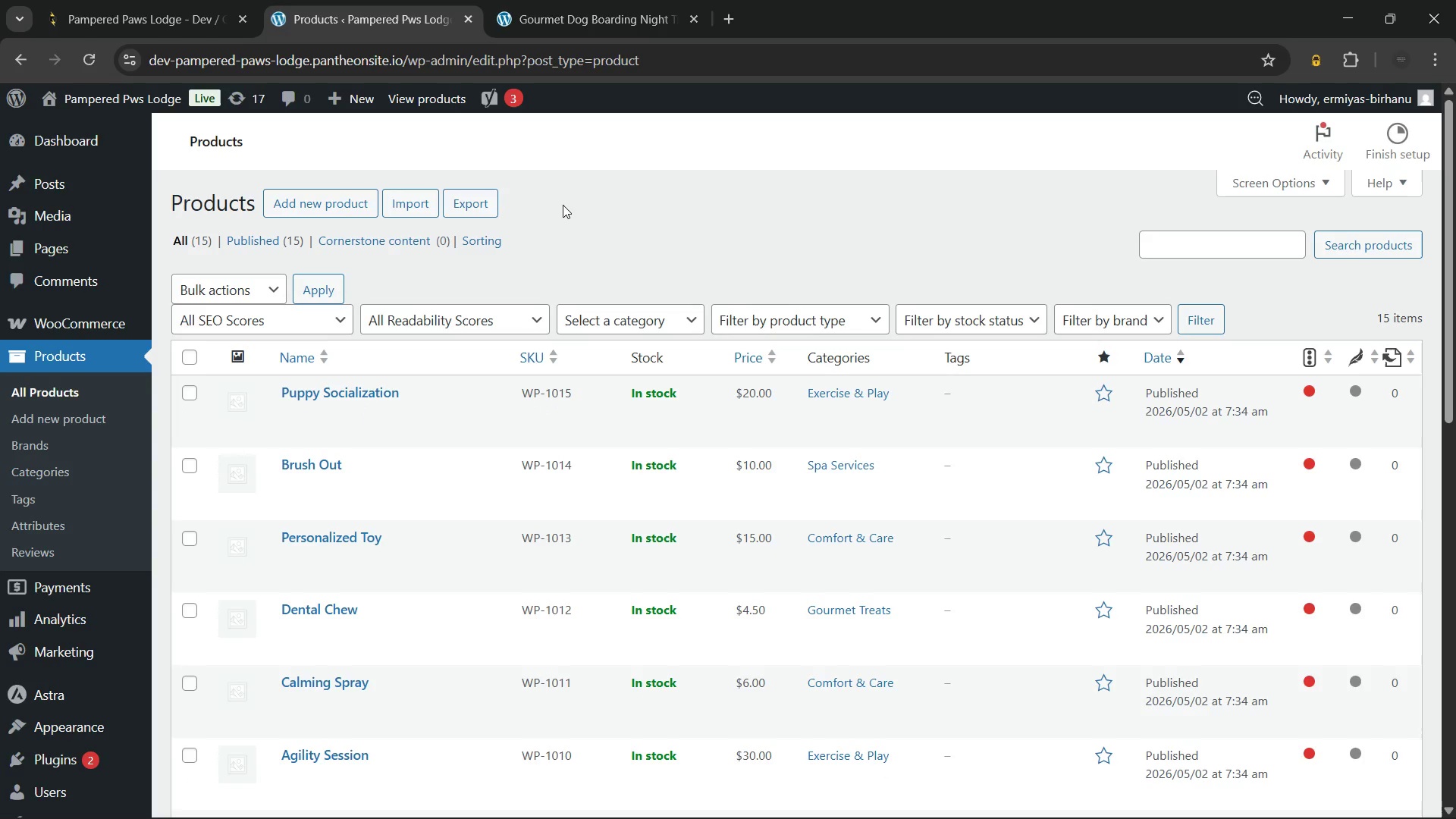 
wait(22.8)
 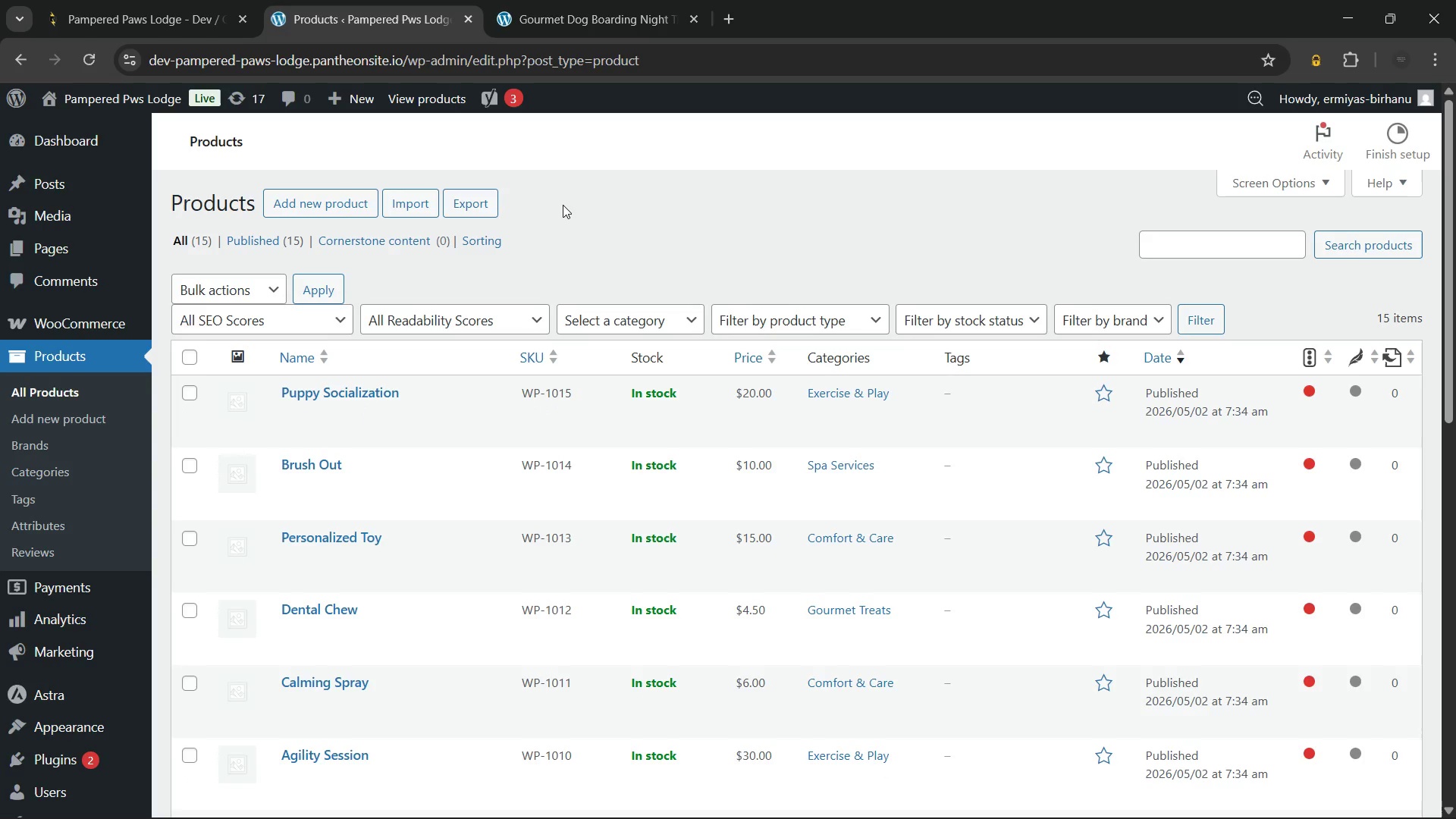 
scroll: coordinate [422, 350], scroll_direction: down, amount: 10.0
 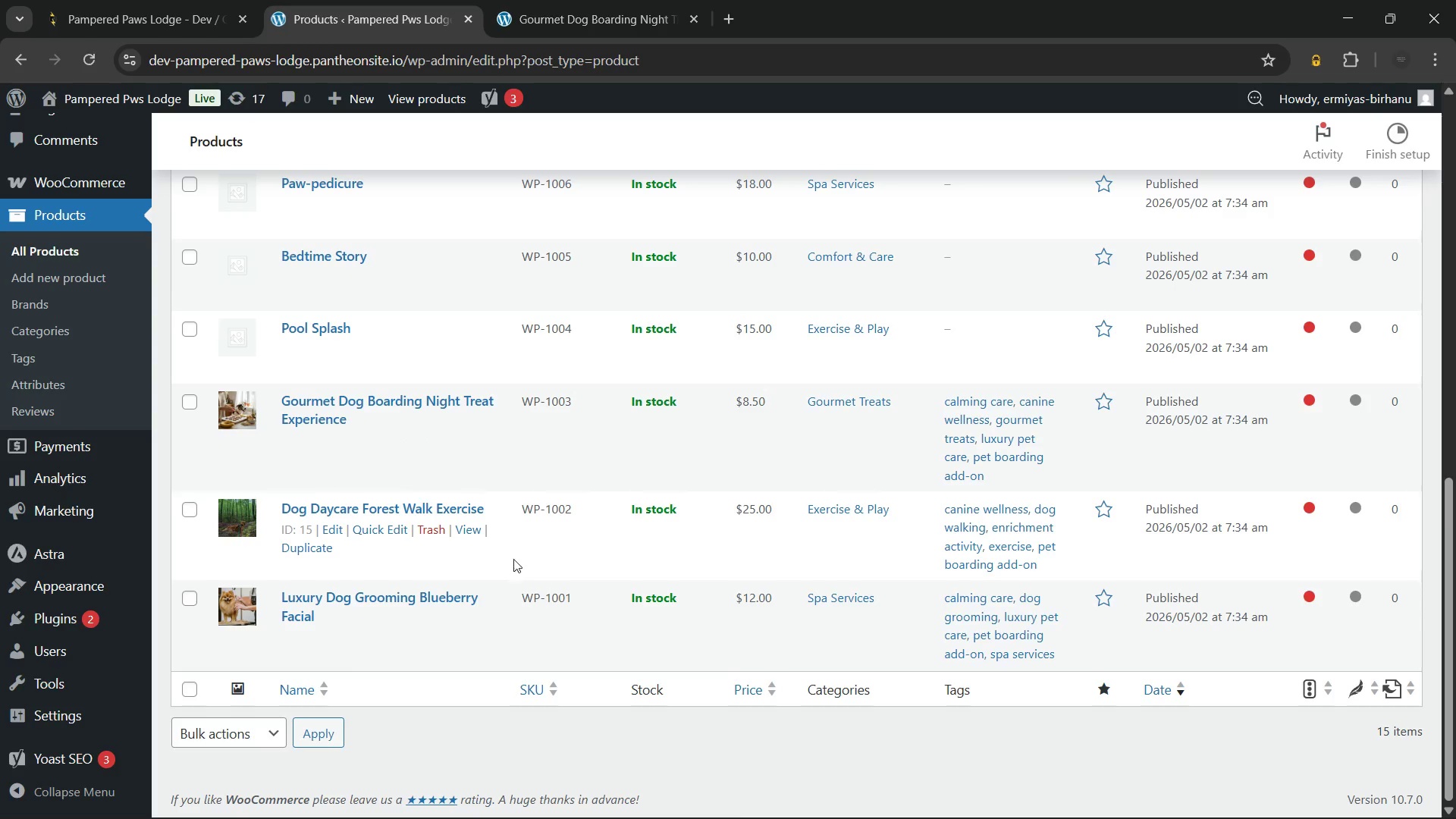 
scroll: coordinate [504, 524], scroll_direction: none, amount: 0.0
 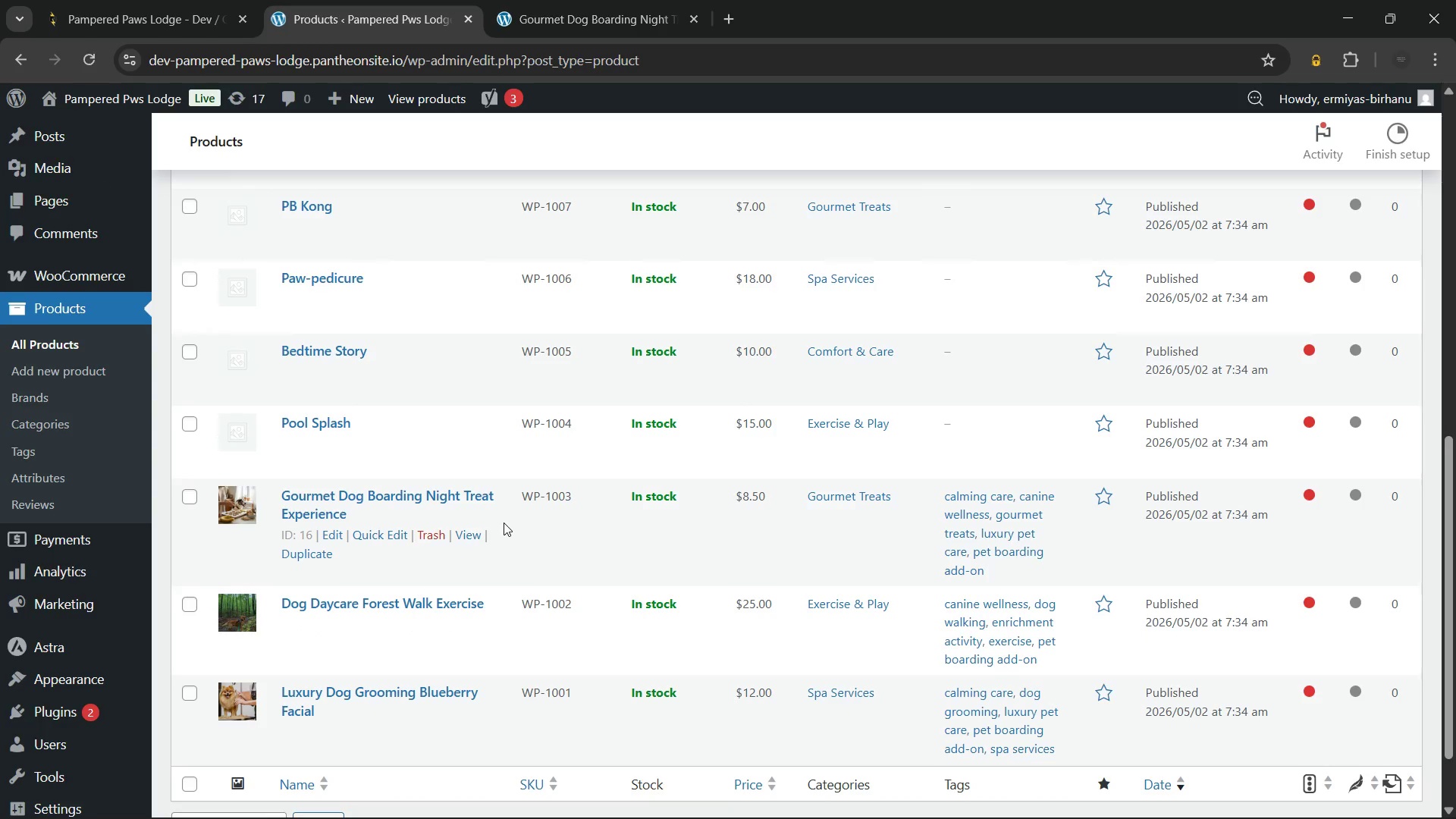 
scroll: coordinate [504, 522], scroll_direction: up, amount: 1.0
 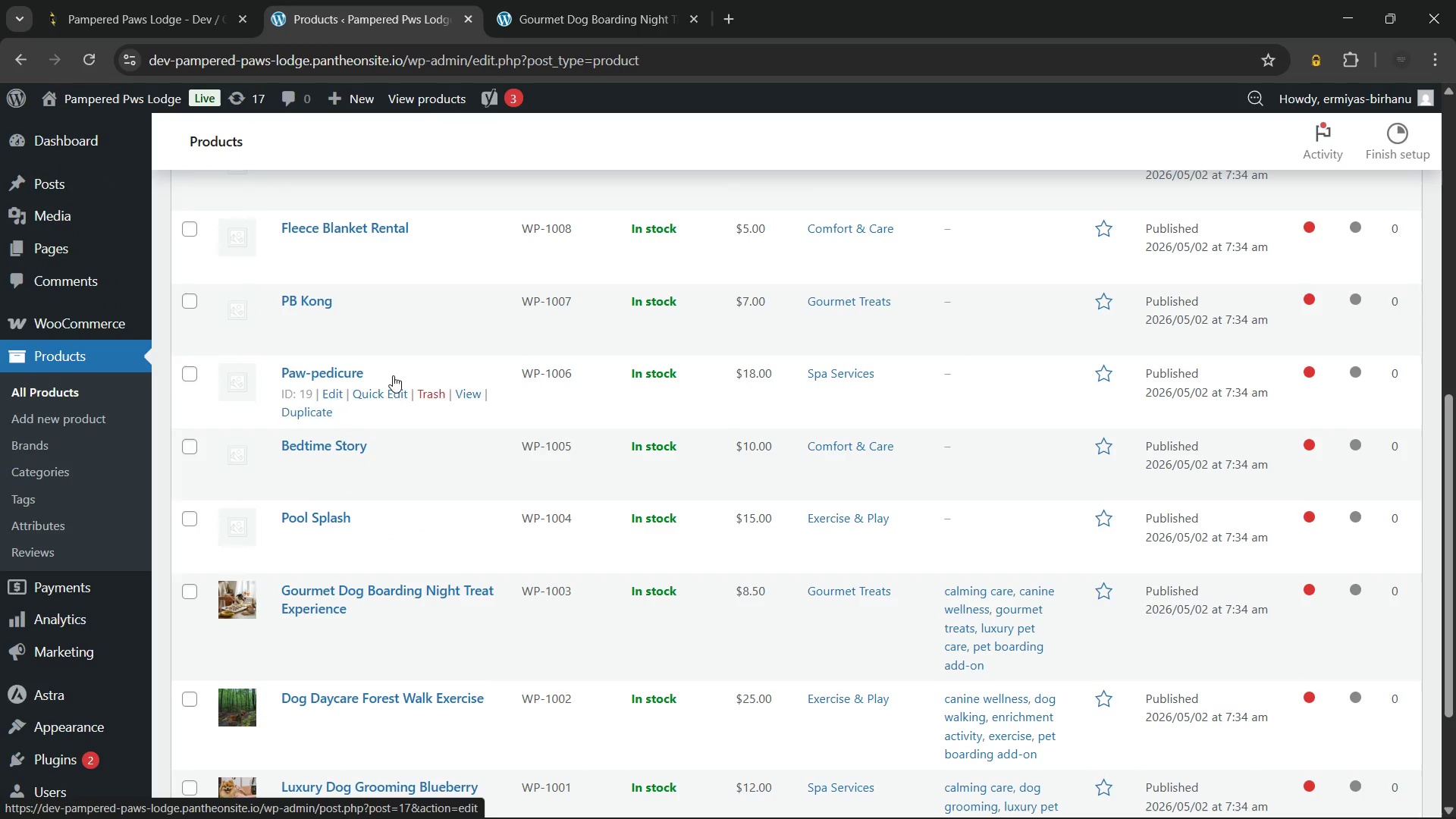 
left_click([559, 8])
 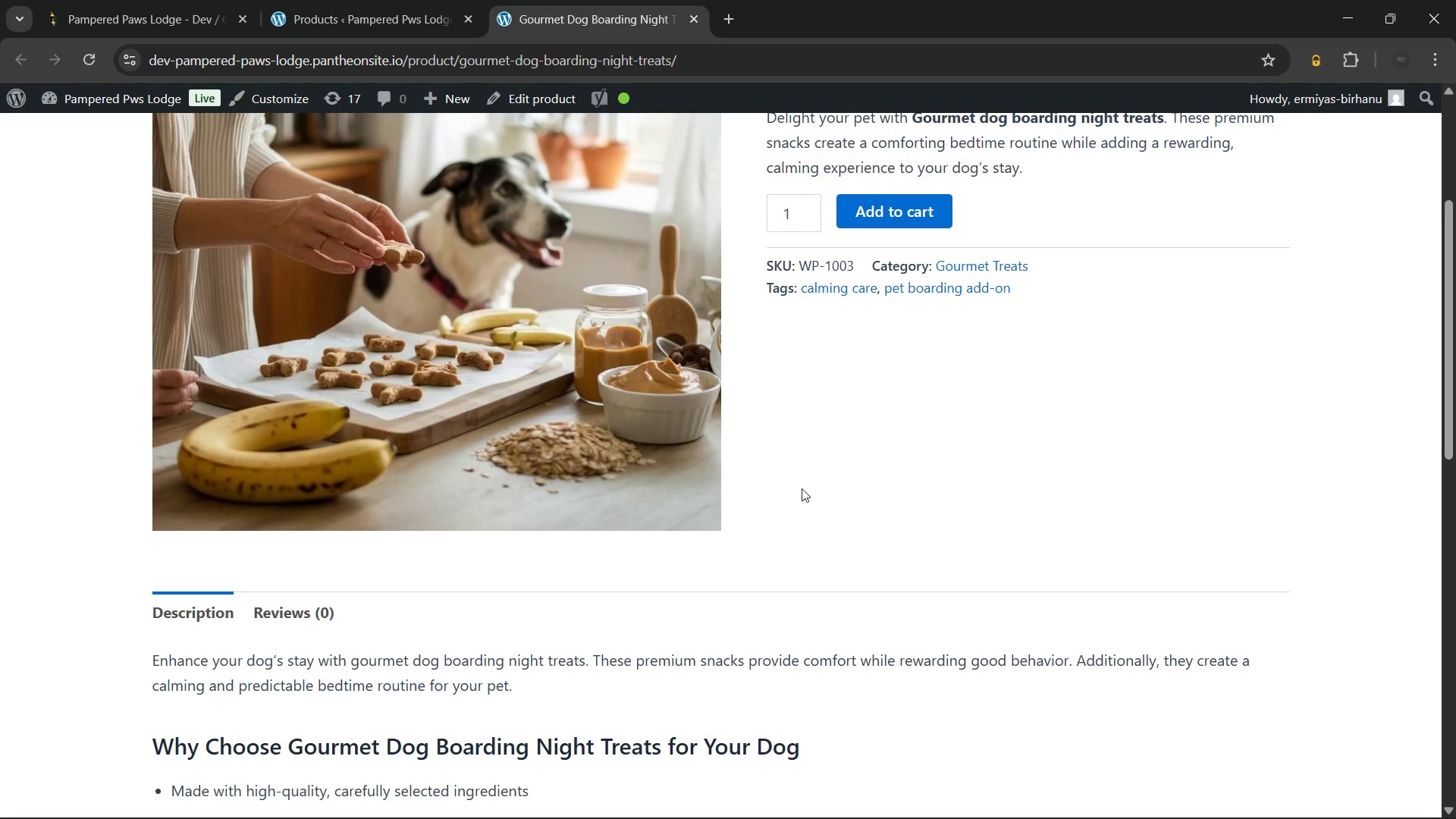 
scroll: coordinate [803, 485], scroll_direction: down, amount: 4.0
 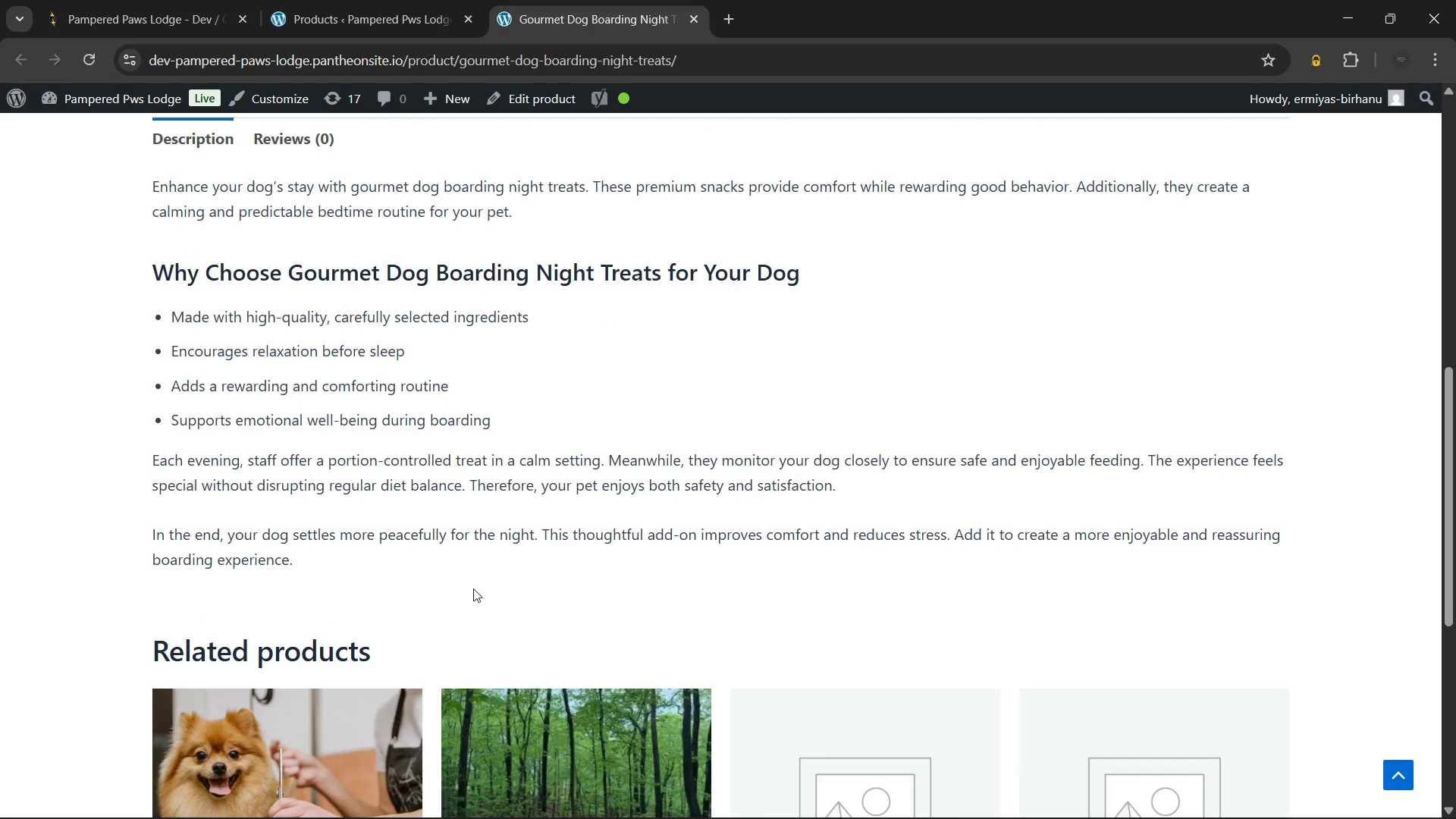 
scroll: coordinate [473, 588], scroll_direction: none, amount: 0.0
 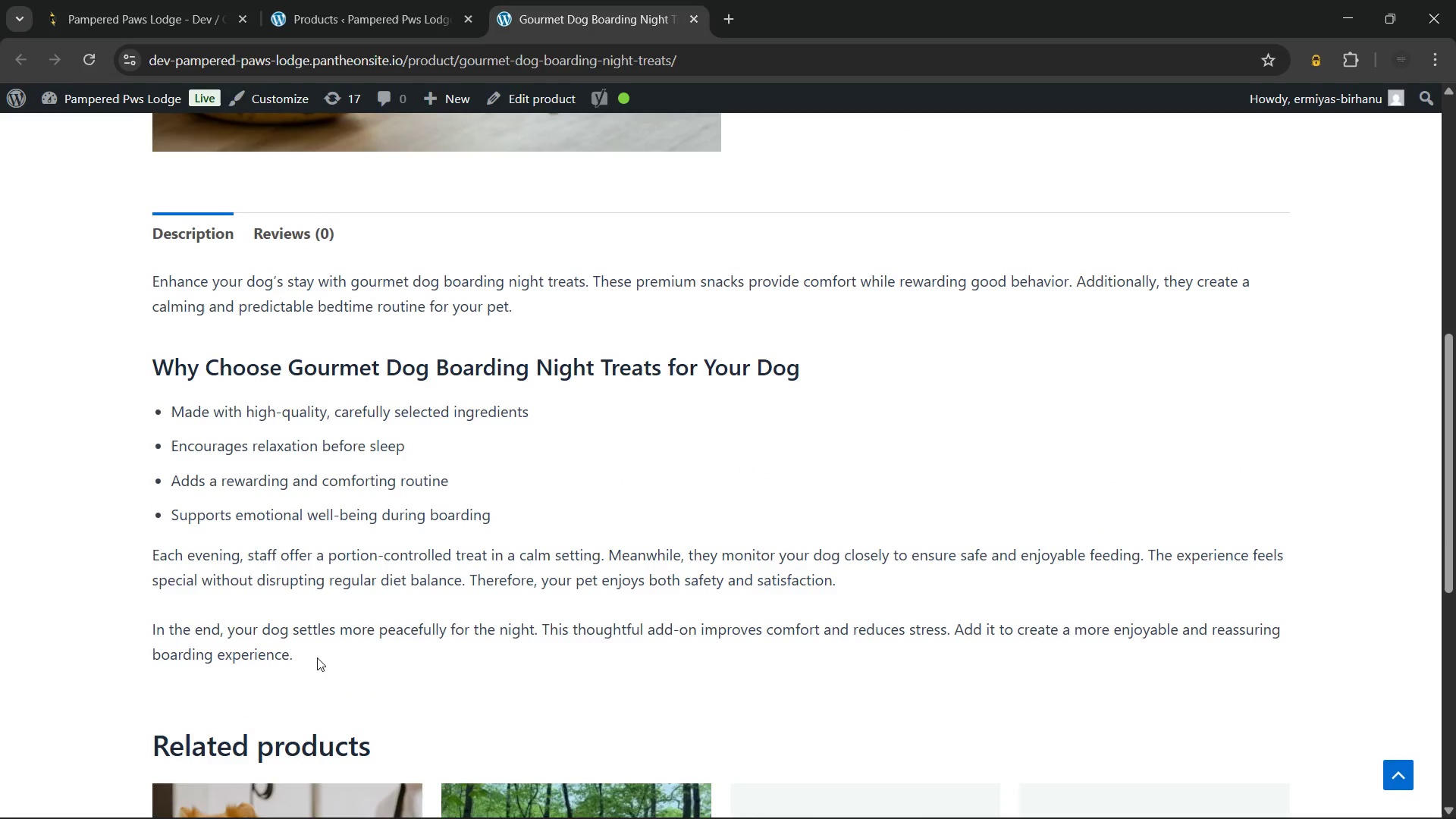 
left_click_drag(start_coordinate=[317, 654], to_coordinate=[130, 286])
 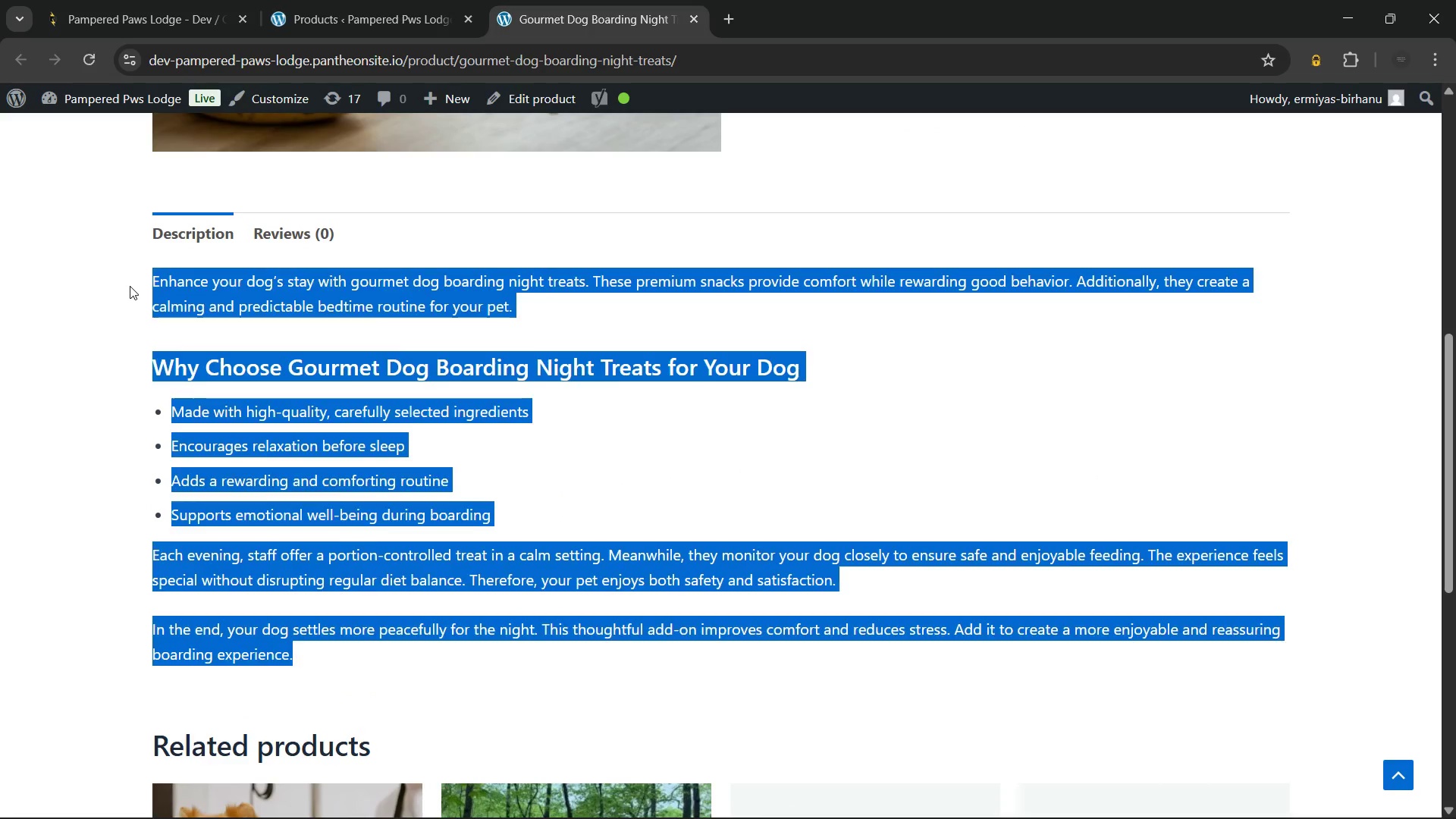 
left_click([130, 286])
 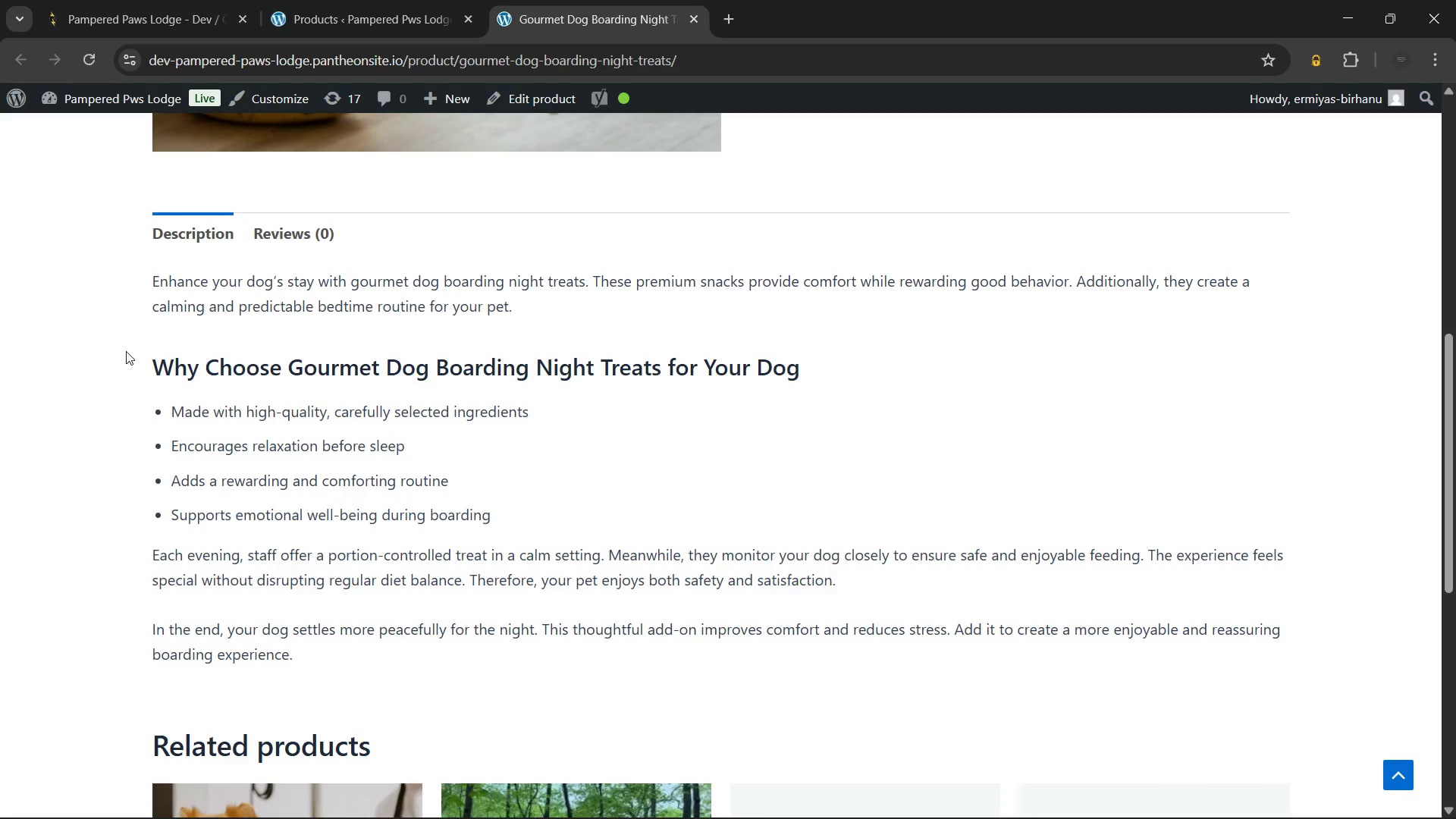 
wait(7.61)
 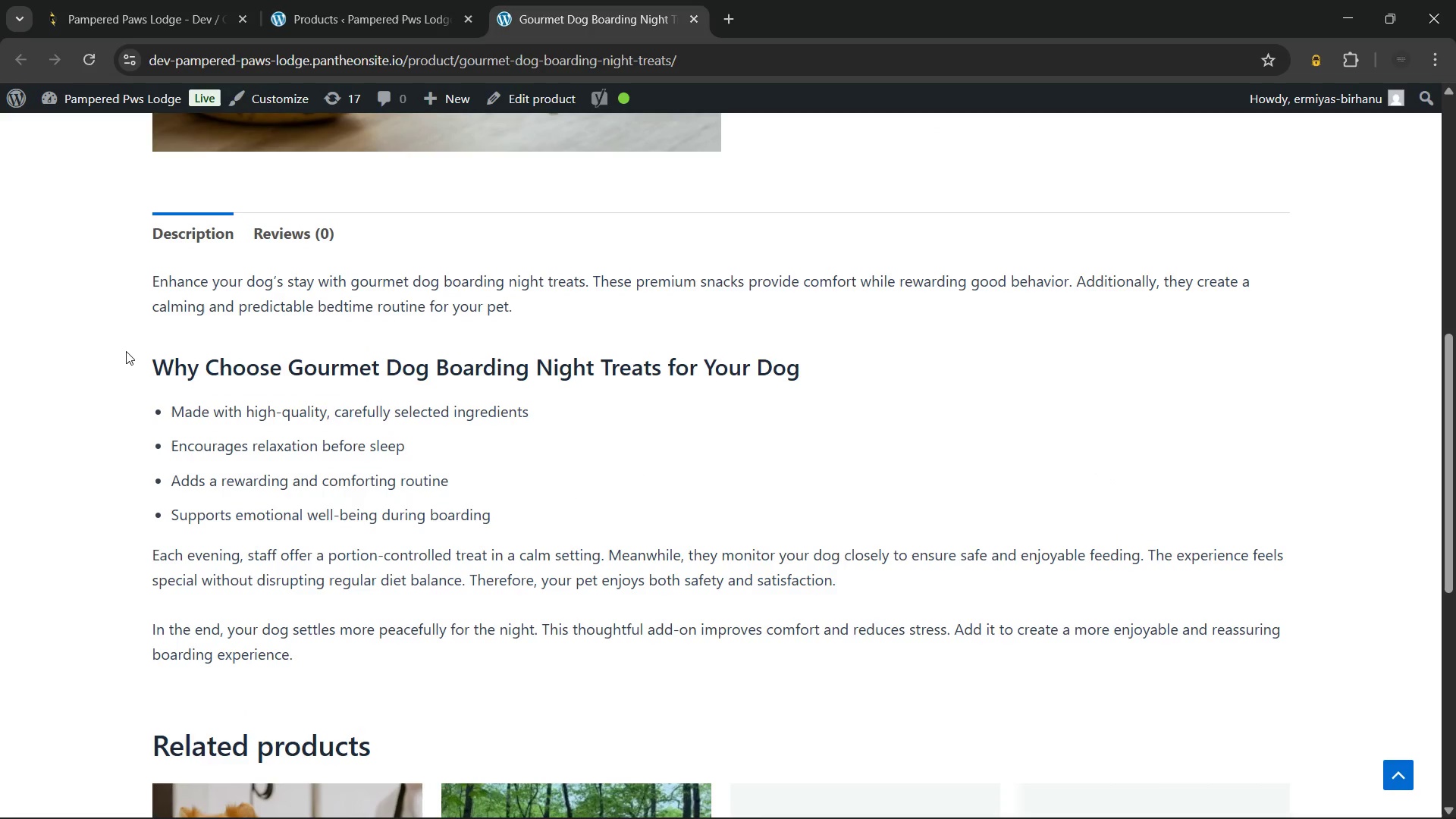 
left_click_drag(start_coordinate=[140, 275], to_coordinate=[309, 542])
 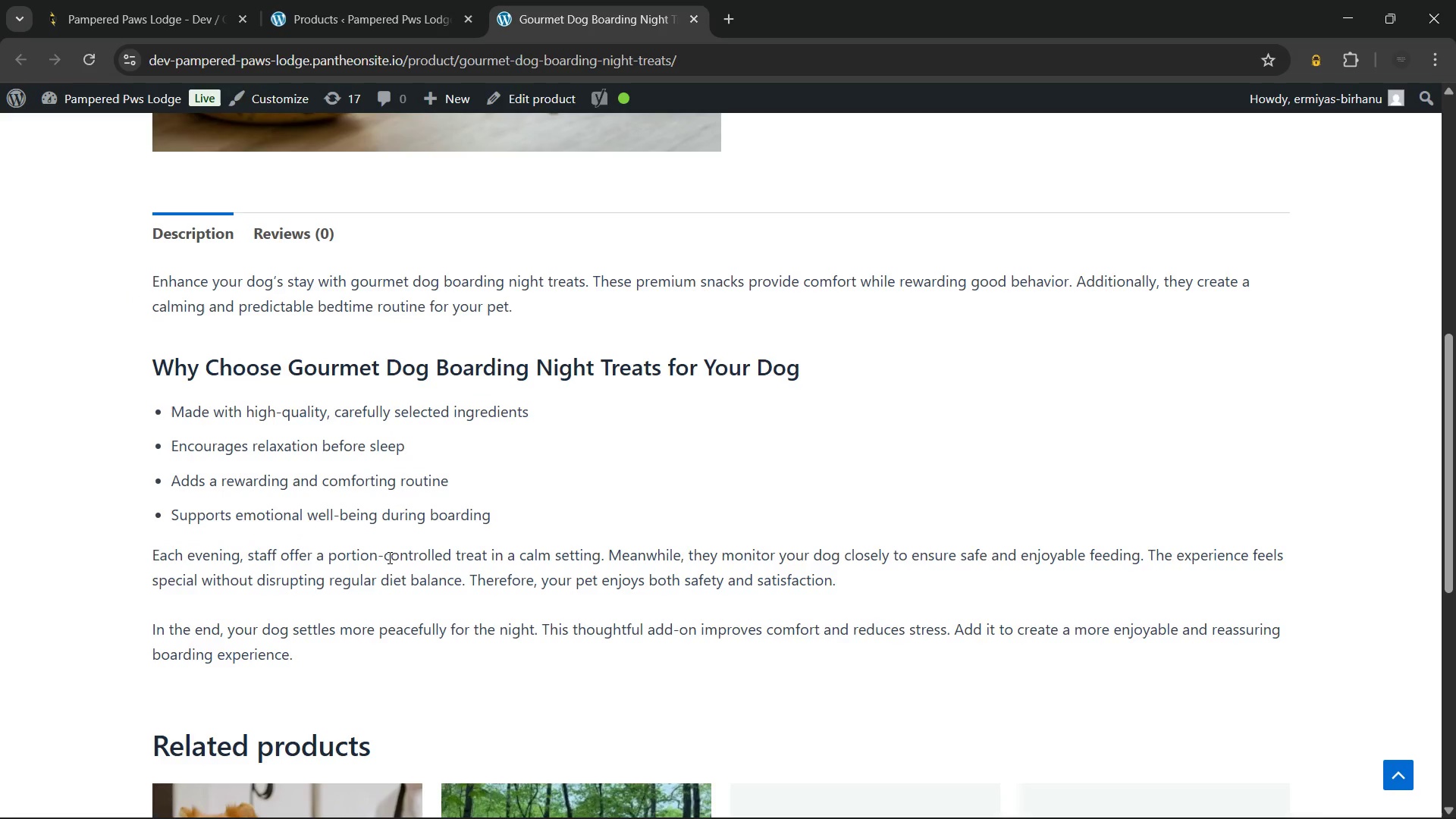 
left_click([388, 557])
 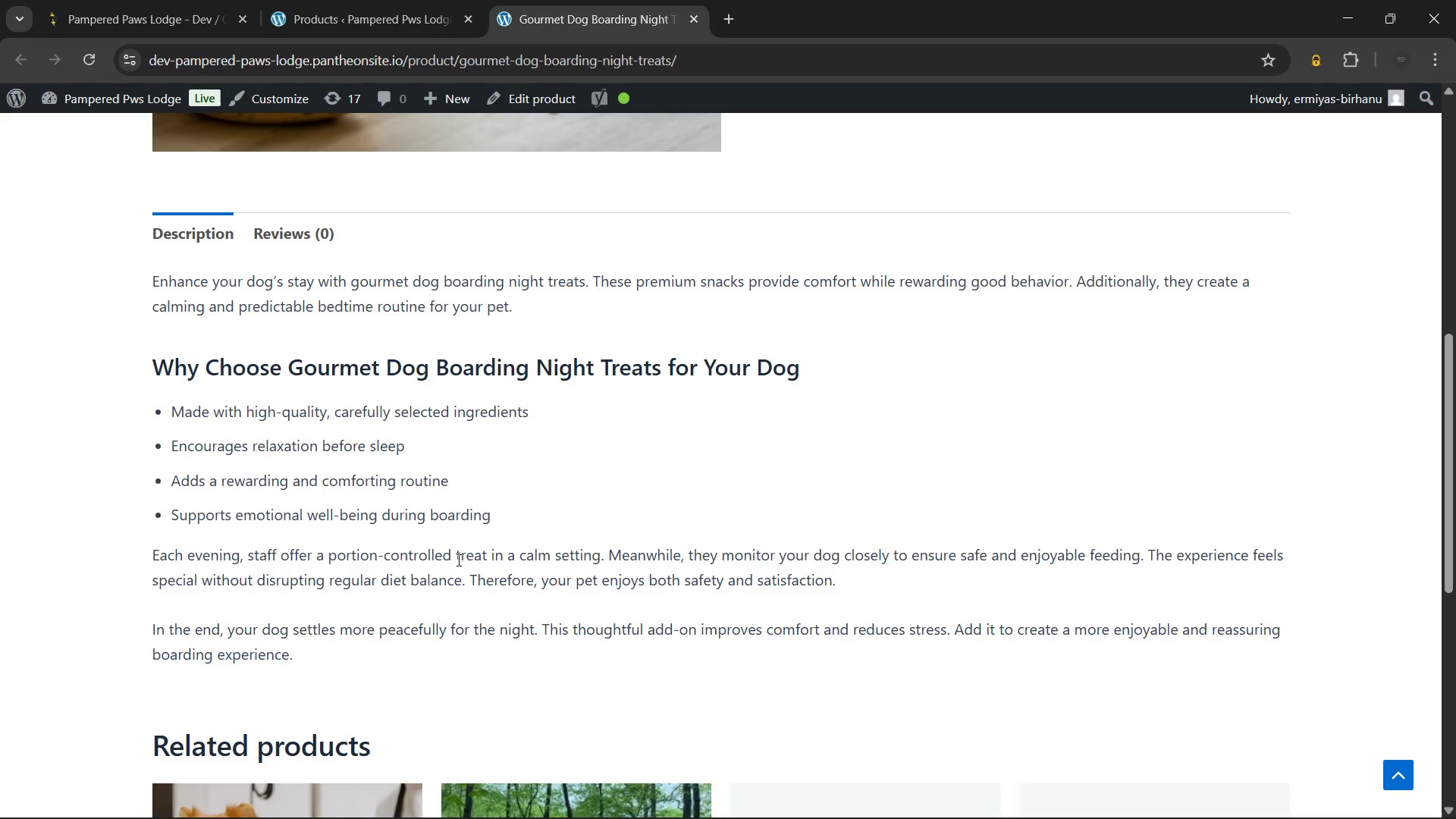 
wait(27.5)
 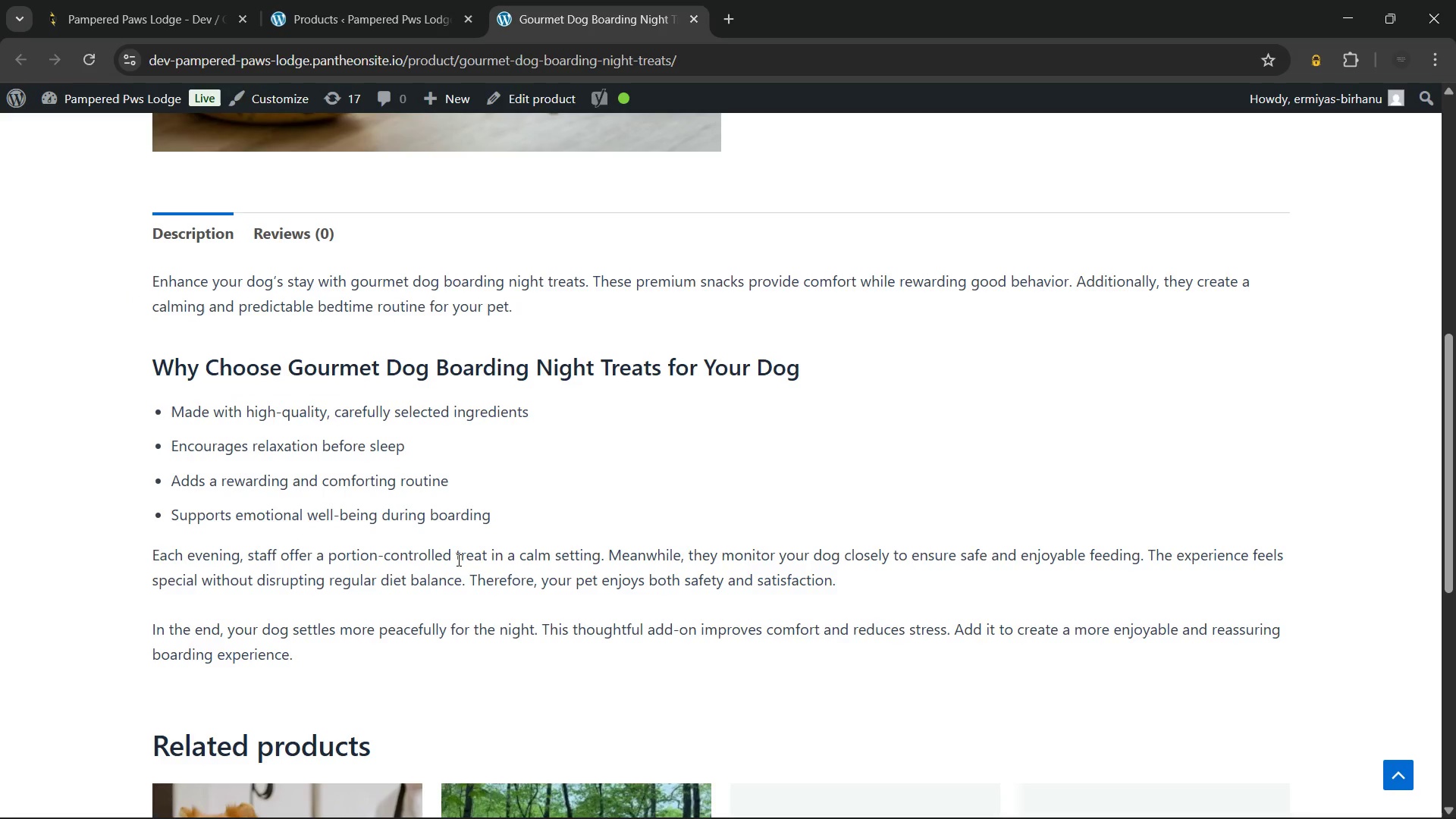 
scroll: coordinate [457, 559], scroll_direction: up, amount: 6.0
 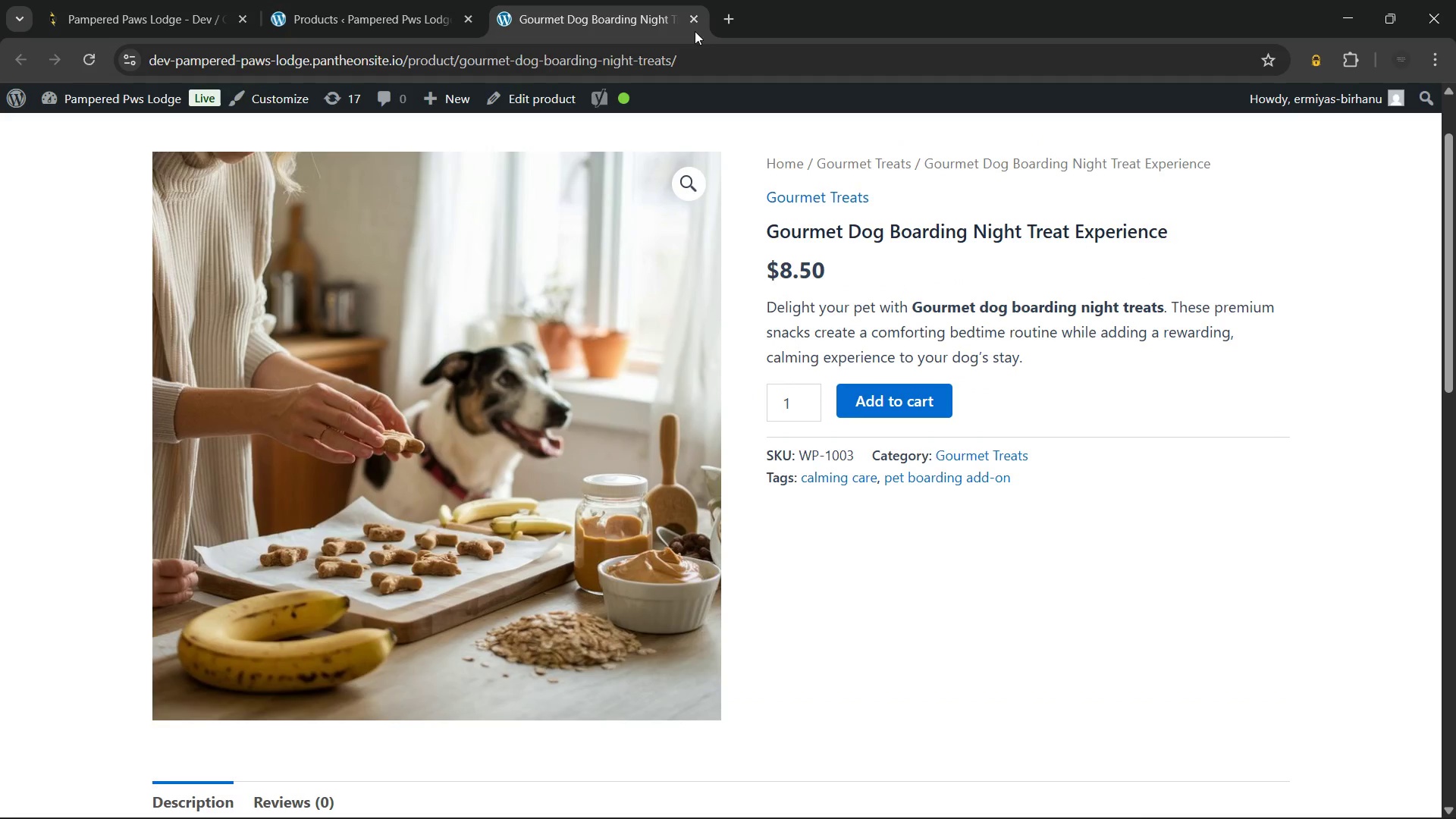 
left_click([690, 17])
 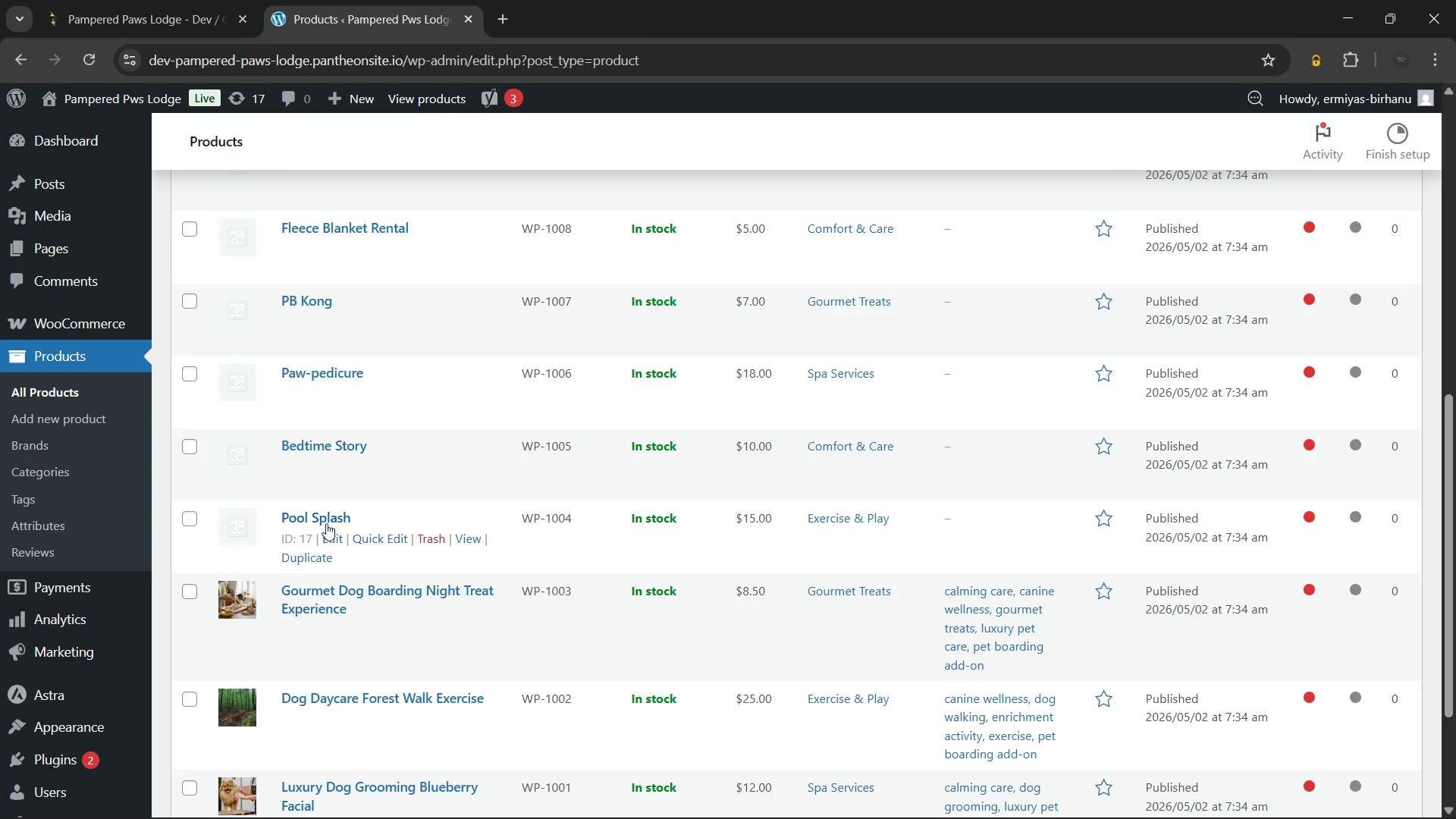 
left_click([326, 514])
 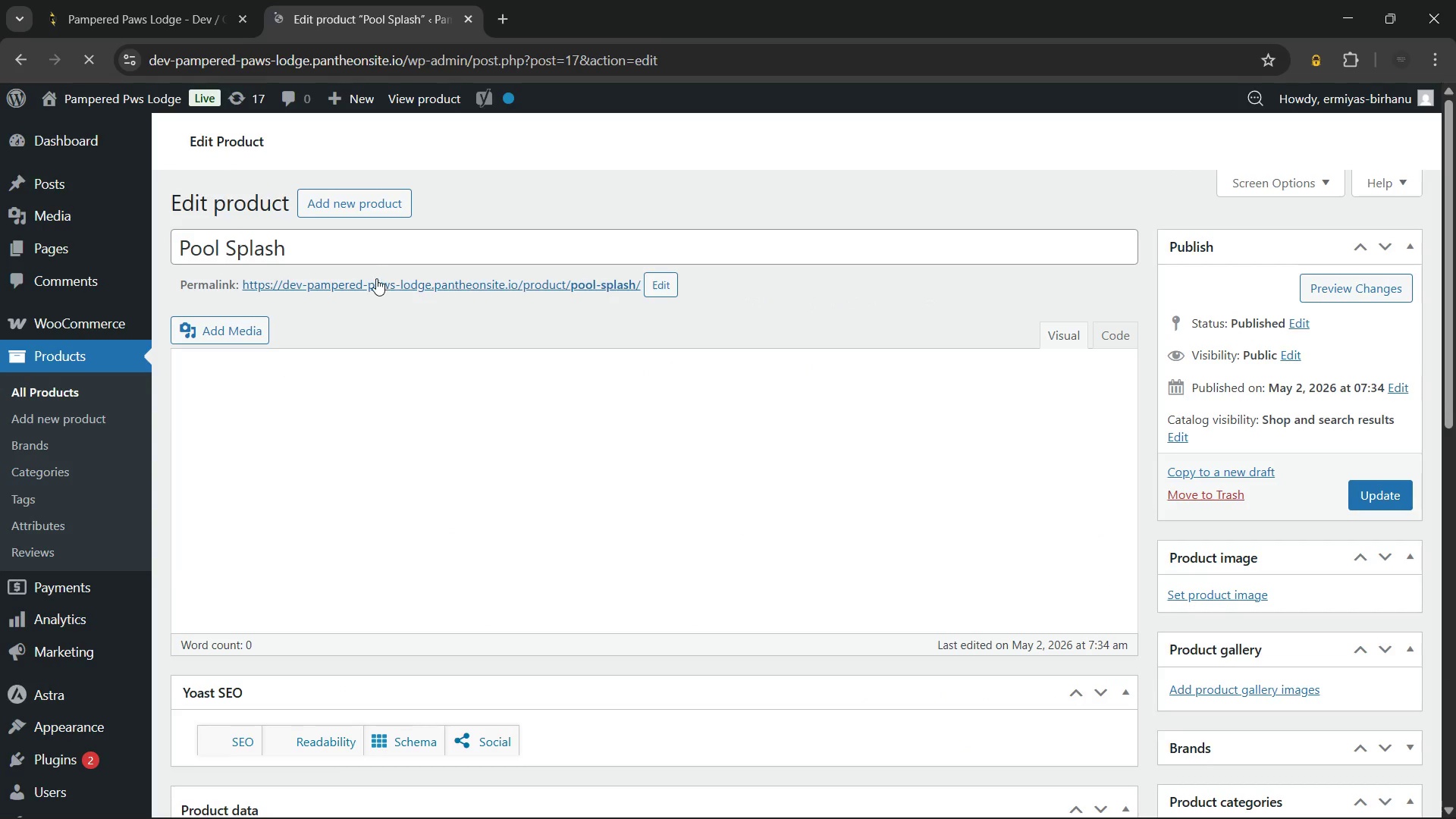 
wait(11.66)
 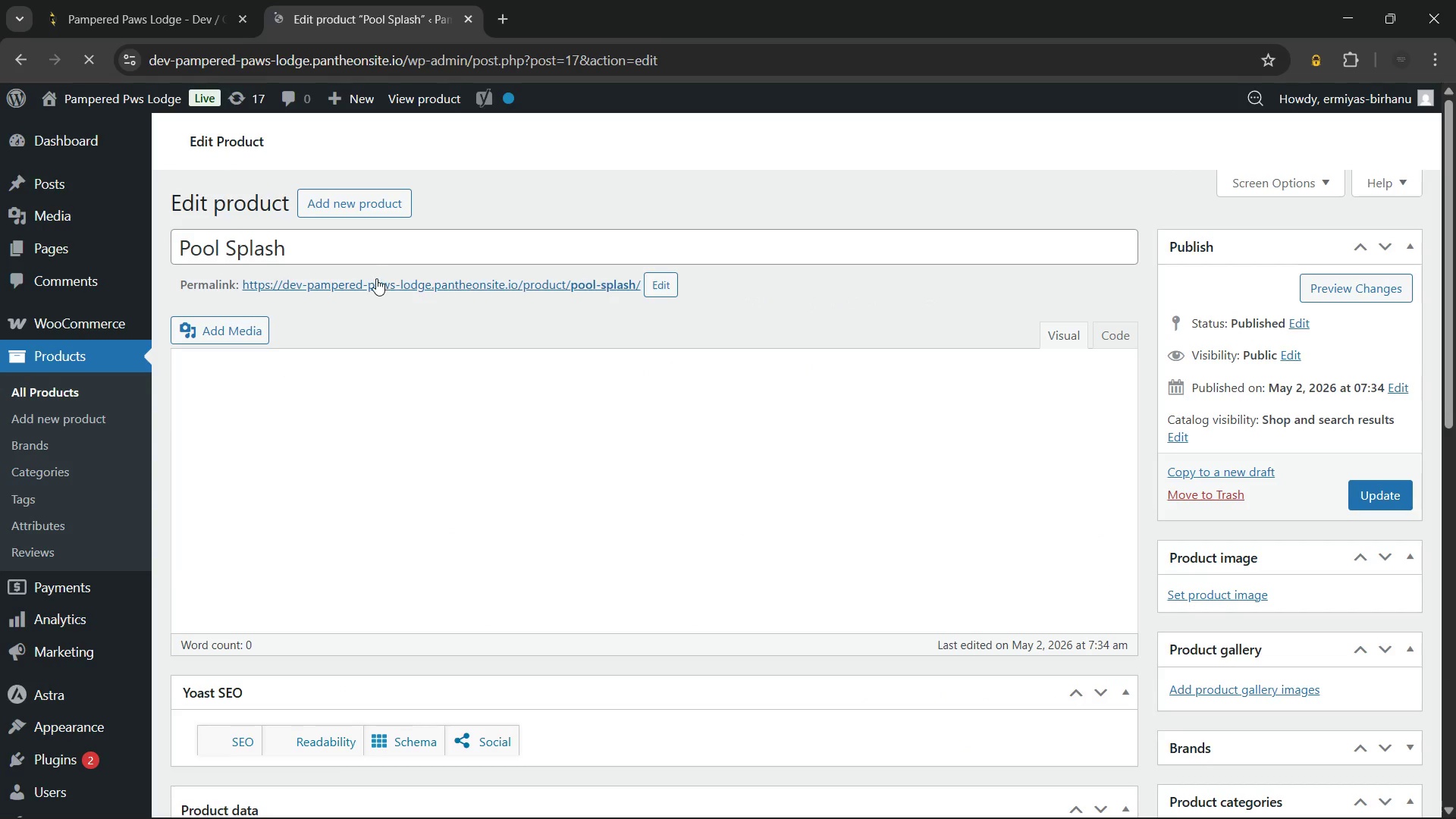 
left_click([370, 245])
 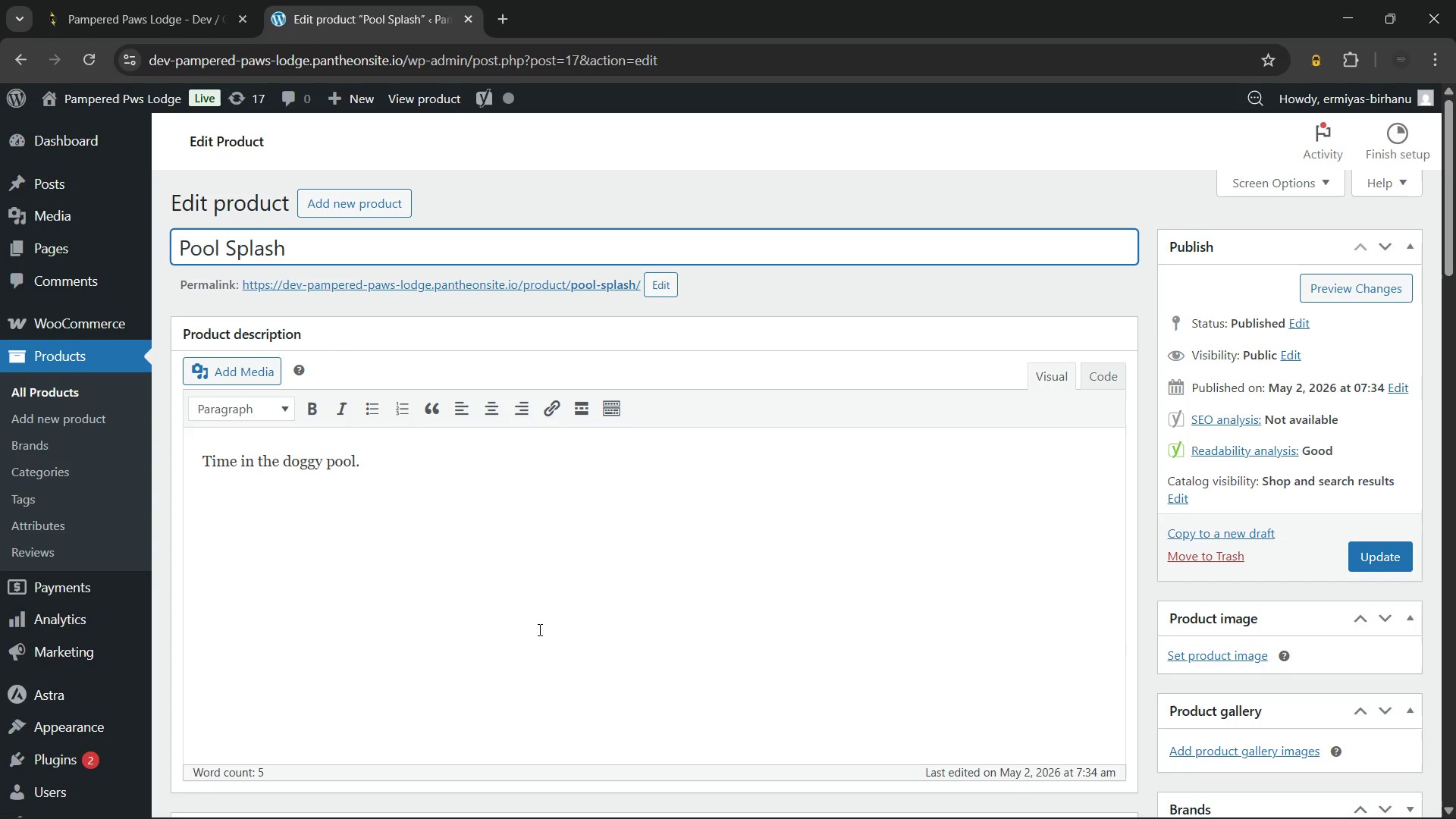 
type( Exercise)
 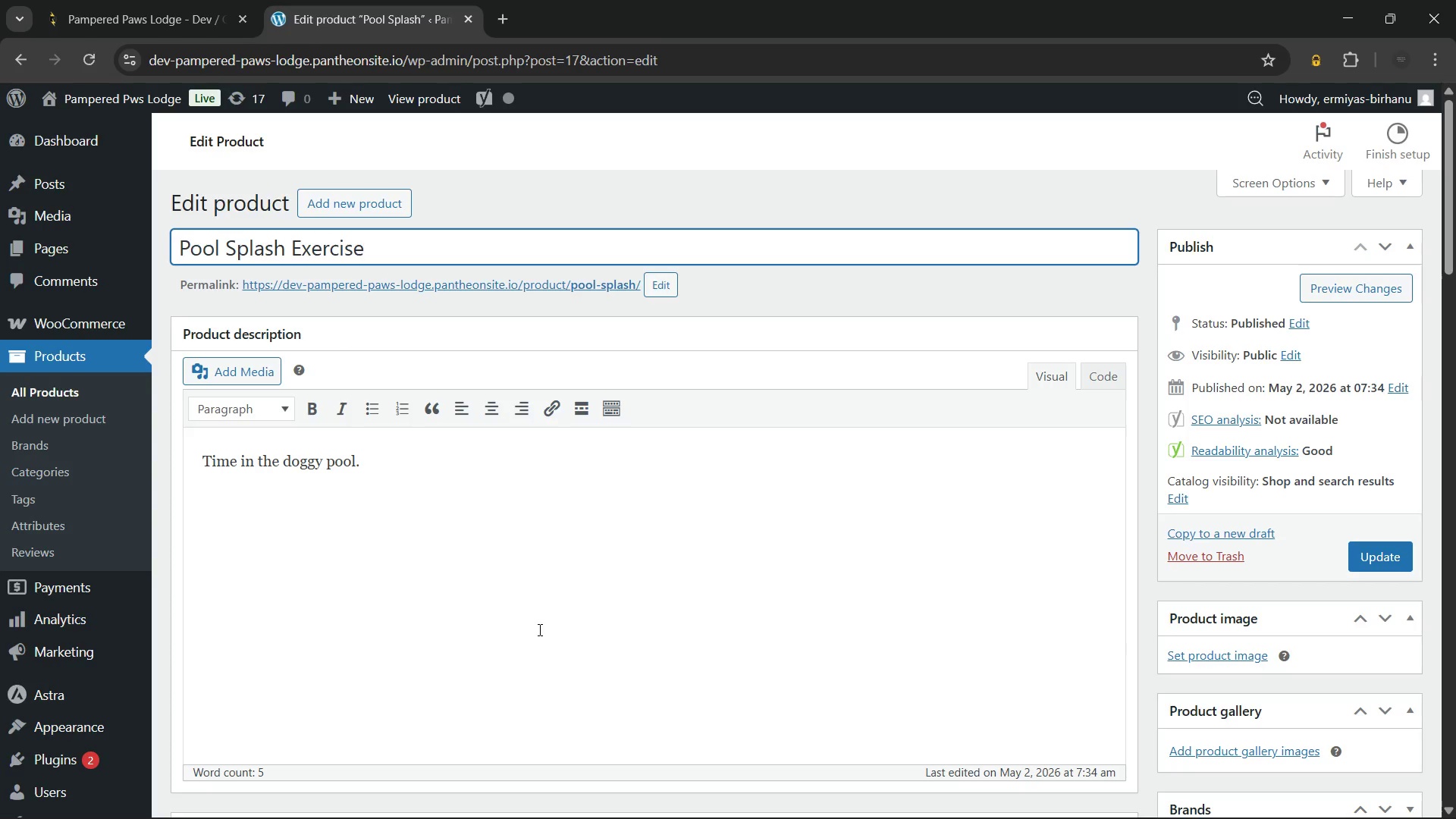 
key(Control+ControlLeft)
 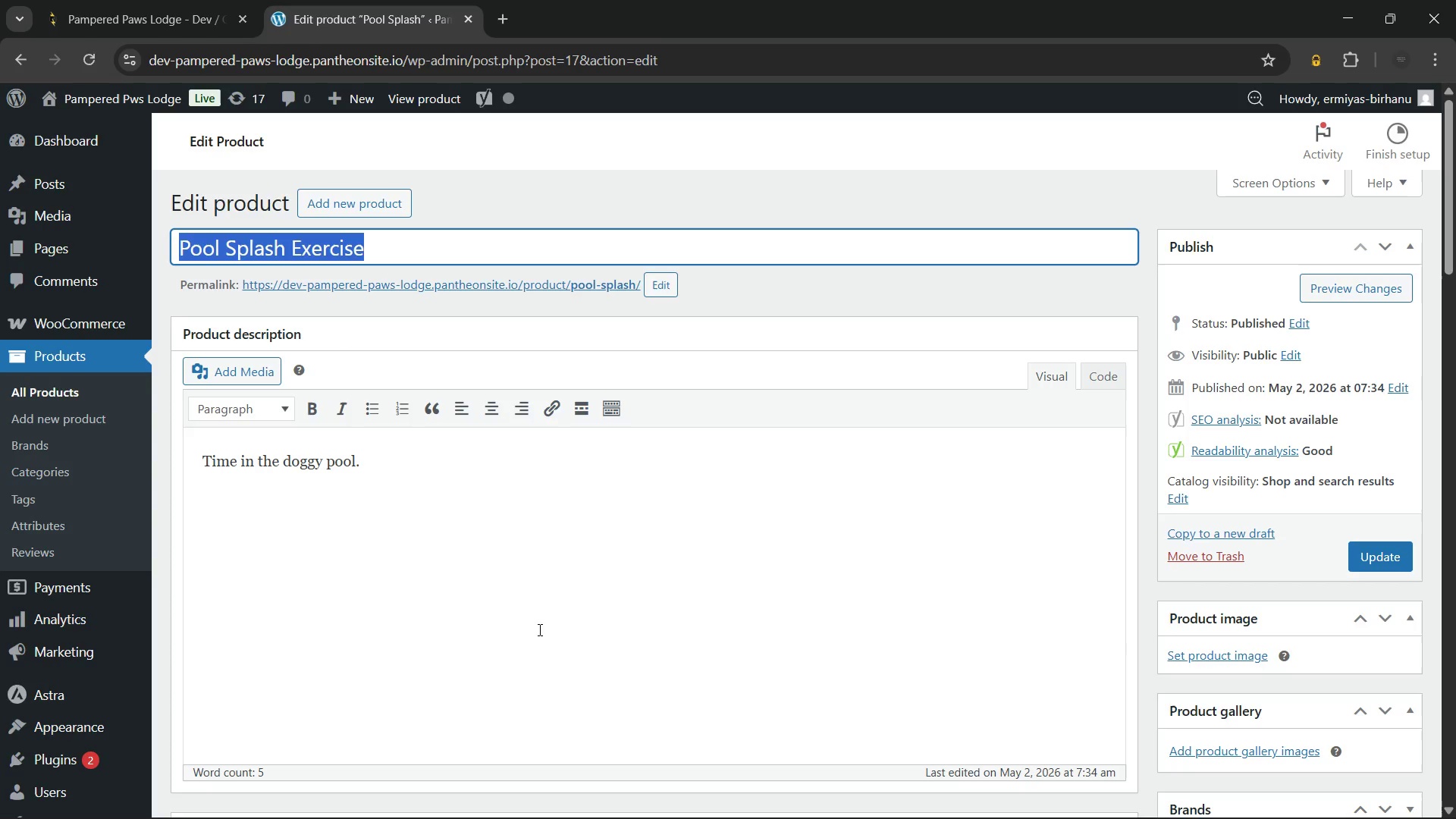 
key(Control+A)
 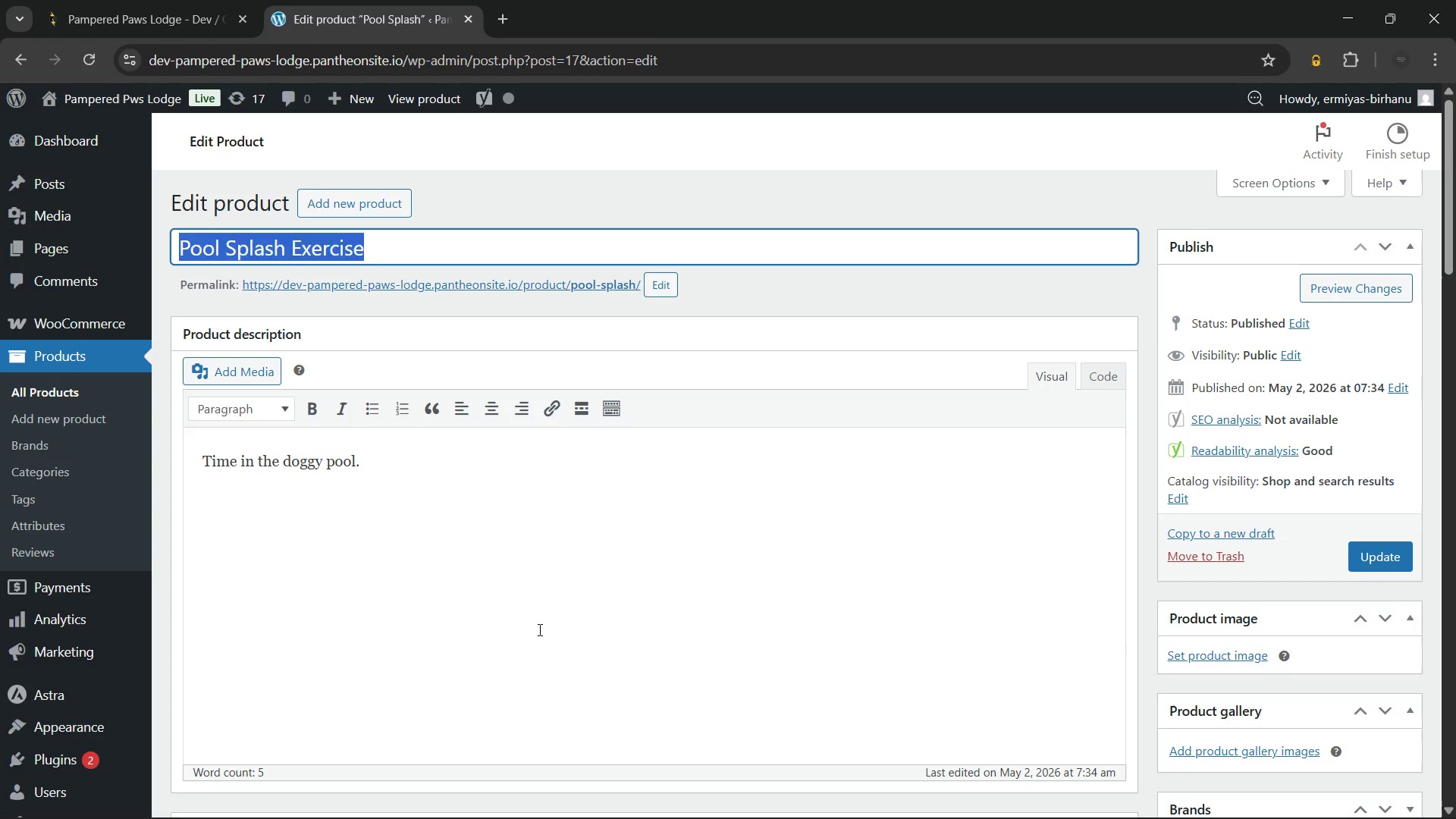 
key(ArrowLeft)
 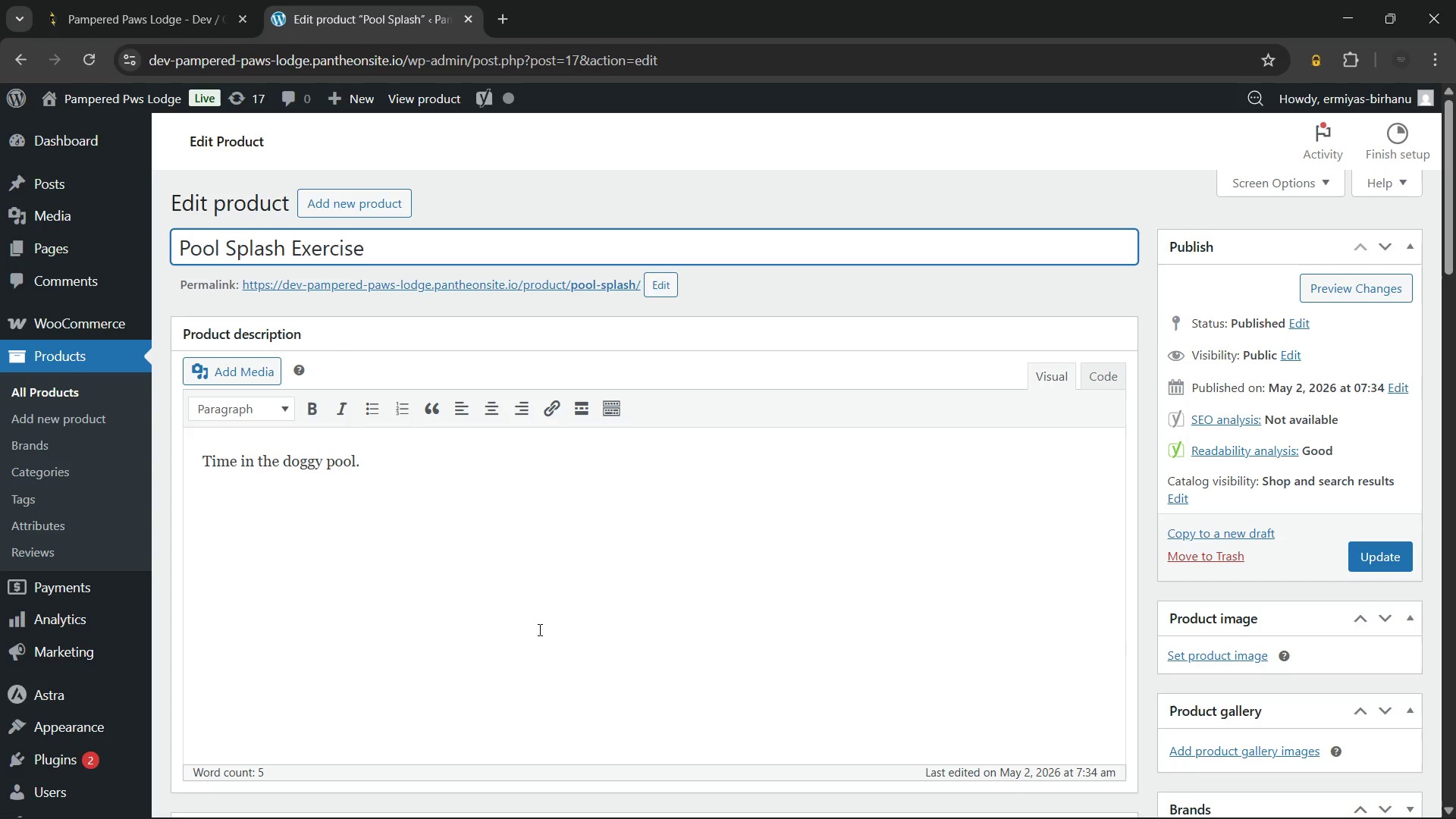 
type(Dog Daycare )
 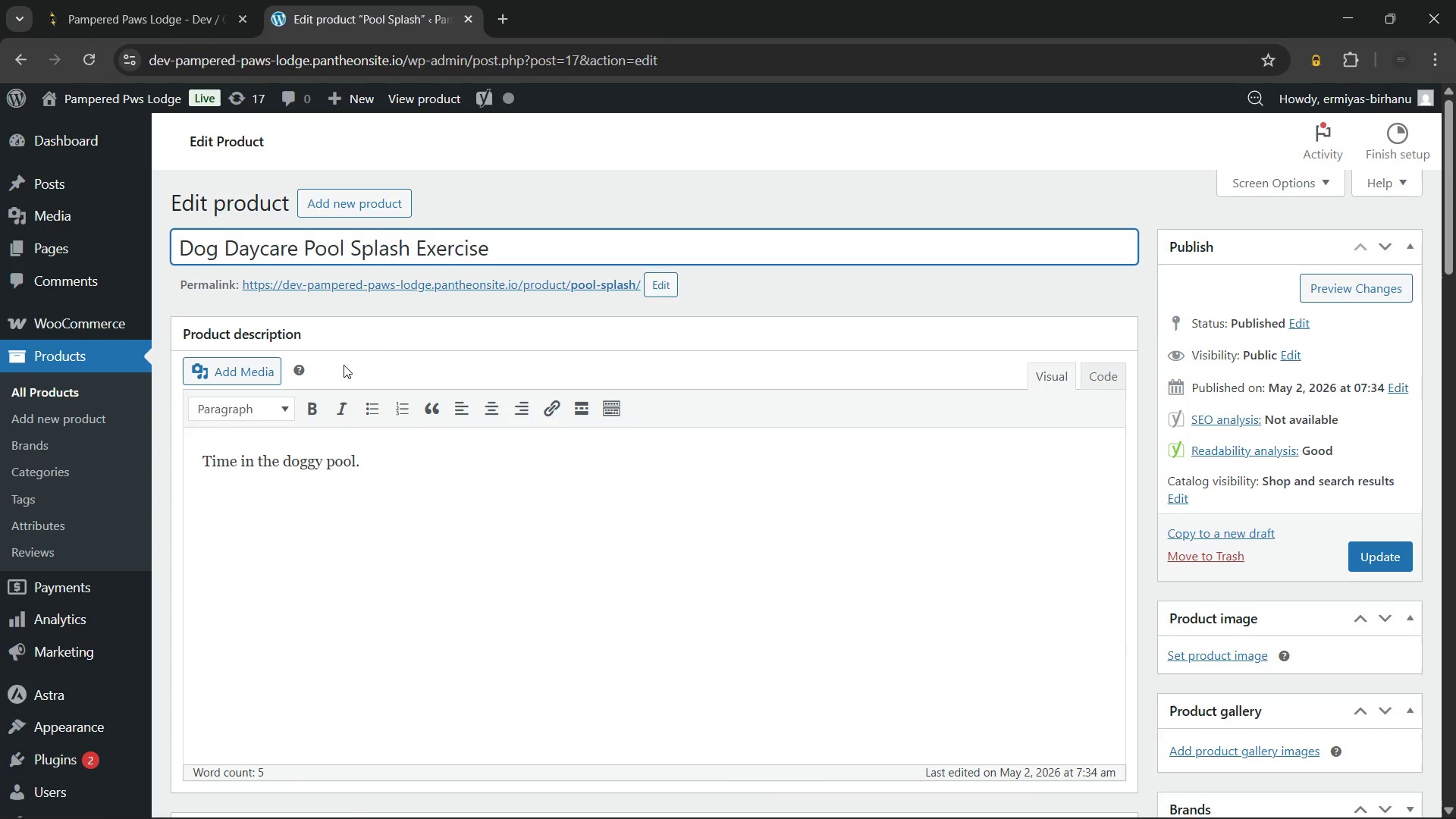 
left_click([412, 466])
 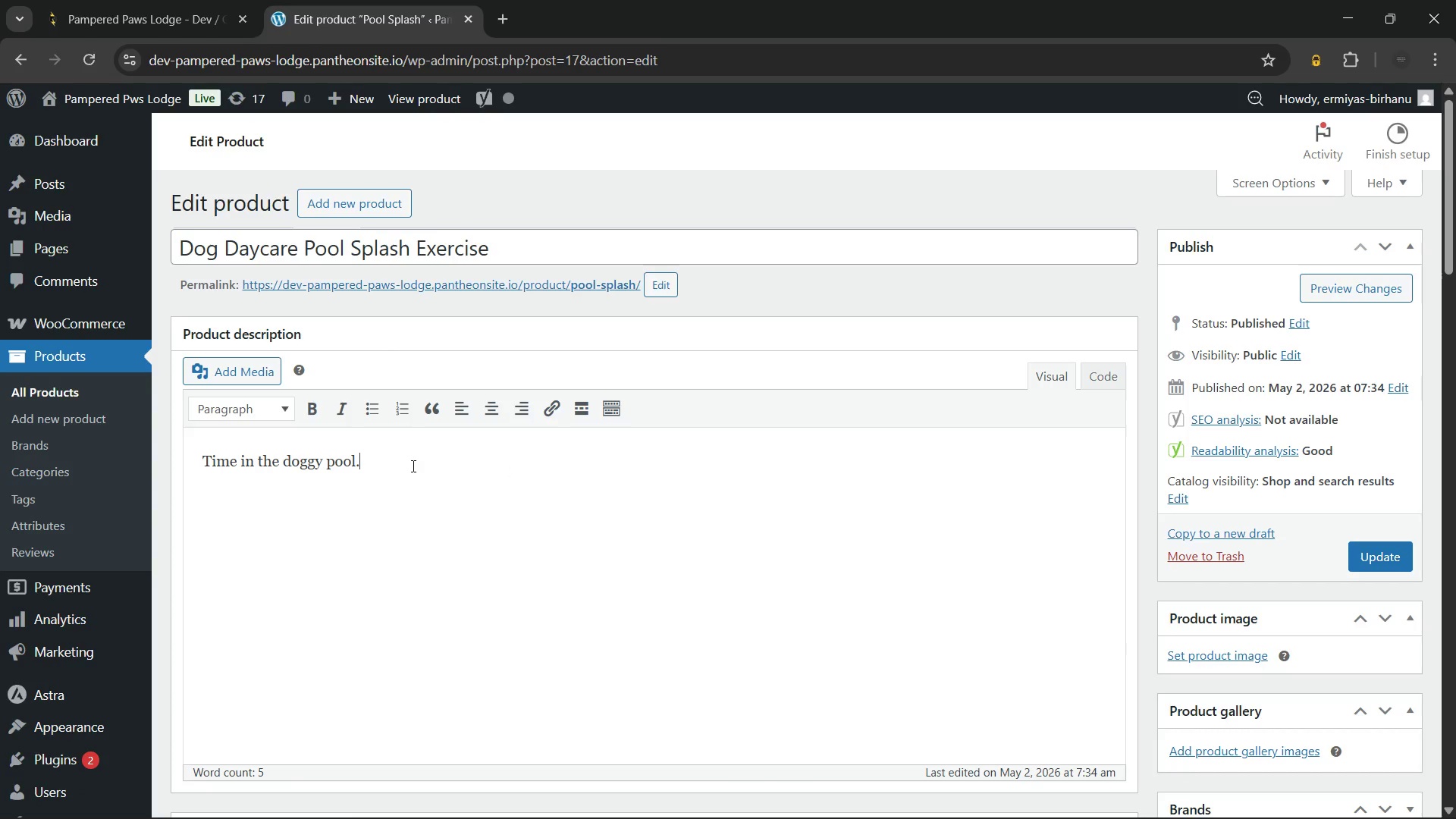 
key(Control+ControlLeft)
 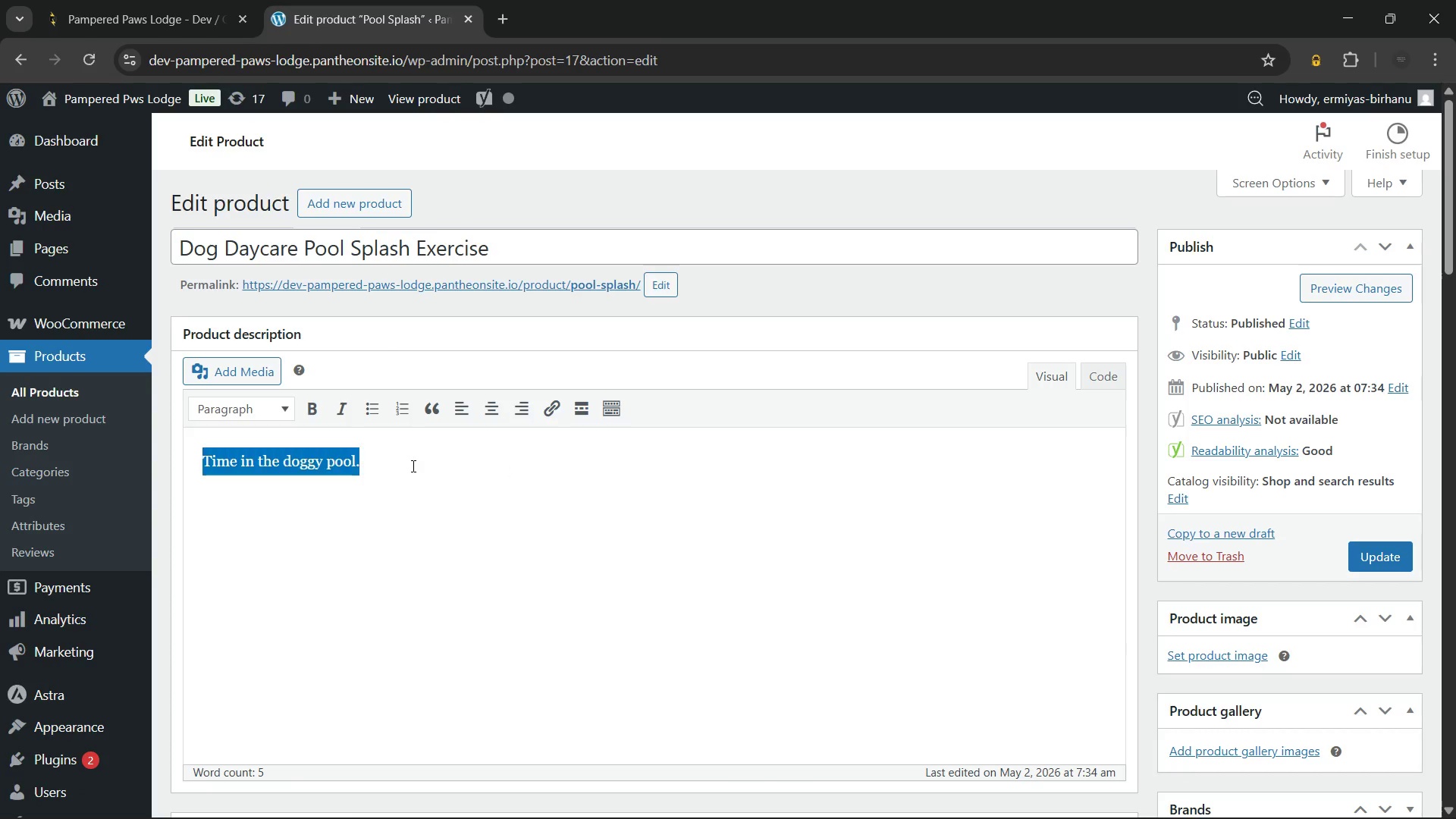 
key(Control+A)
 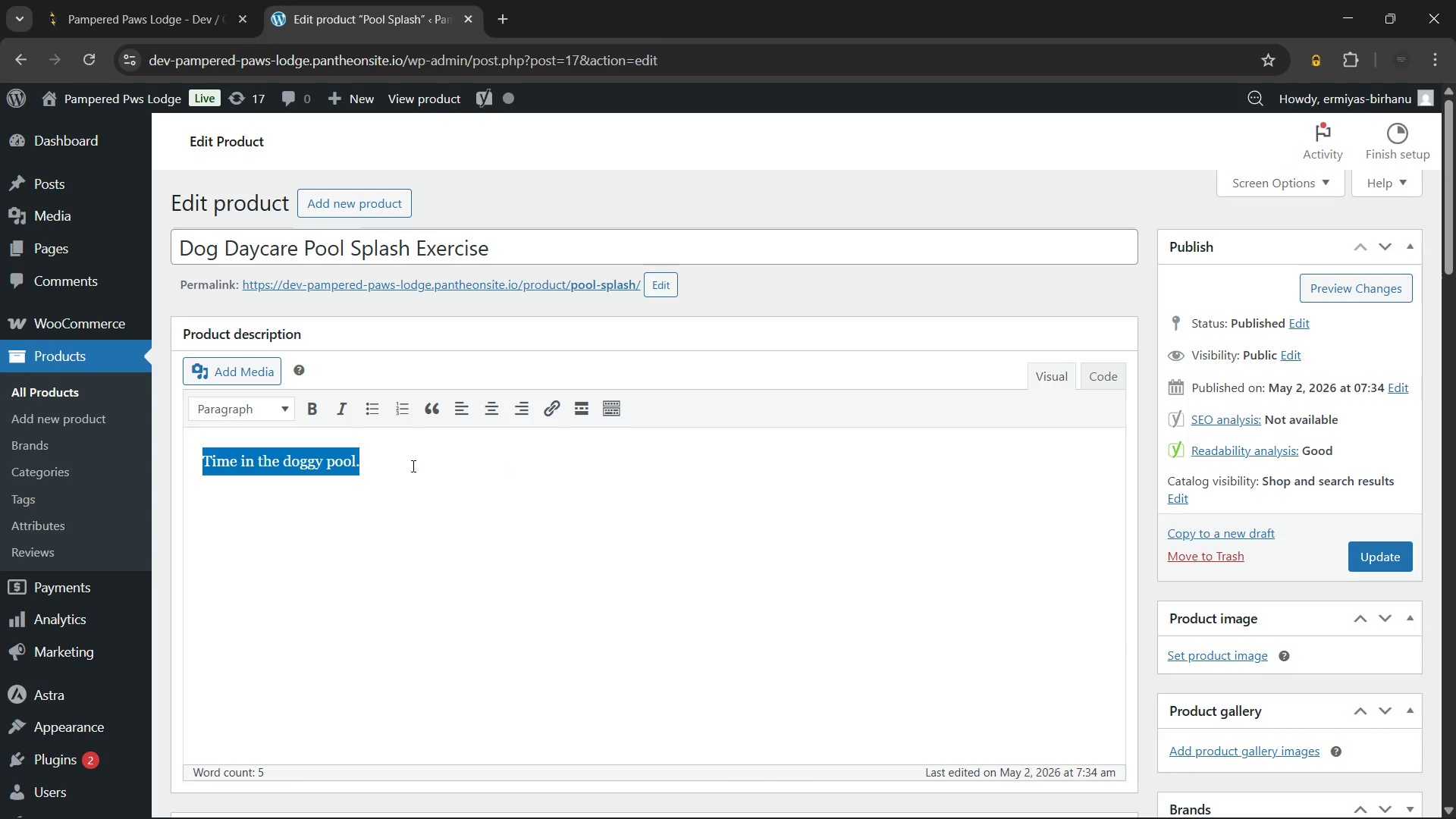 
key(Backspace)
 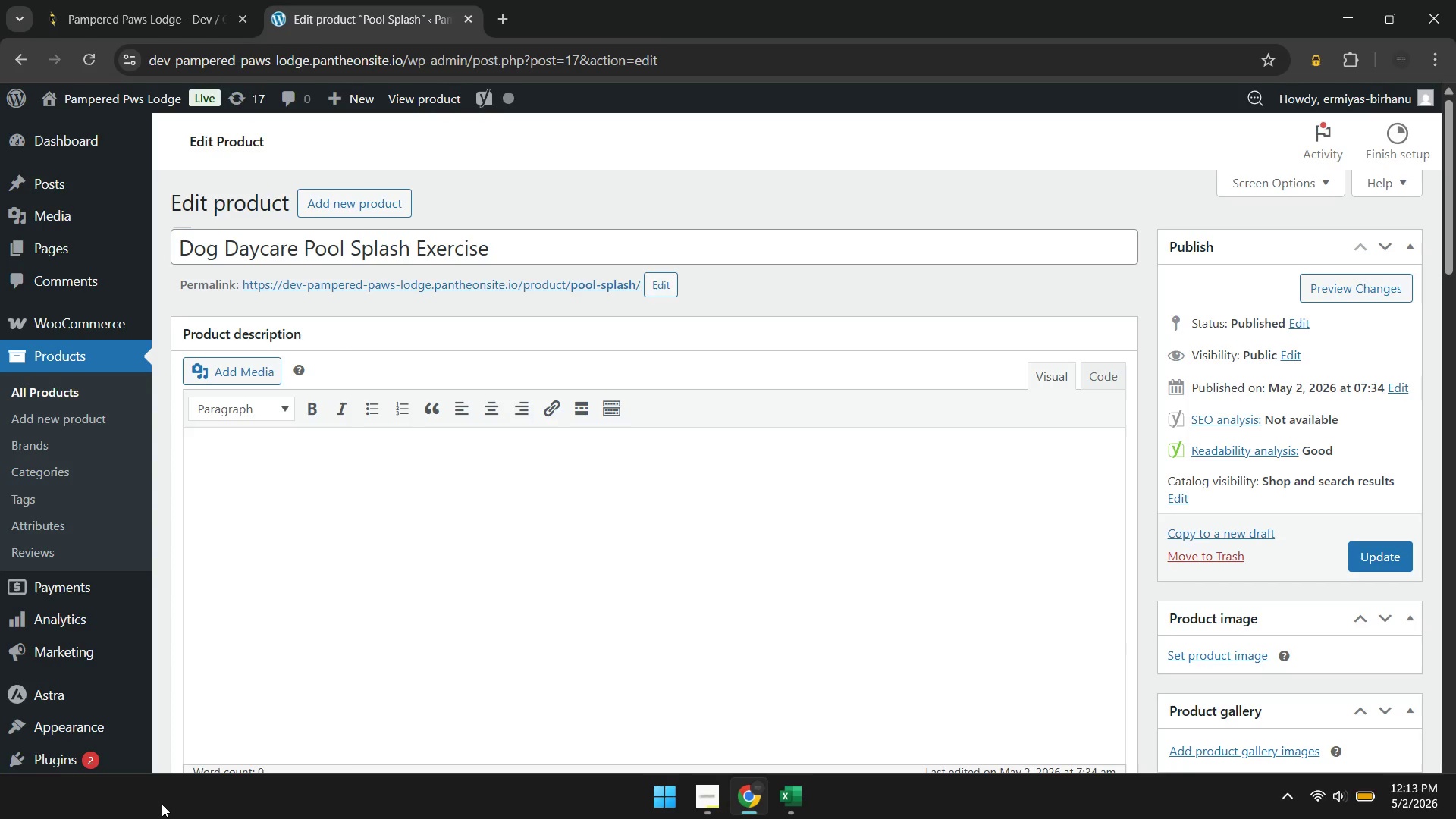 
wait(42.55)
 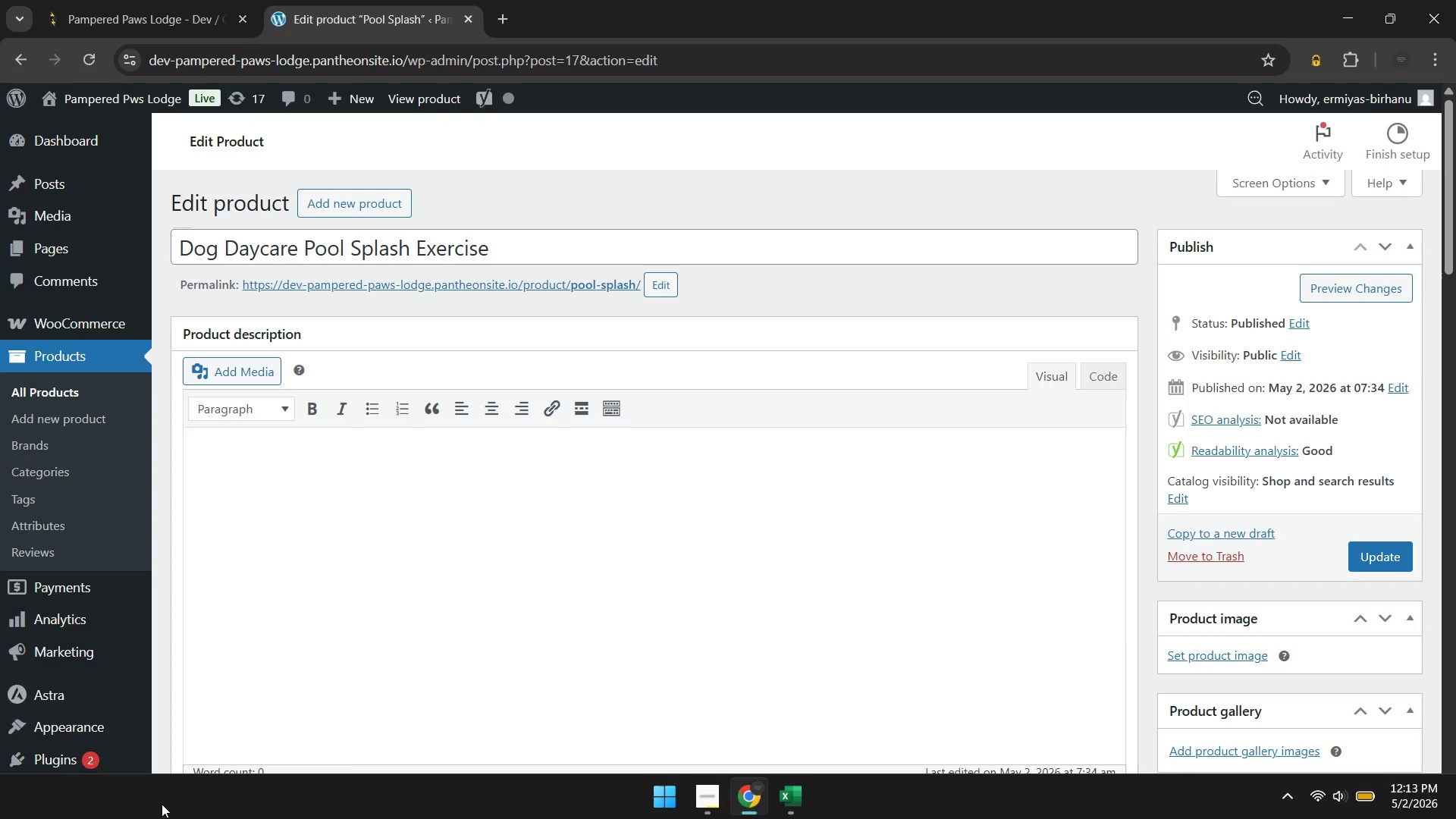 
left_click([589, 522])
 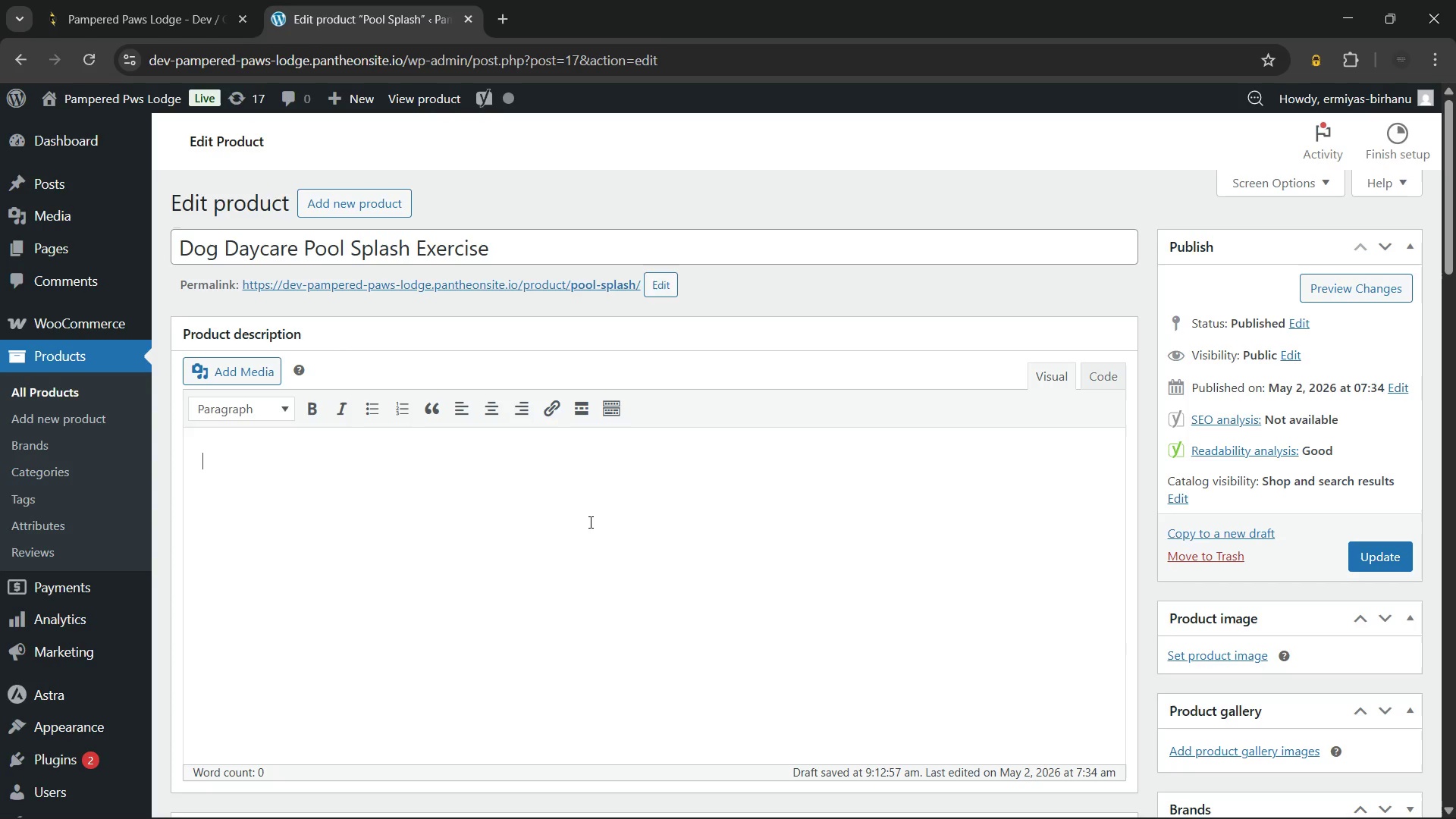 
wait(13.88)
 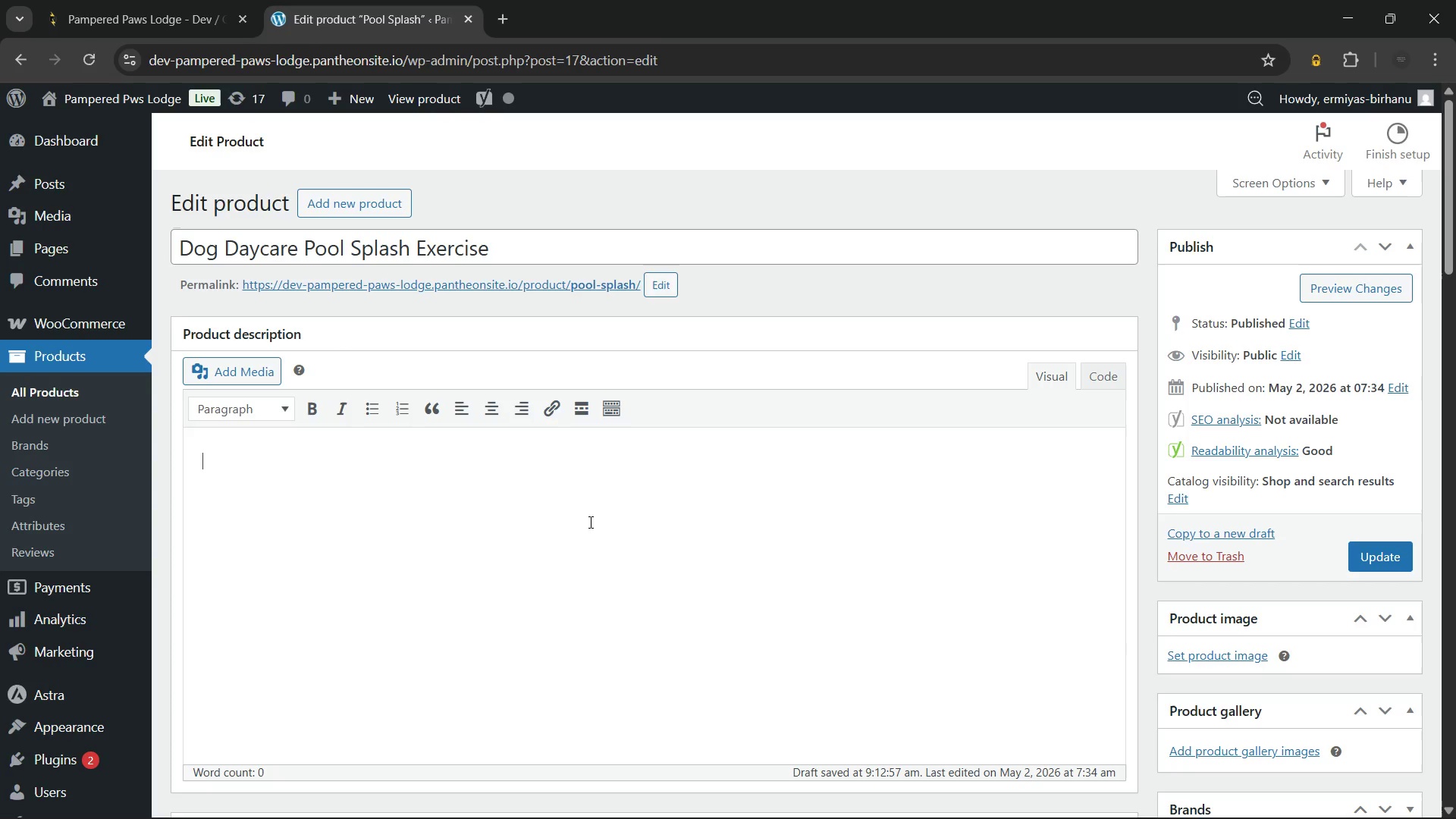 
type(Make a splash during your pet's vacation with our boredu)
key(Backspace)
type(om-busting dog daycare pool splash exercise. )
 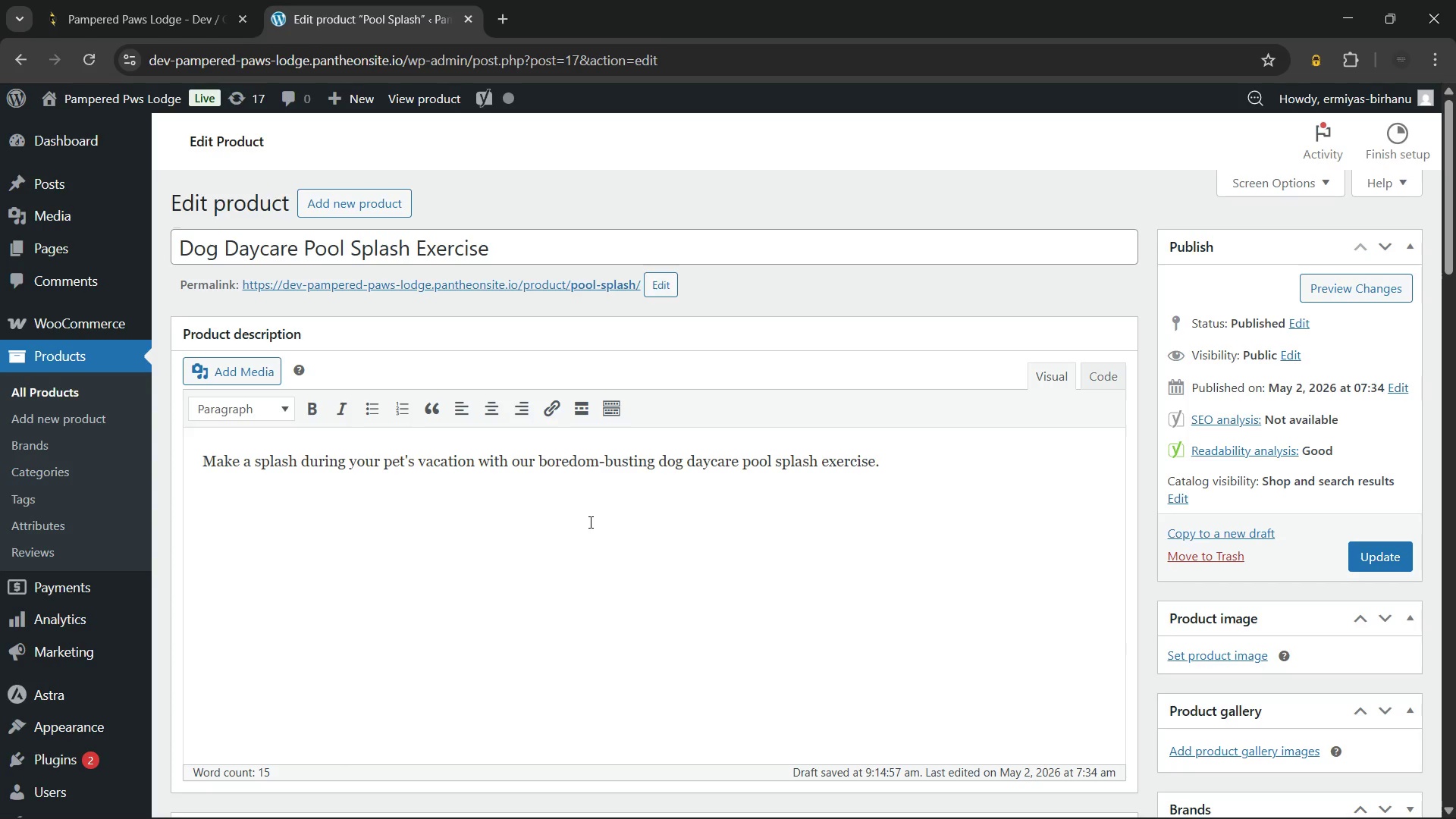 
wait(99.11)
 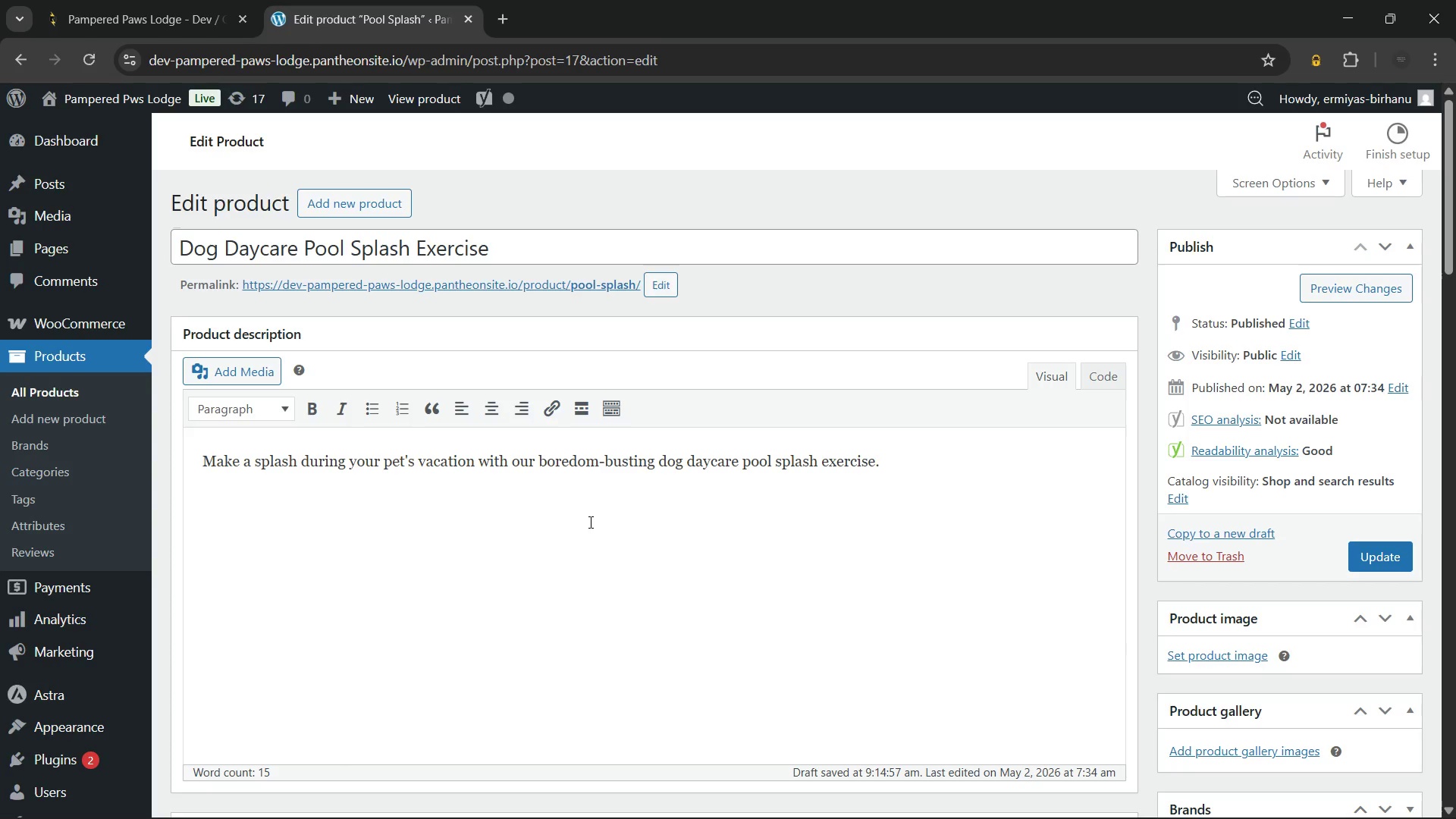 
type( )
key(Backspace)
key(Backspace)
type( This supervised water play session offers a unique form of exercise that)
 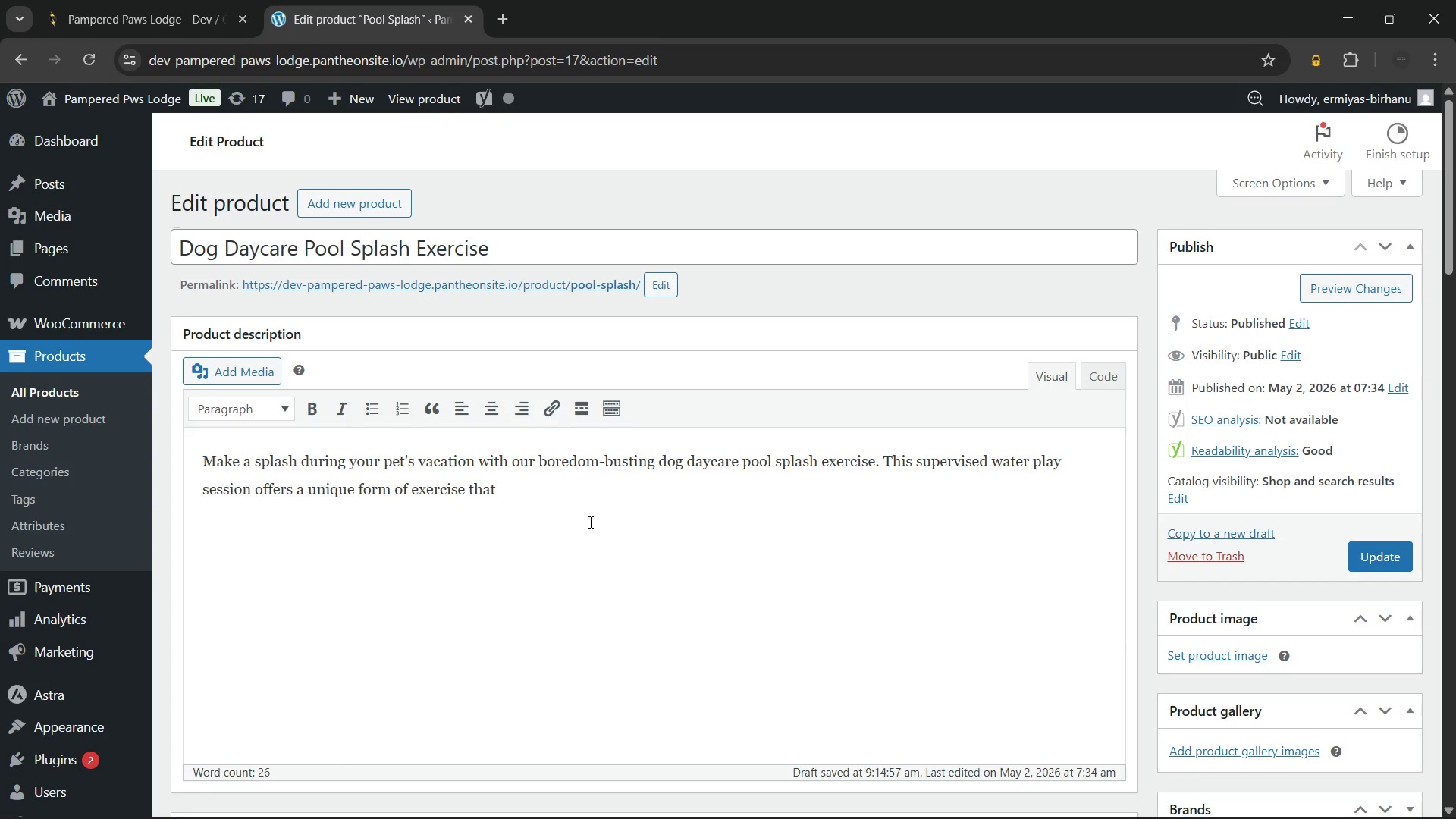 
wait(14.69)
 